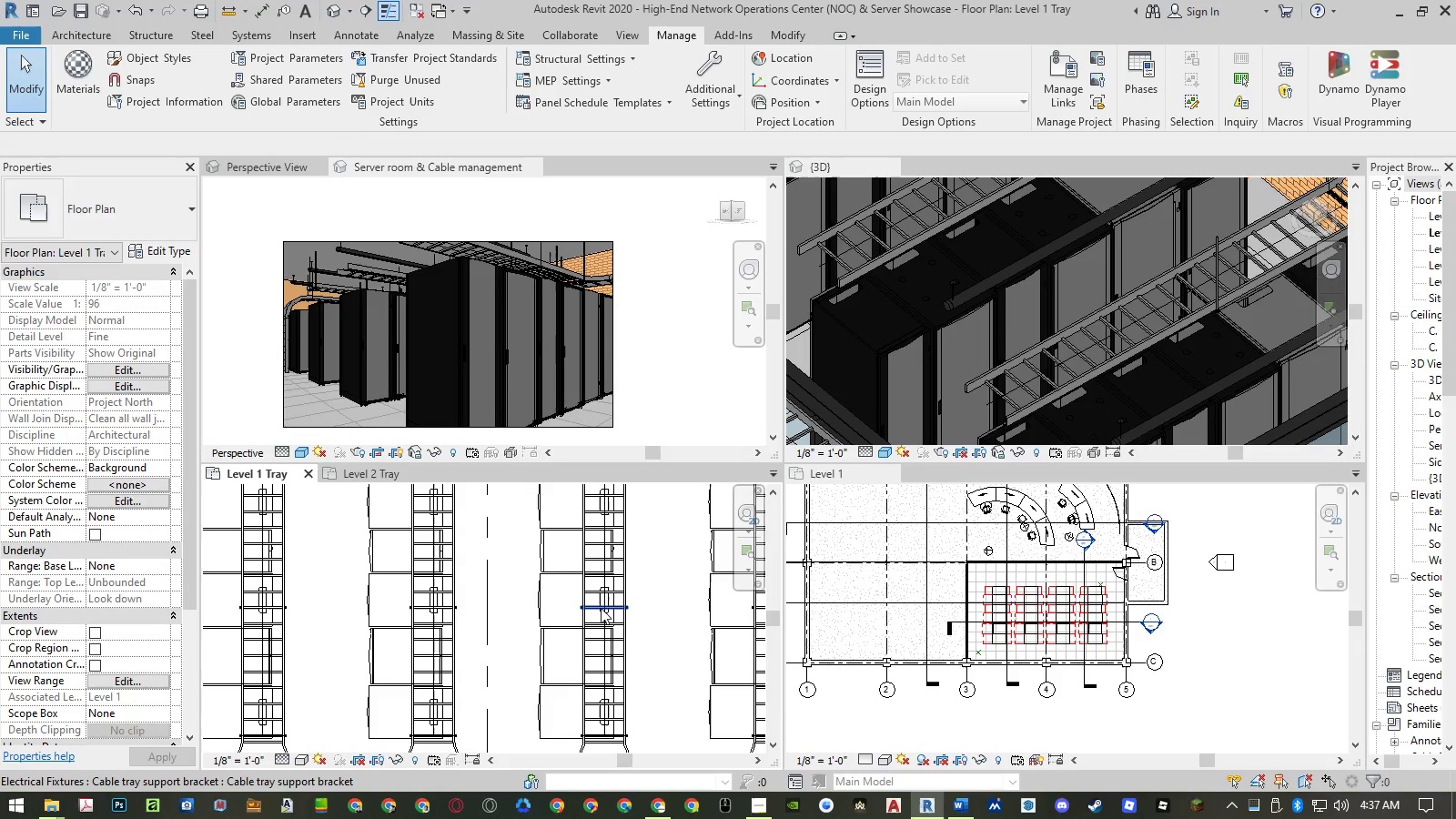 
left_click([601, 608])
 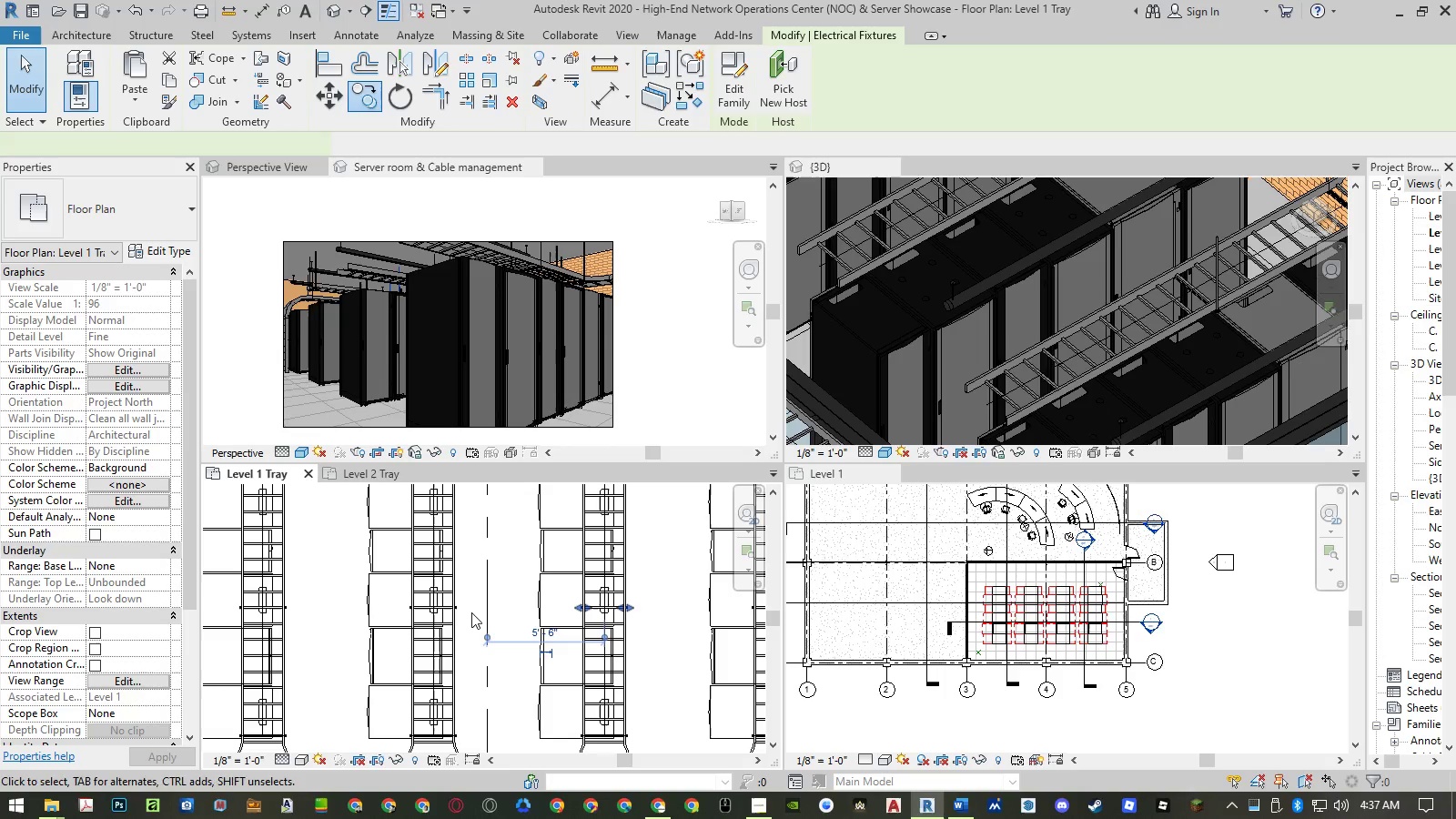 
hold_key(key=ControlLeft, duration=1.52)
left_click([451, 606])
 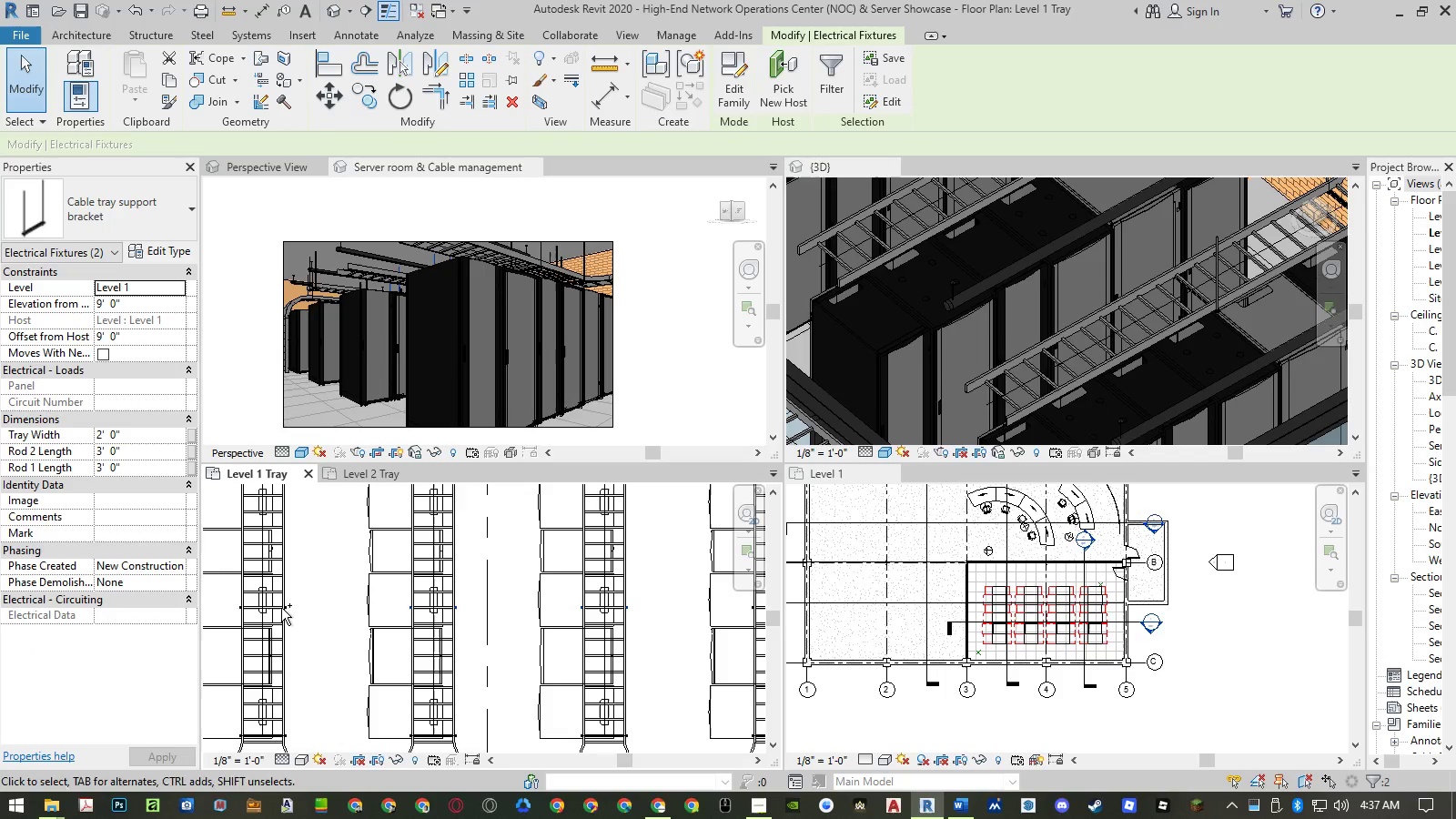 
hold_key(key=ControlLeft, duration=0.34)
left_click([279, 608])
 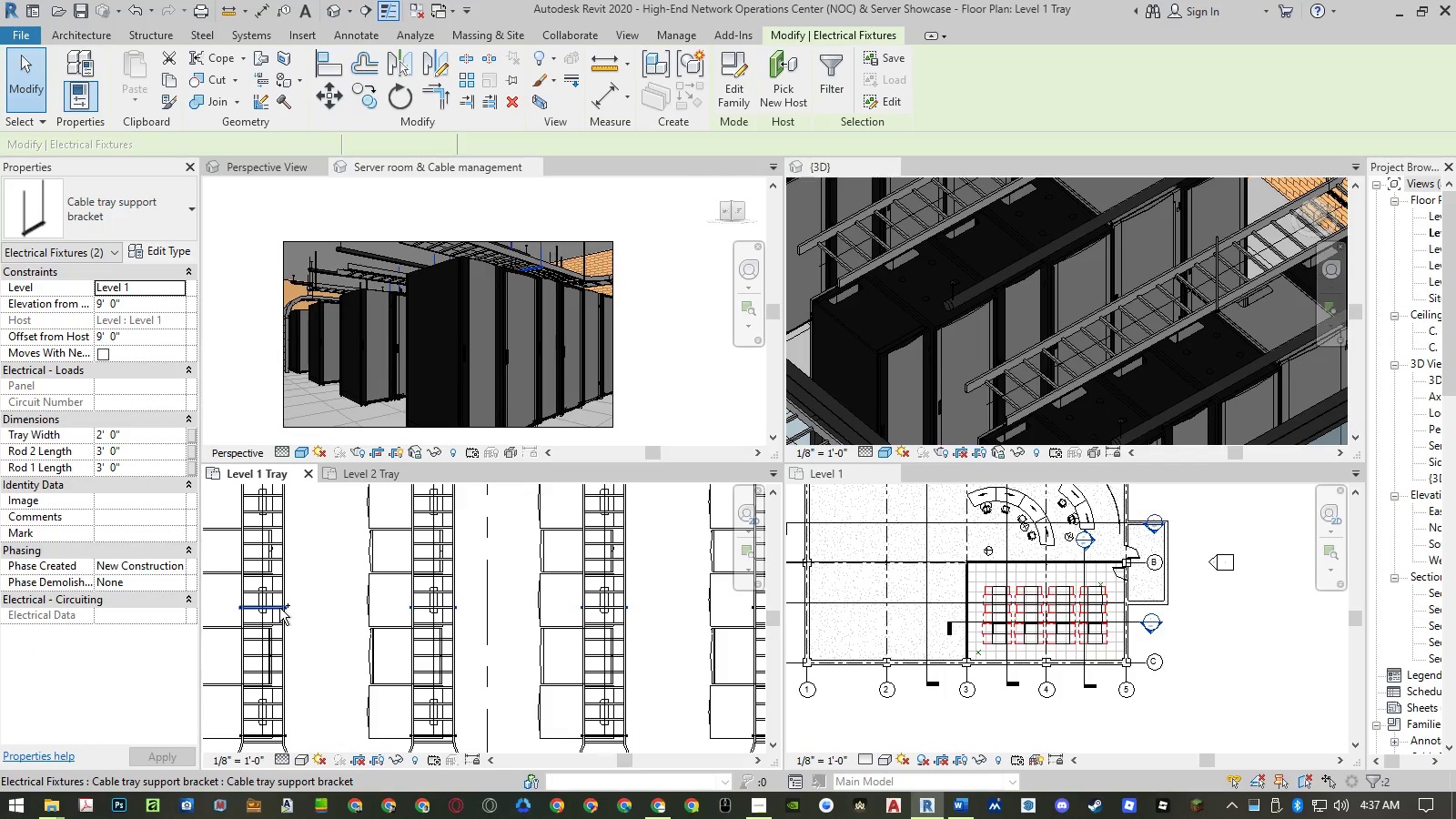 
hold_key(key=ControlLeft, duration=1.66)
scroll: coordinate [332, 615], scroll_direction: down, amount: 4.0
 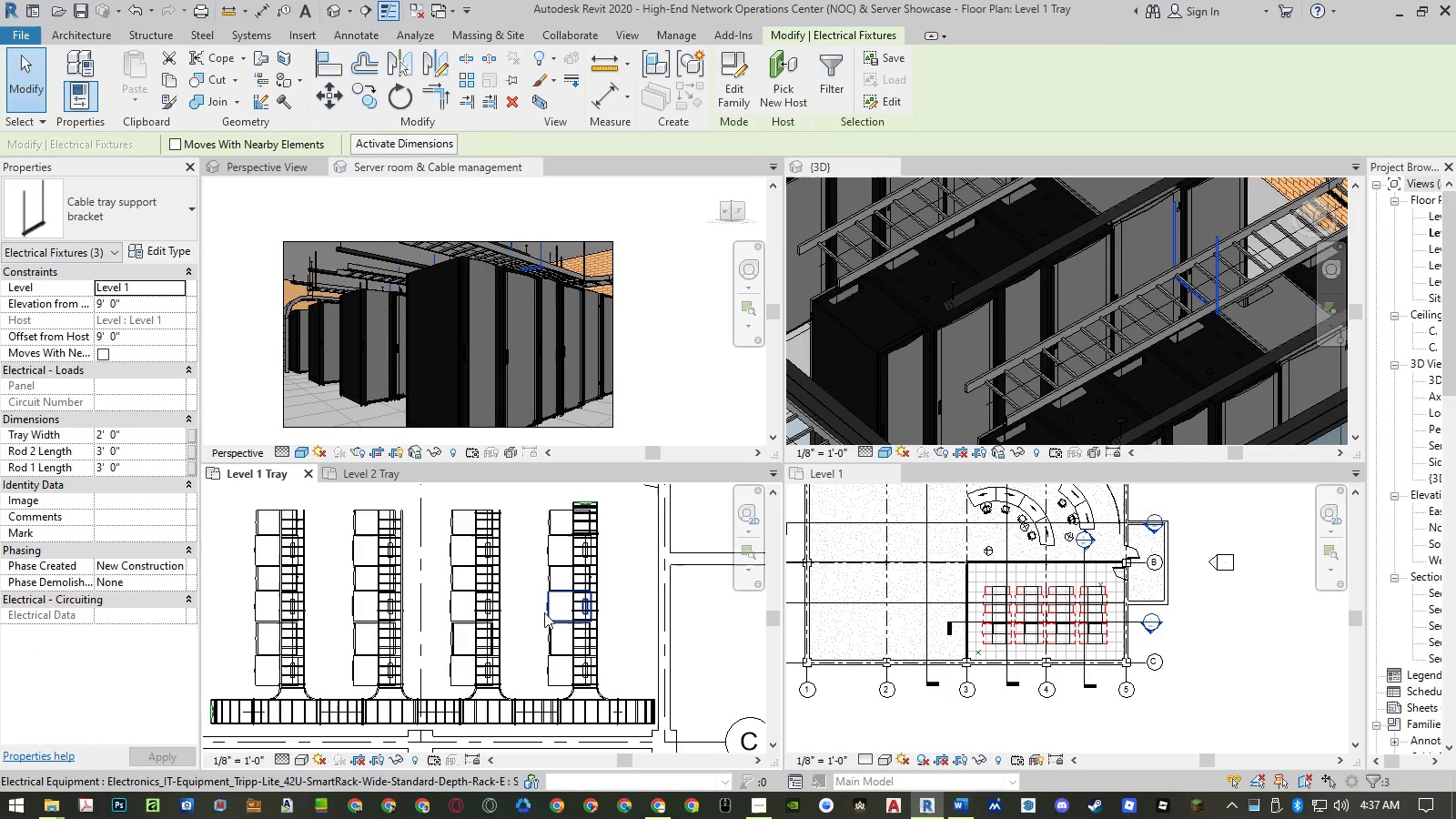 
hold_key(key=ControlLeft, duration=0.67)
 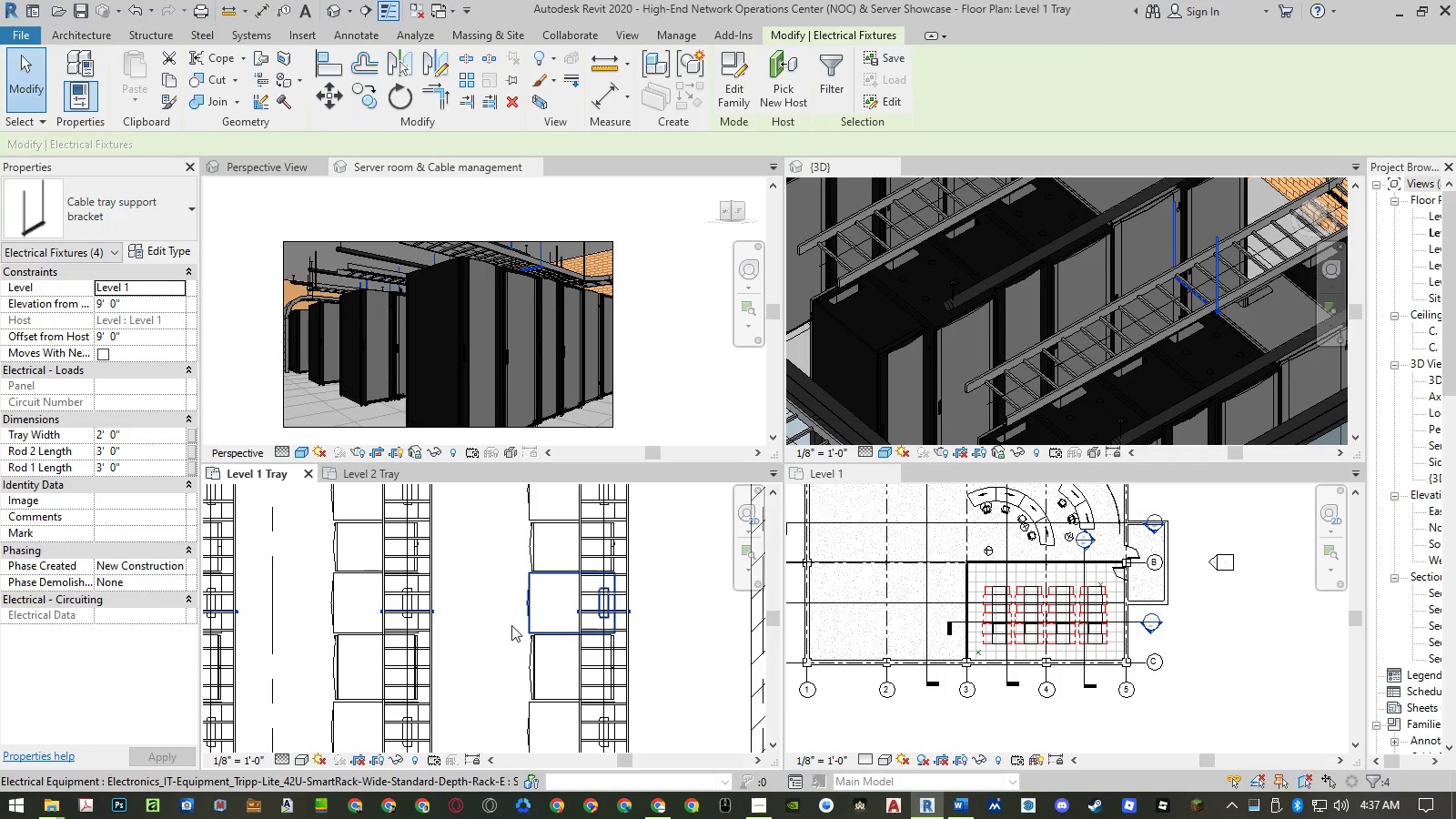 
scroll: coordinate [579, 610], scroll_direction: up, amount: 5.0
 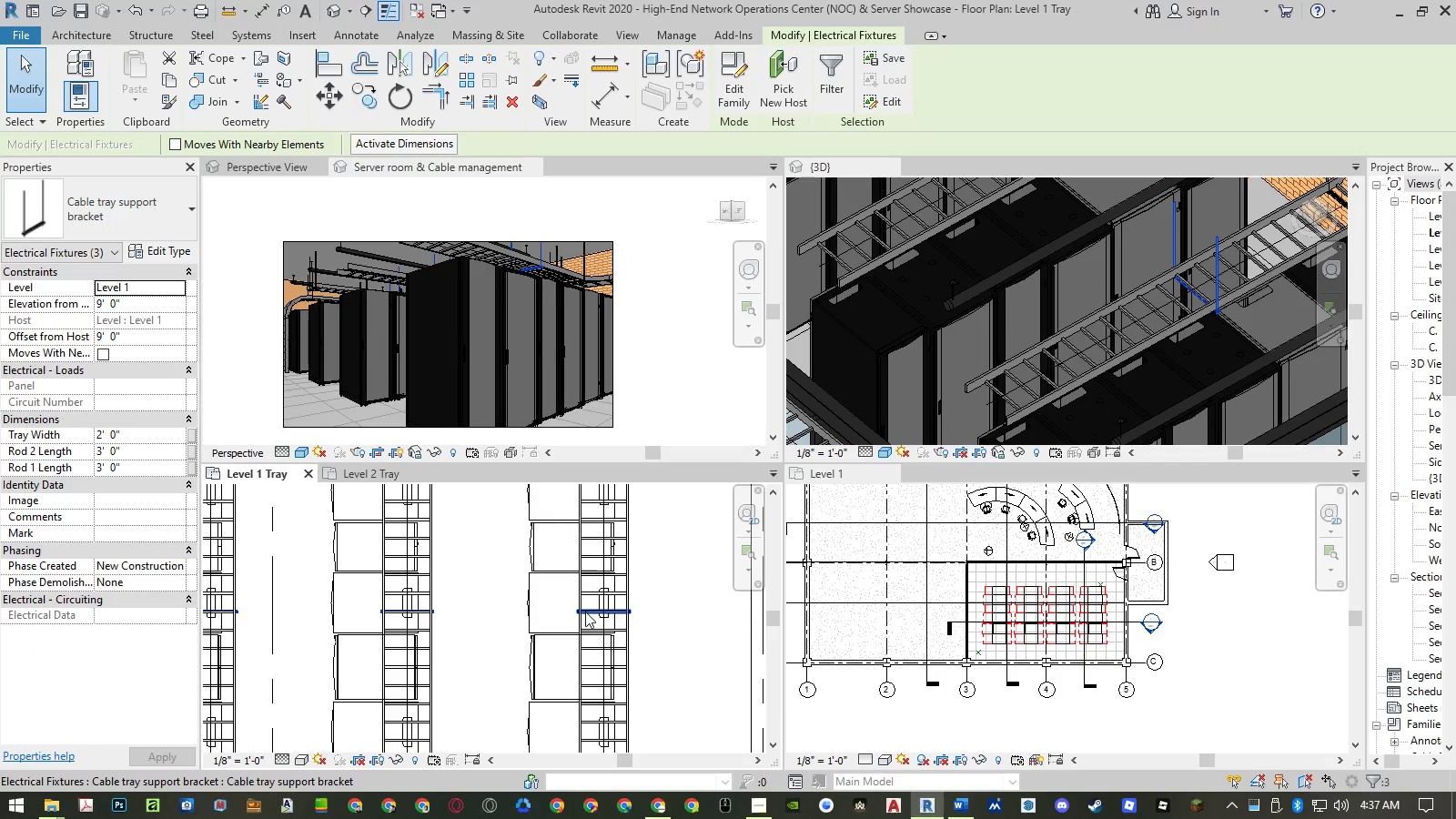 
left_click([589, 612])
 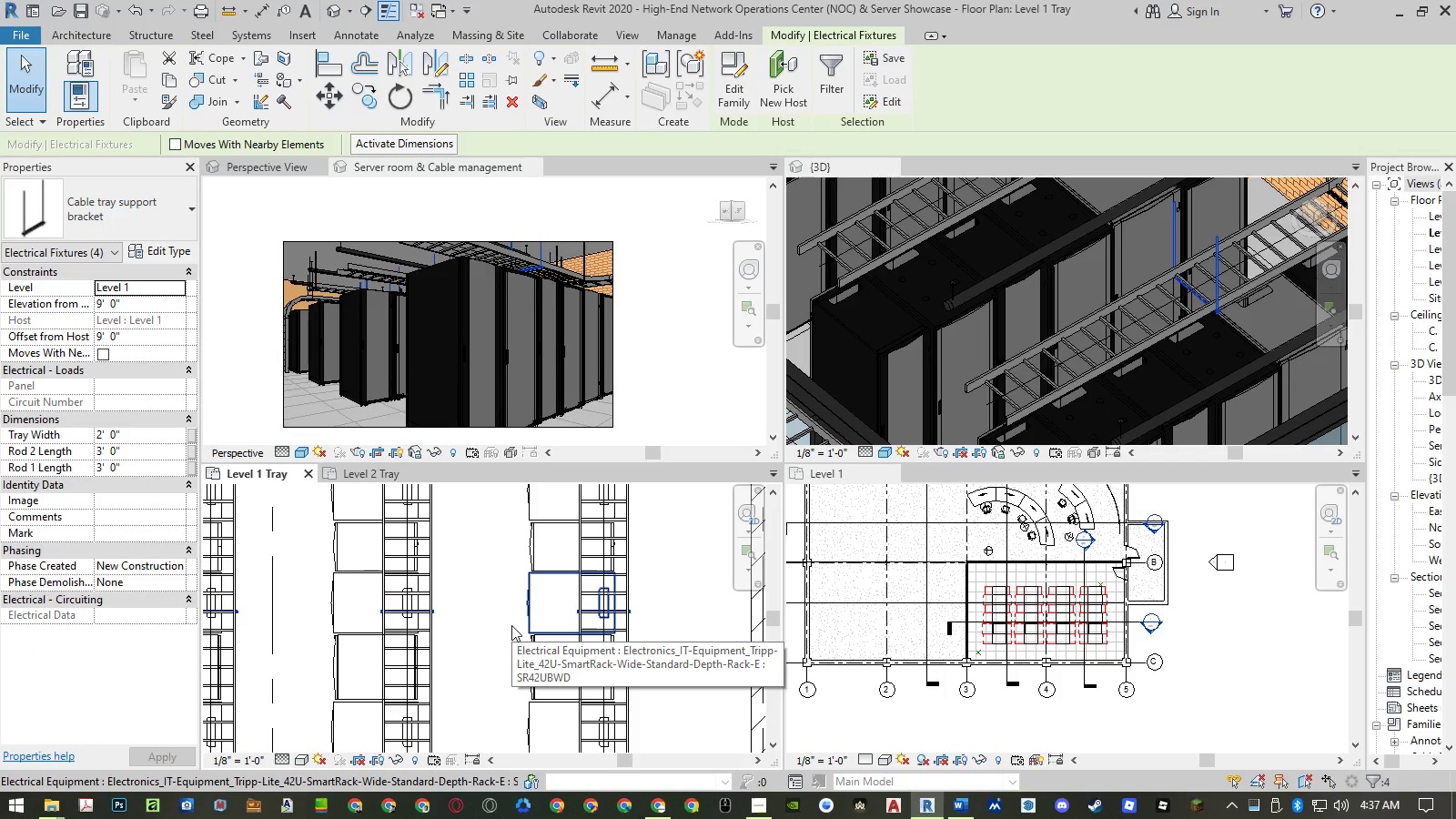 
type(mv)
 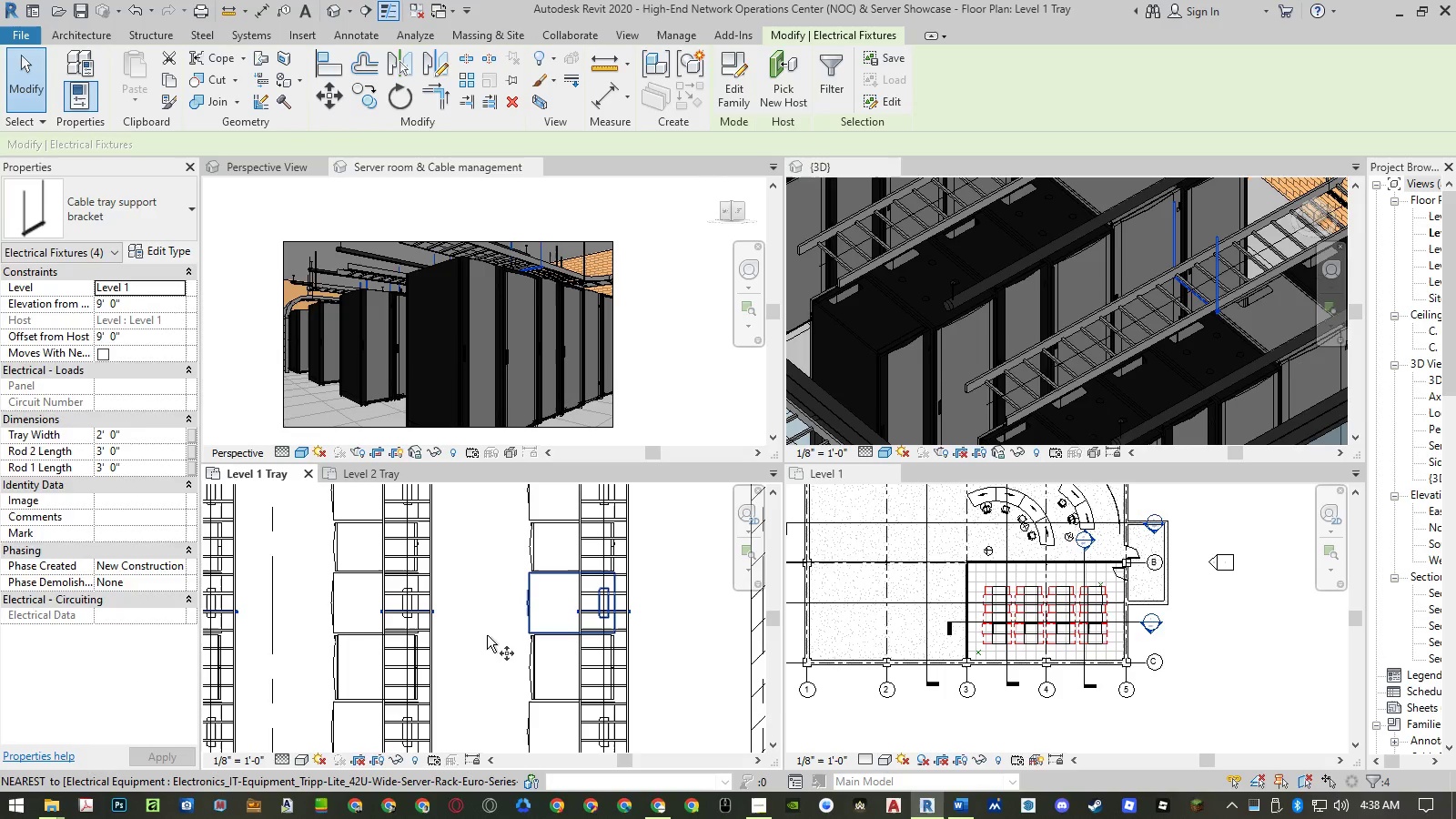 
left_click([487, 635])
 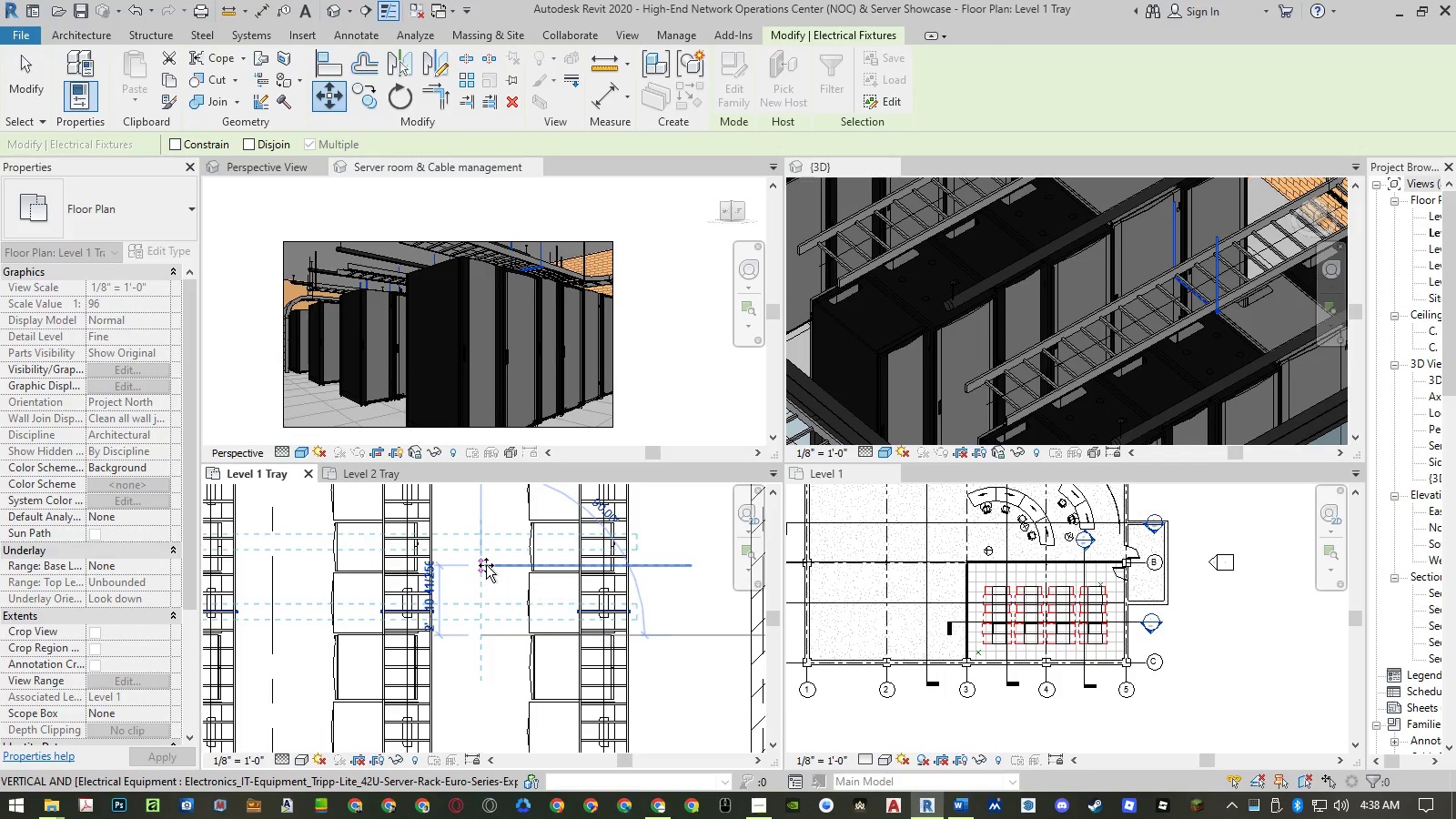 
key(Numpad1)
 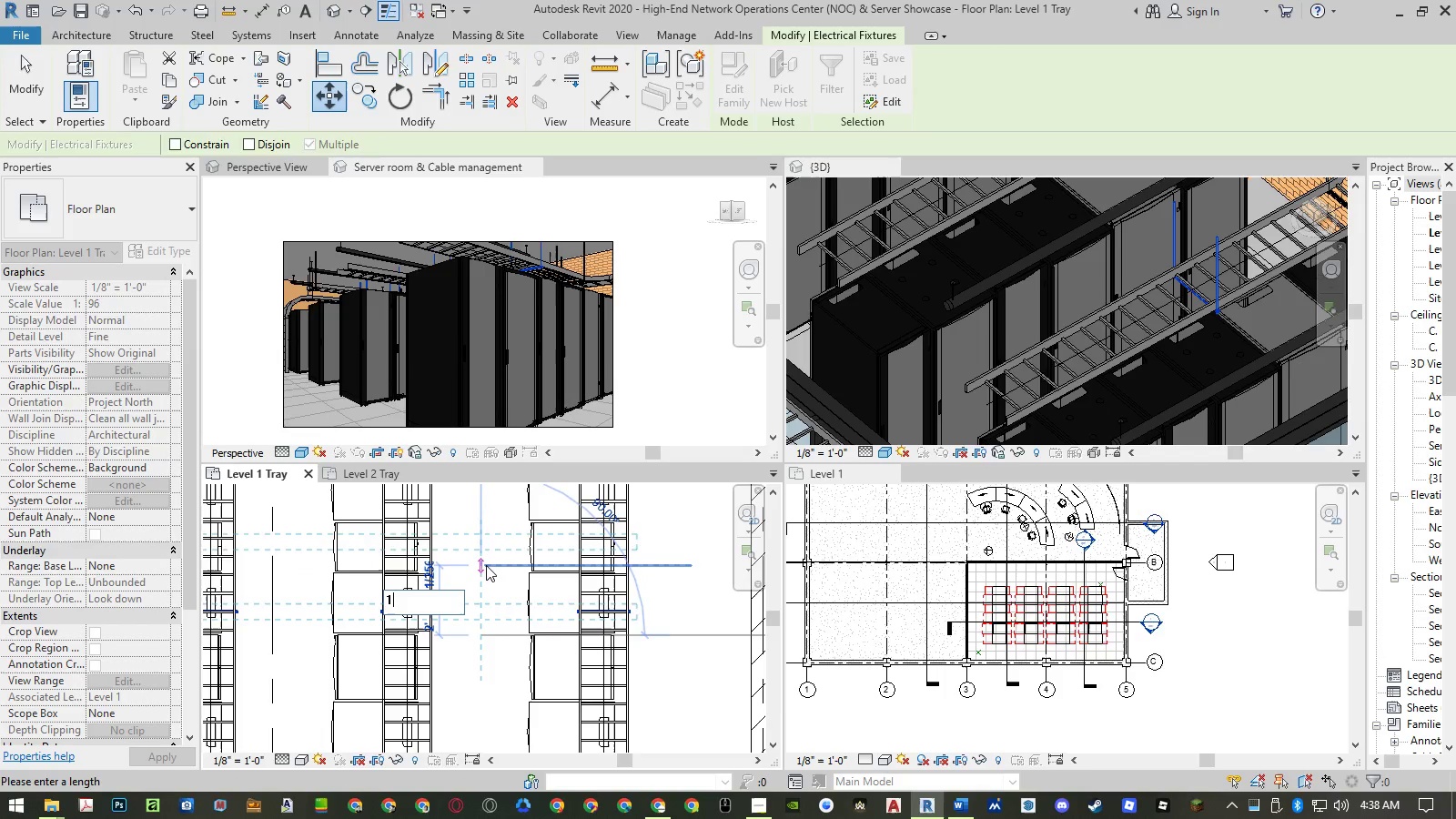 
key(NumpadEnter)
 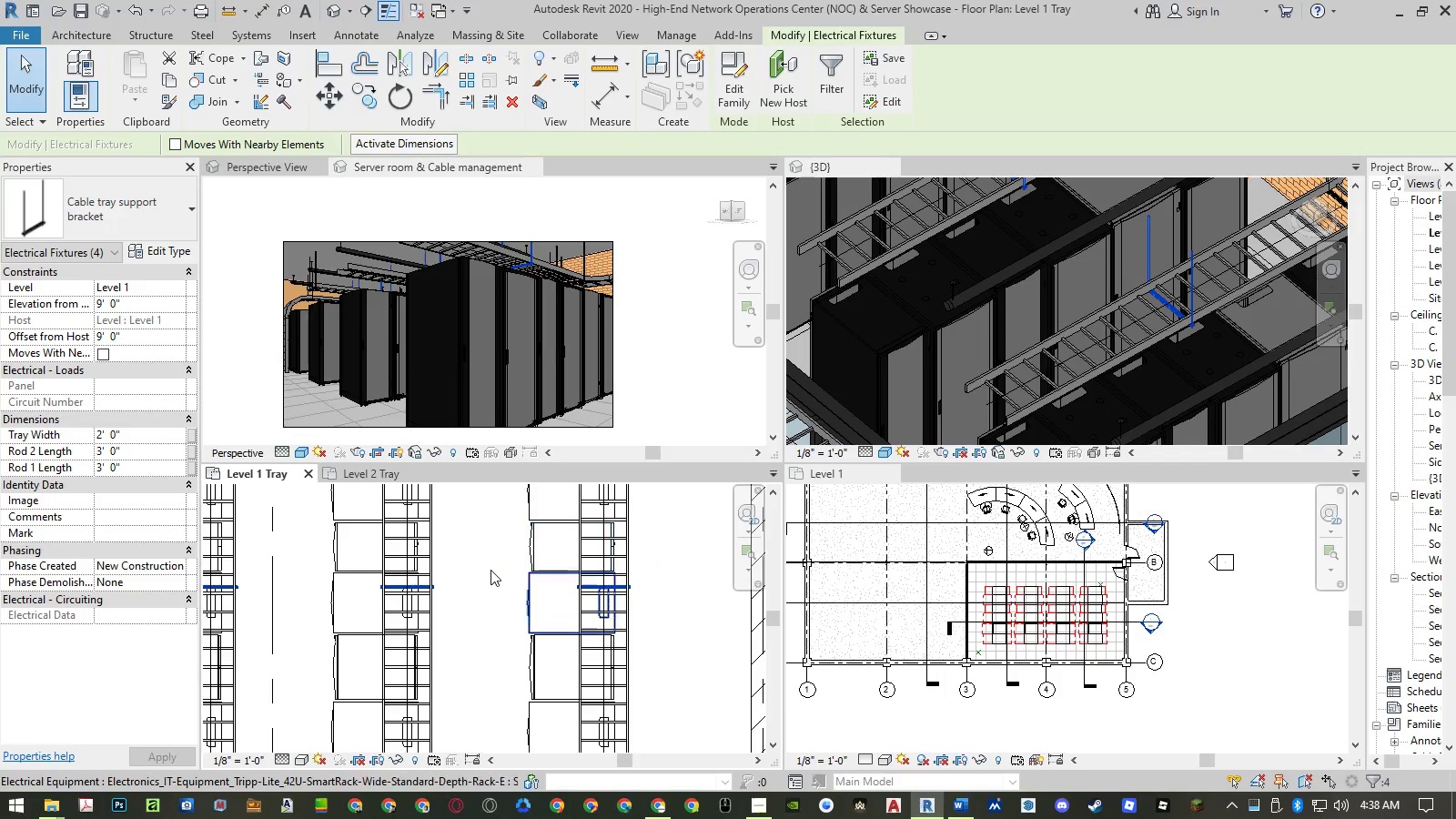 
key(Escape)
 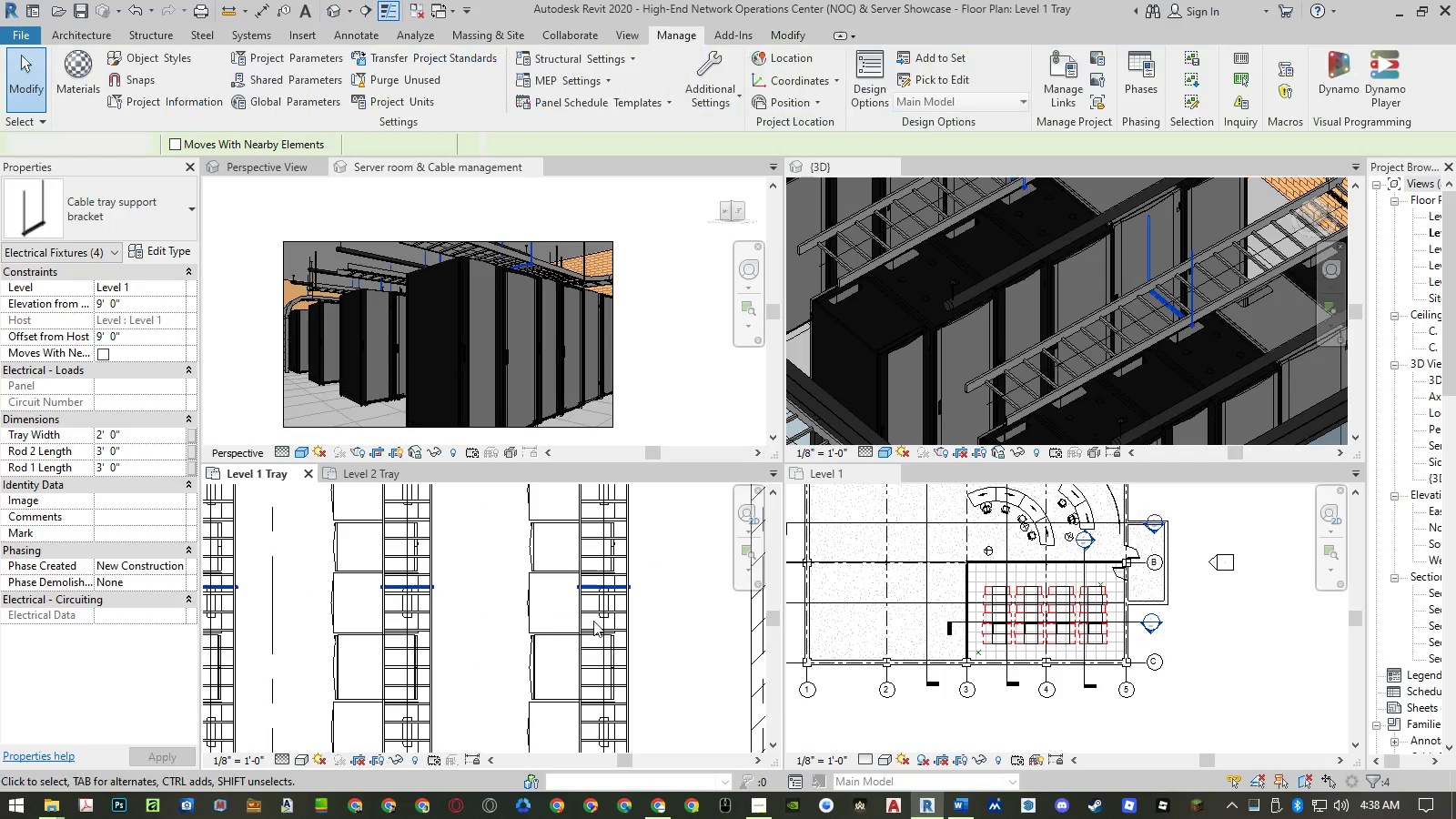 
key(Escape)
 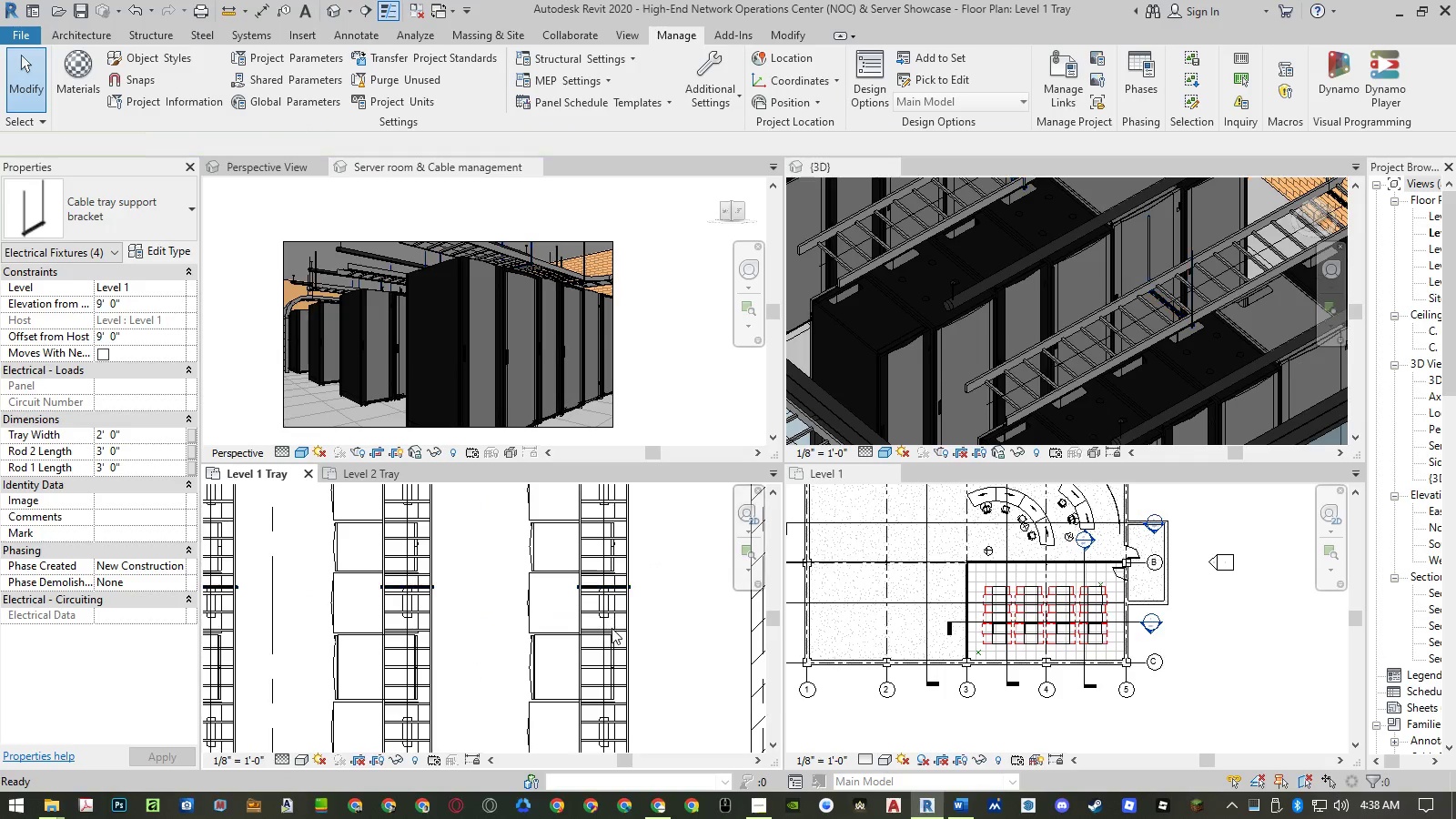 
scroll: coordinate [615, 628], scroll_direction: down, amount: 5.0
 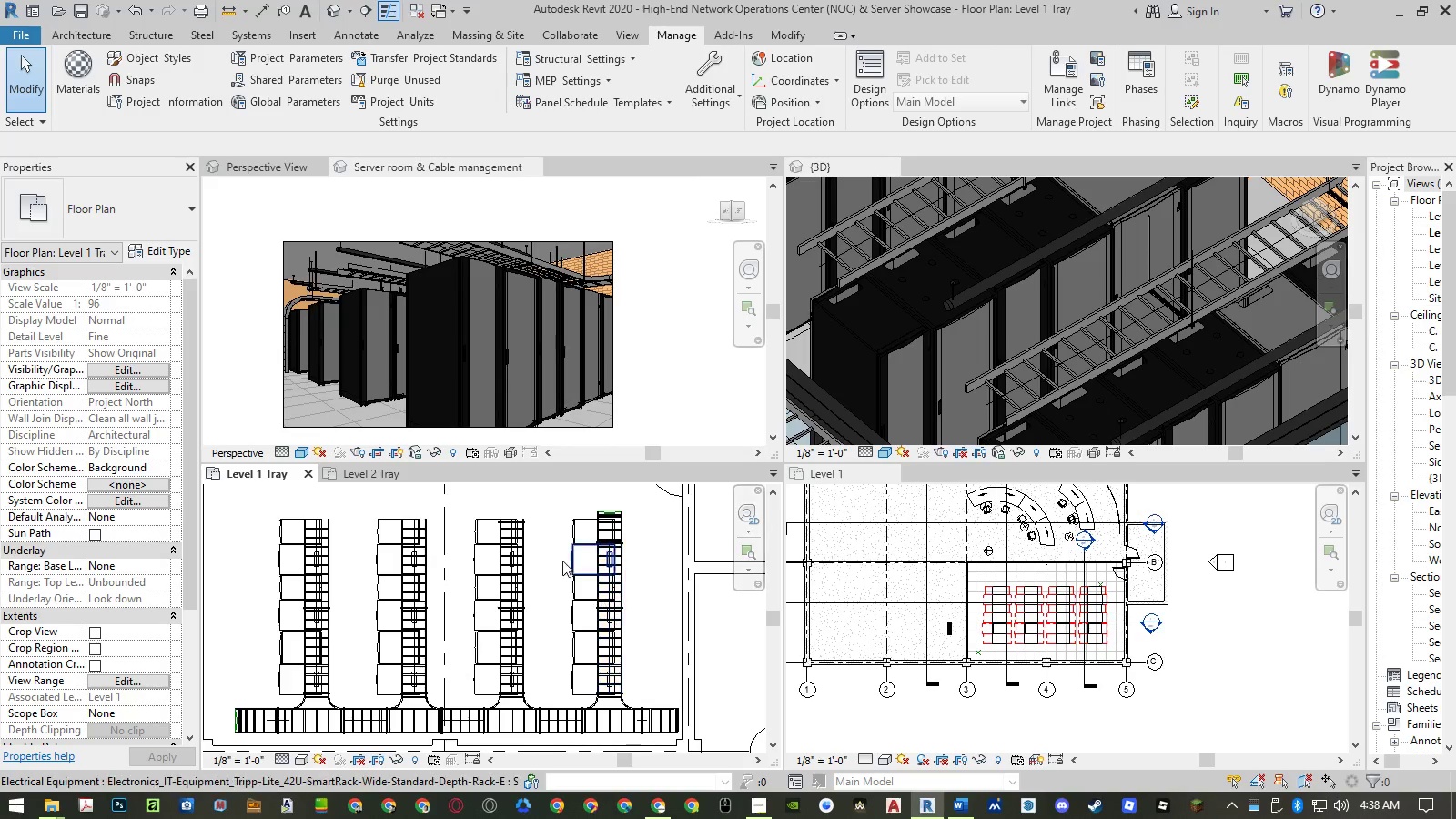 
mouse_move([533, 514])
 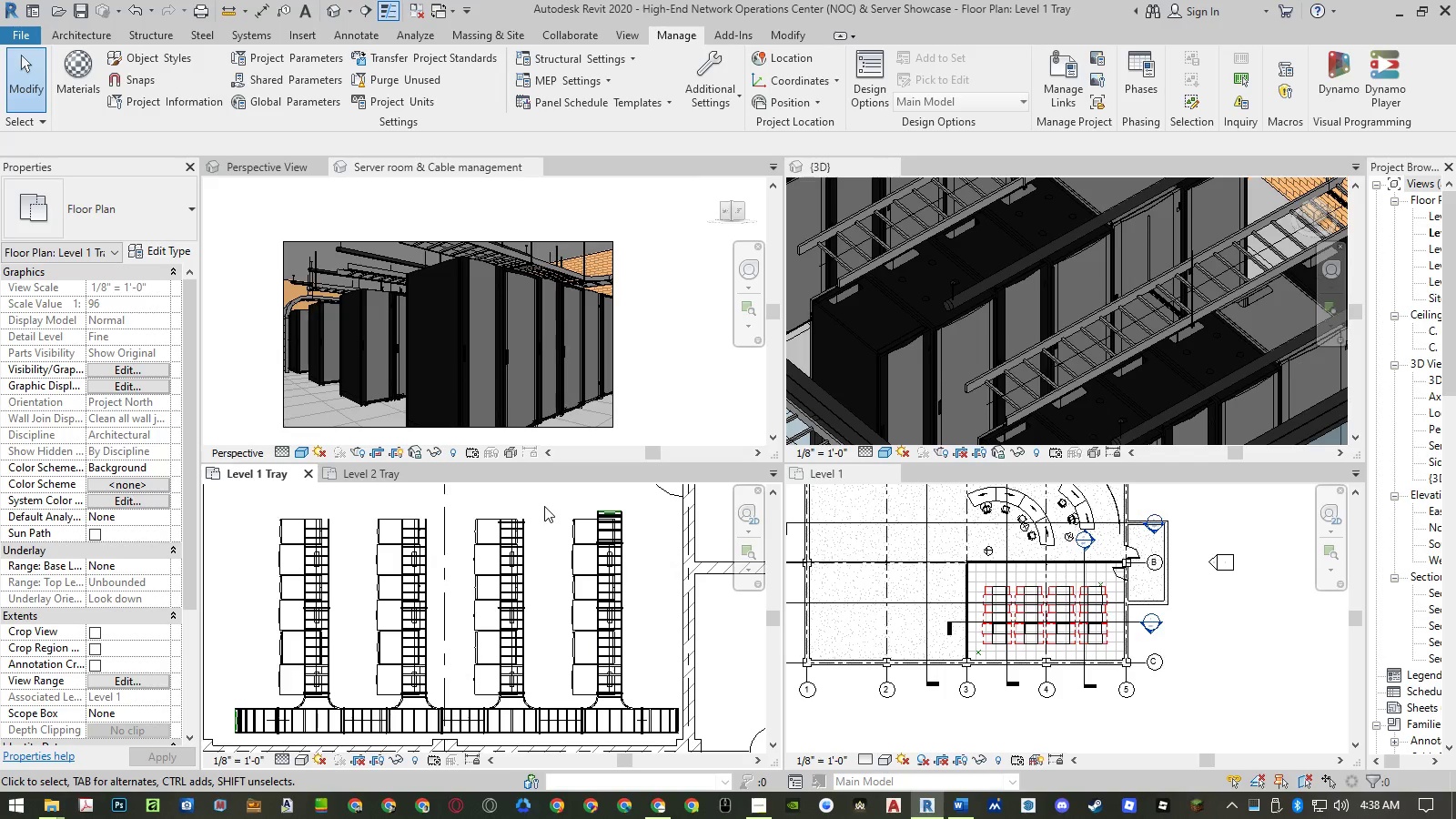 
scroll: coordinate [643, 546], scroll_direction: up, amount: 6.0
 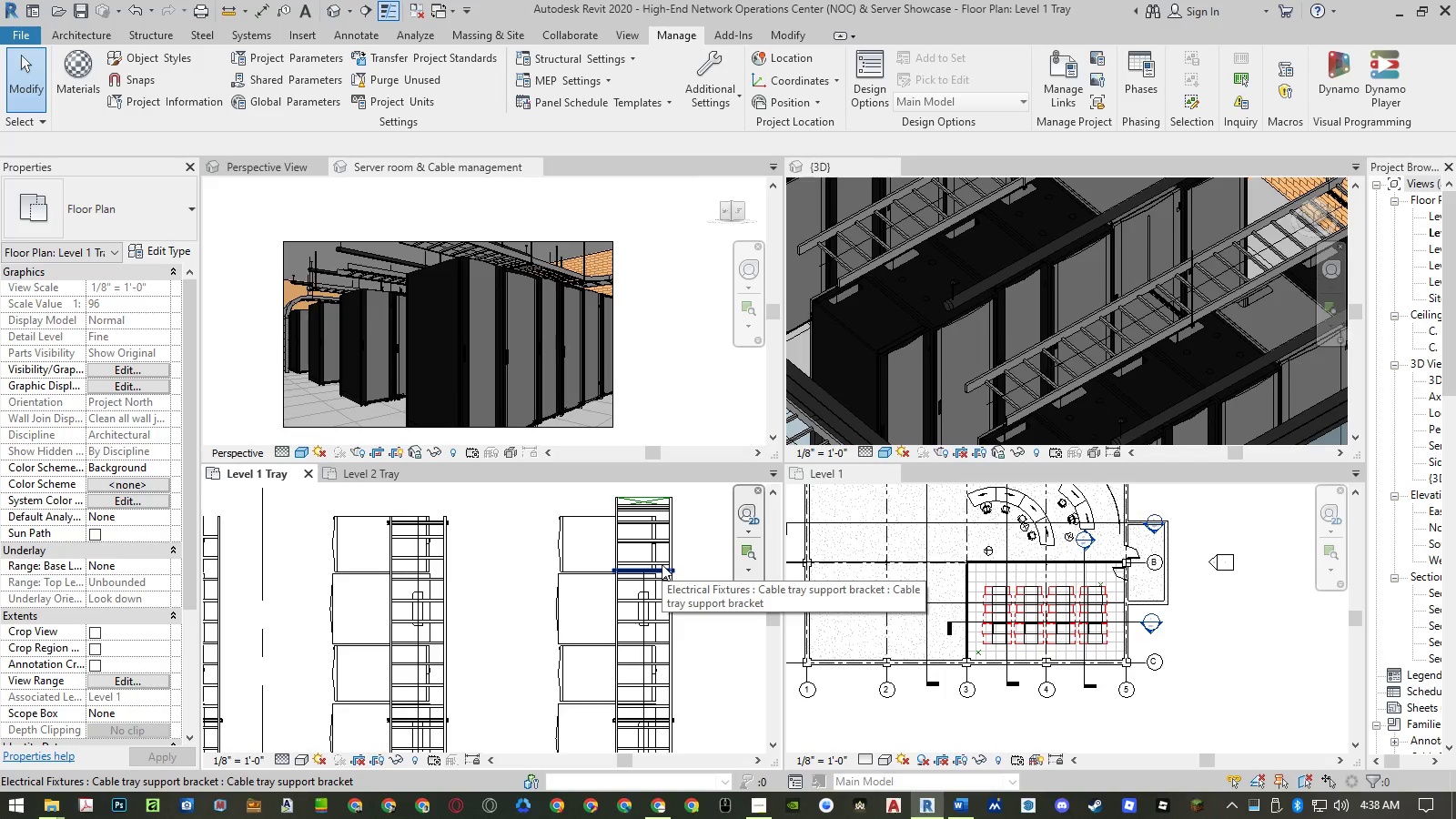 
scroll: coordinate [664, 562], scroll_direction: down, amount: 6.0
 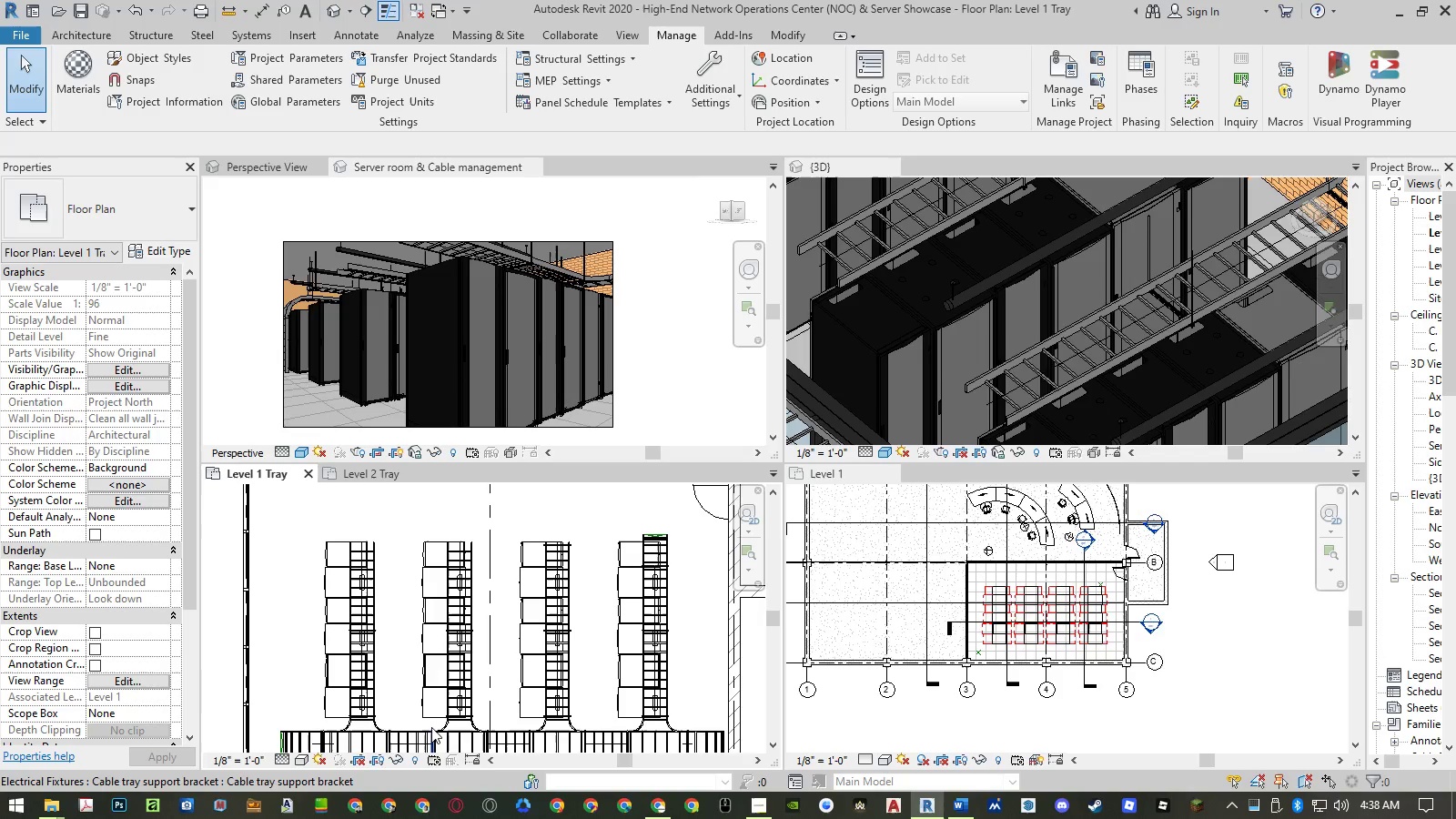 
scroll: coordinate [429, 730], scroll_direction: up, amount: 5.0
 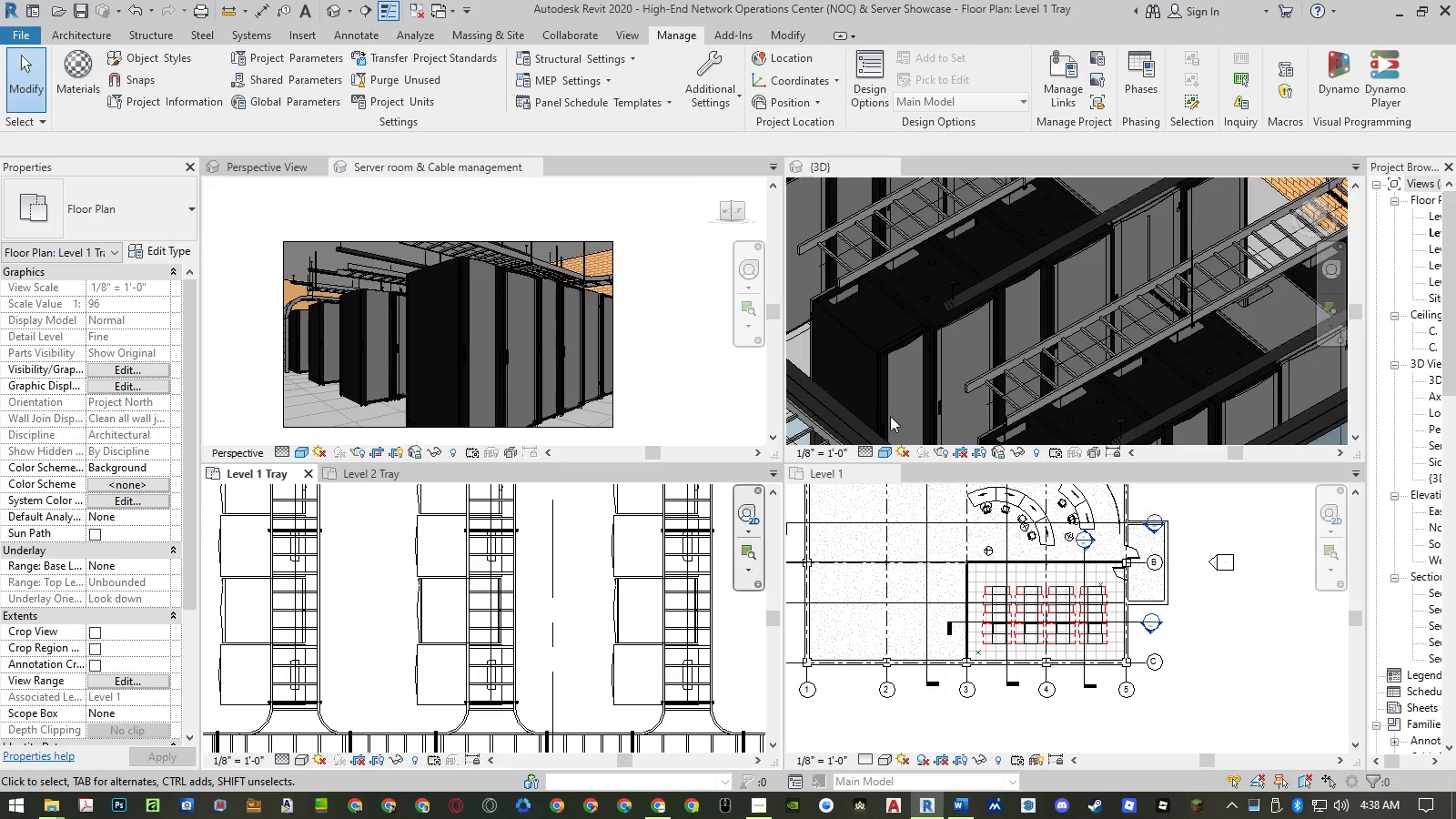 
scroll: coordinate [640, 608], scroll_direction: down, amount: 12.0
 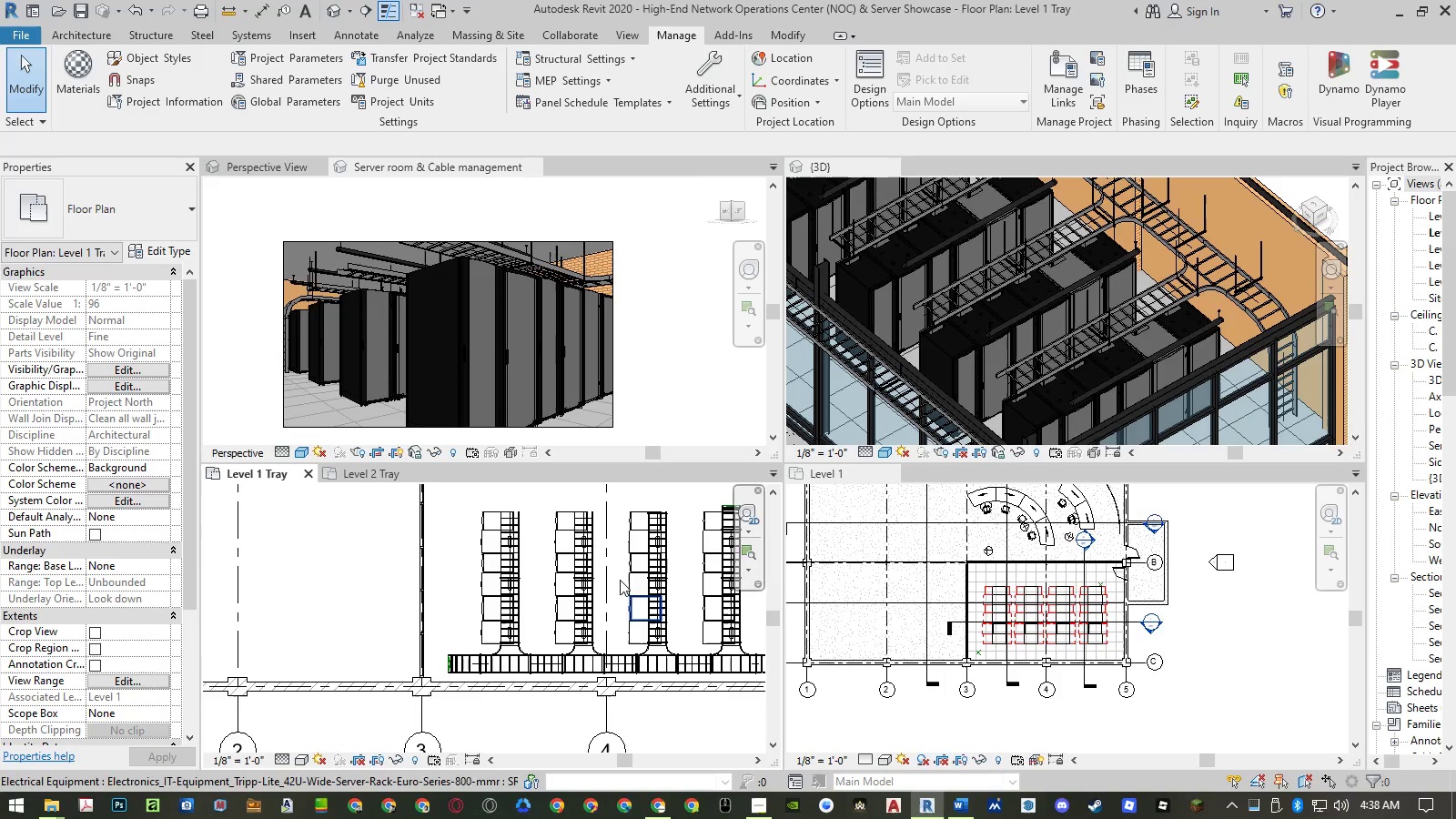 
scroll: coordinate [673, 511], scroll_direction: up, amount: 11.0
 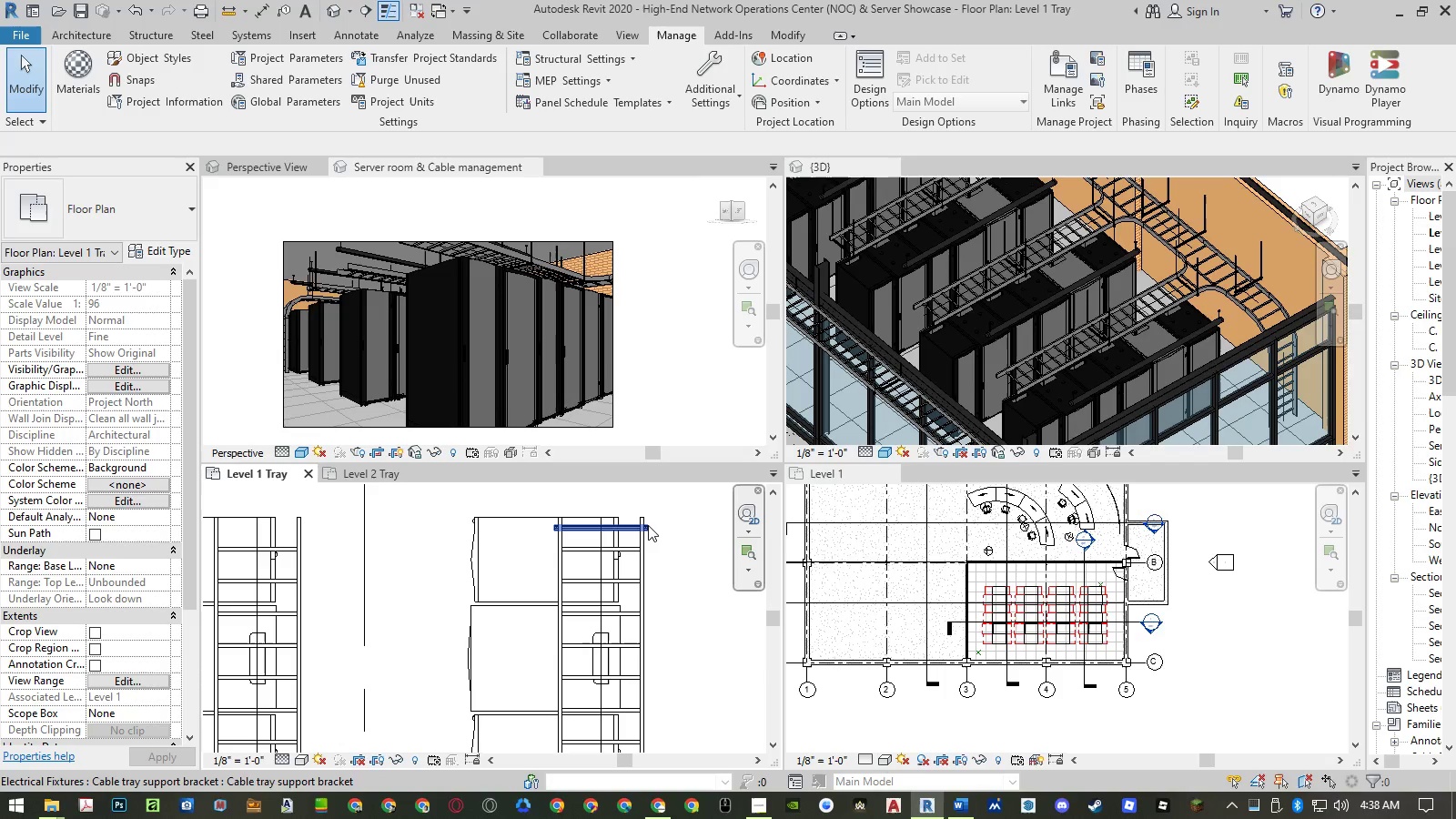 
left_click([648, 525])
 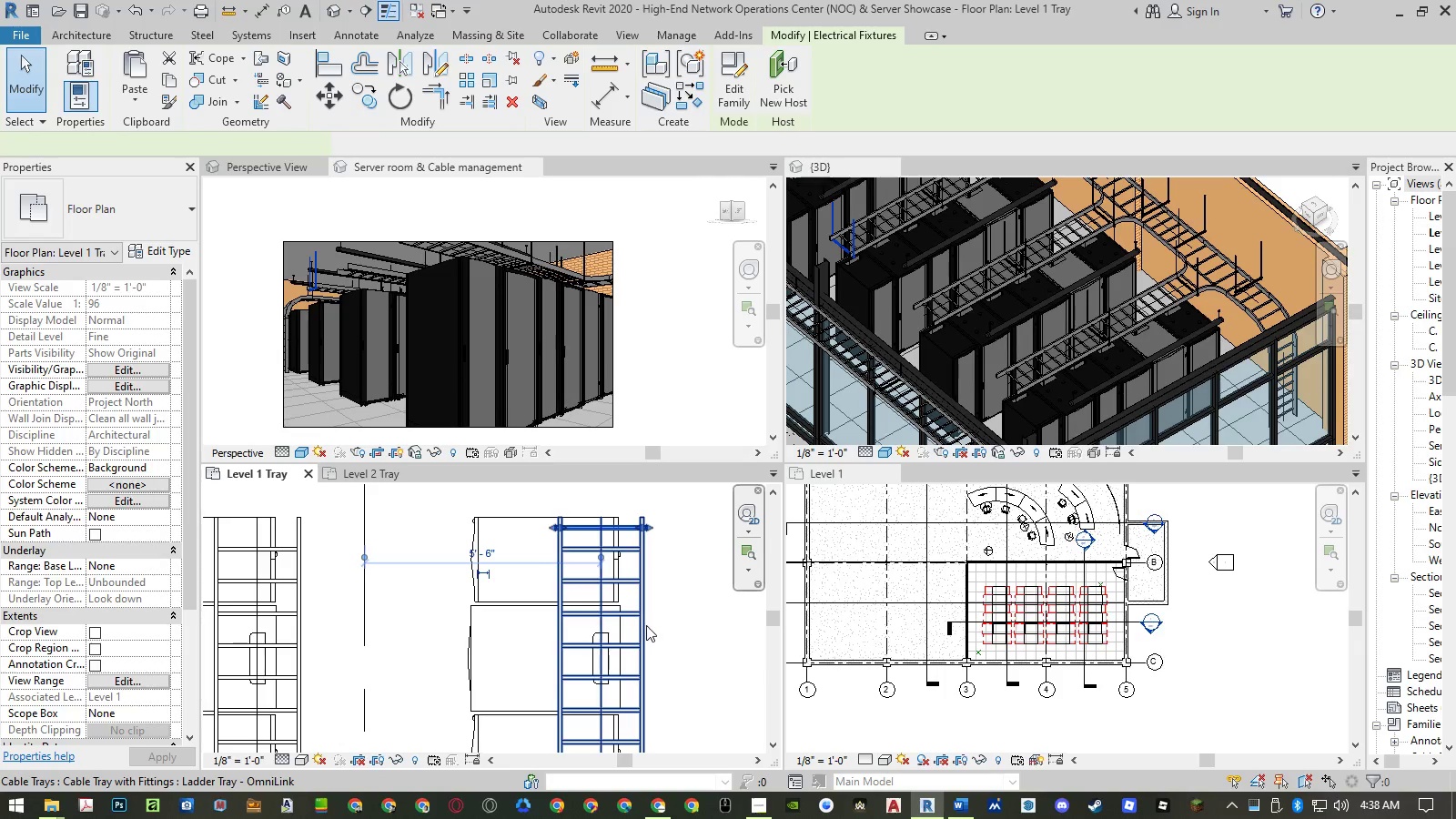 
key(C)
 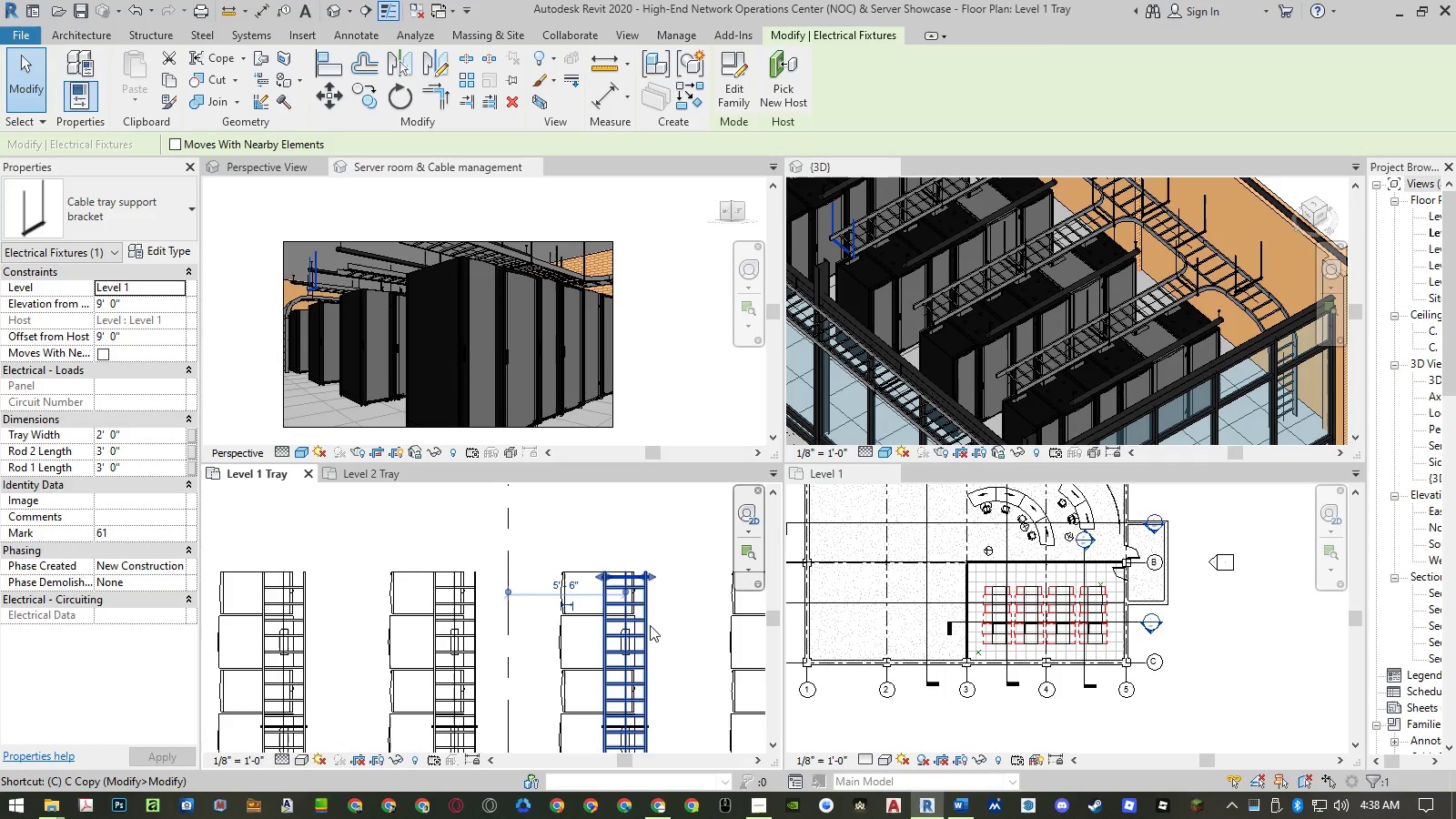 
scroll: coordinate [650, 626], scroll_direction: down, amount: 5.0
 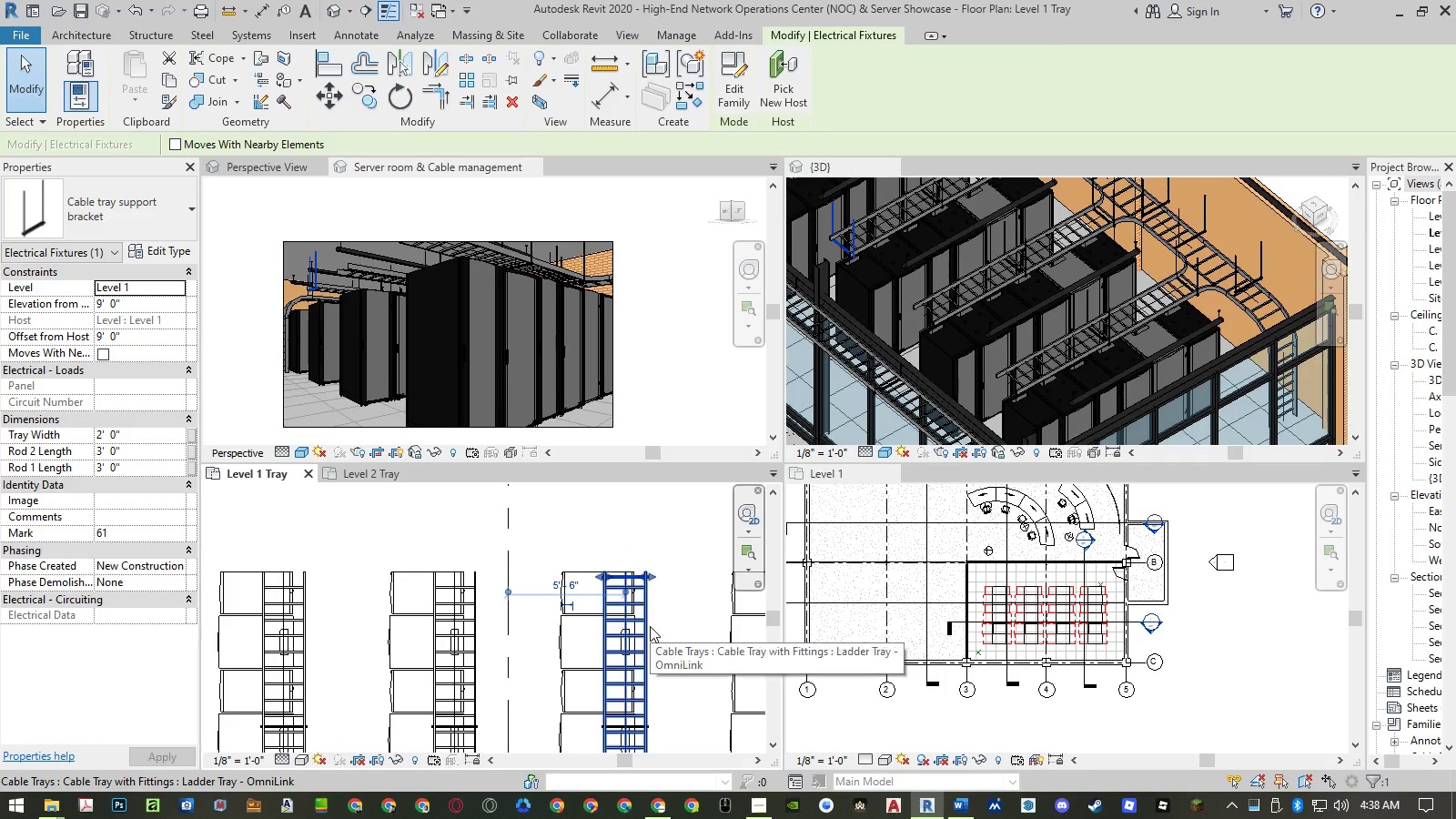 
key(O)
 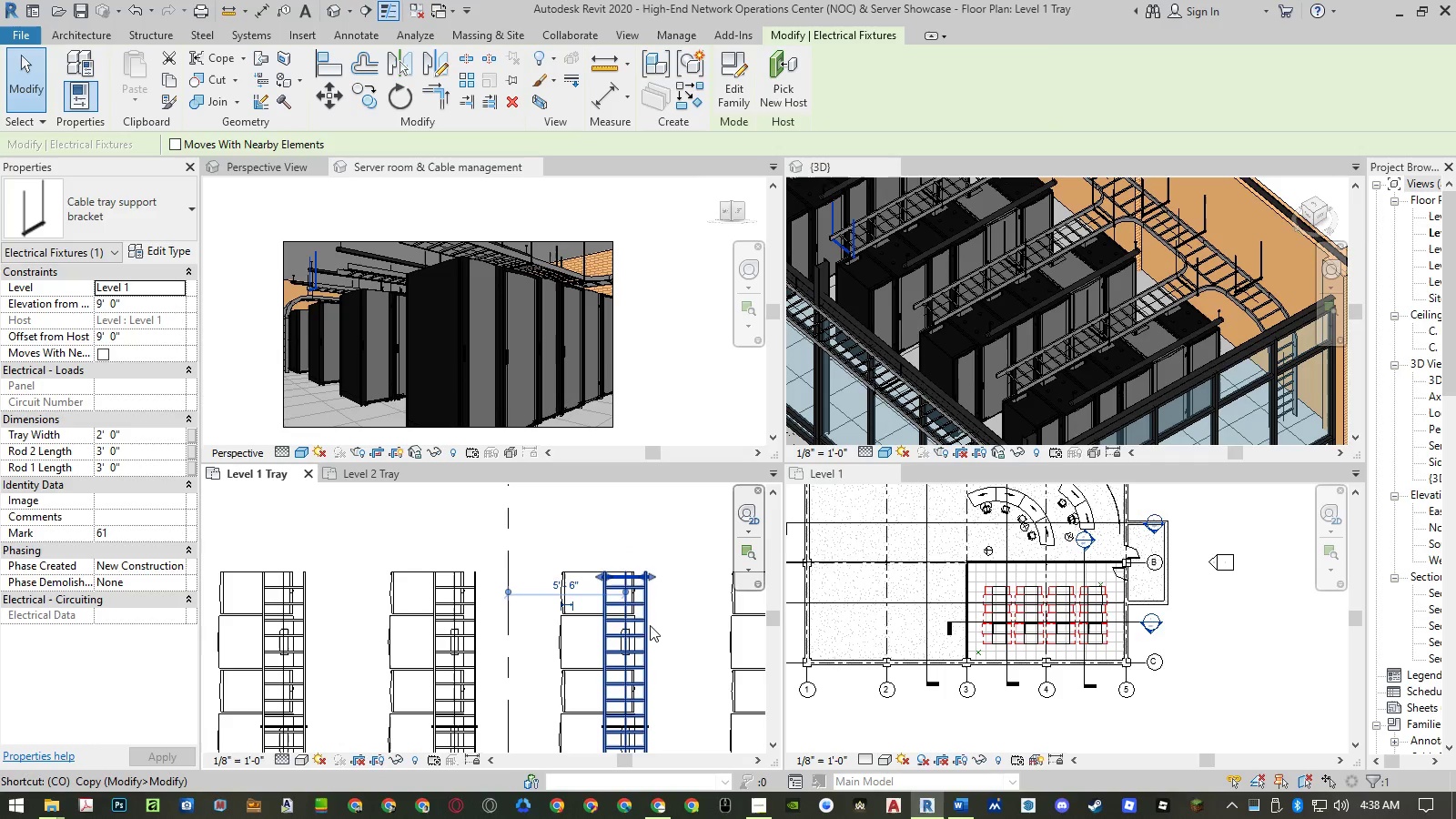 
key(Space)
 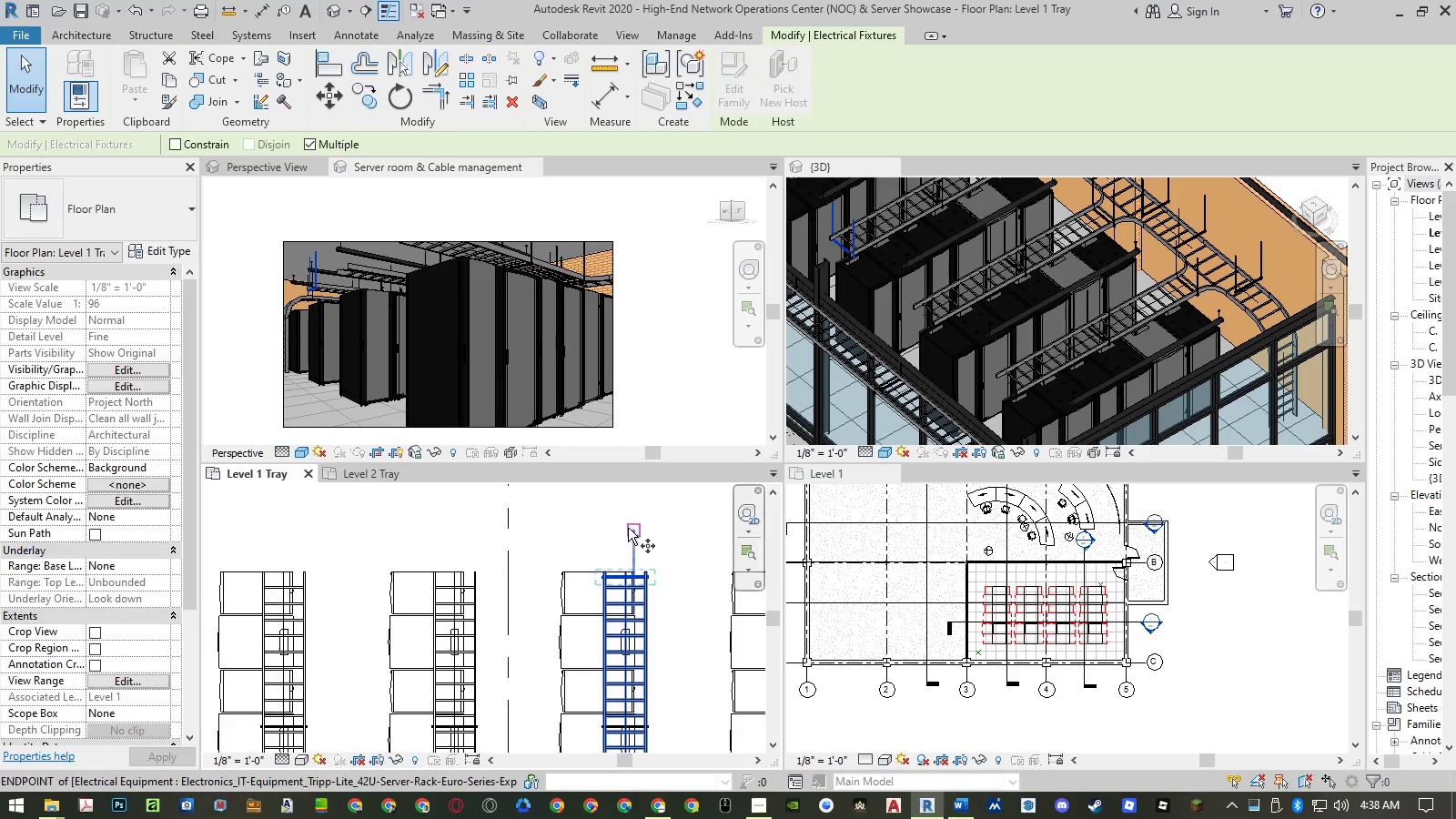 
scroll: coordinate [649, 531], scroll_direction: down, amount: 4.0
 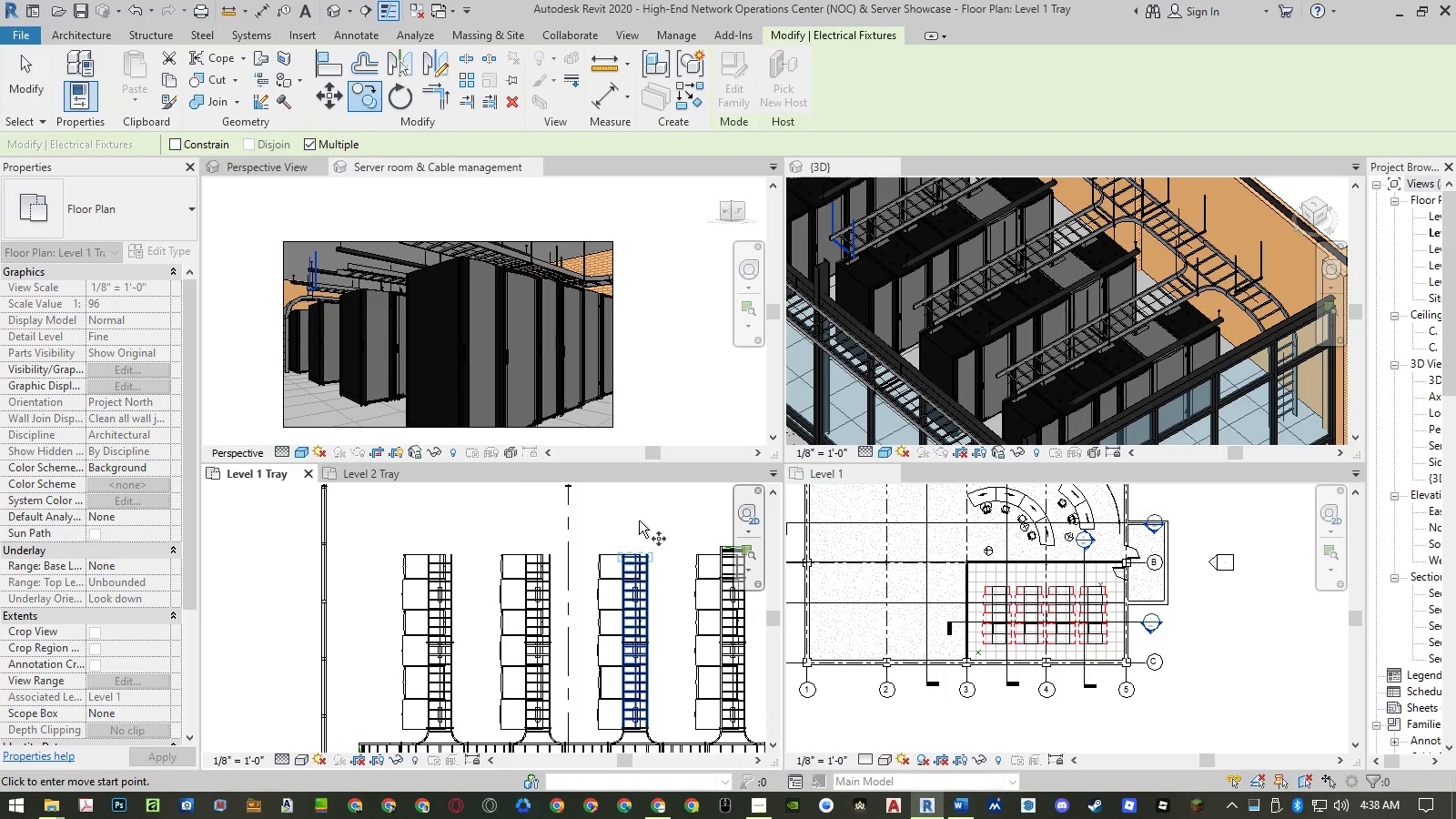 
left_click([639, 521])
 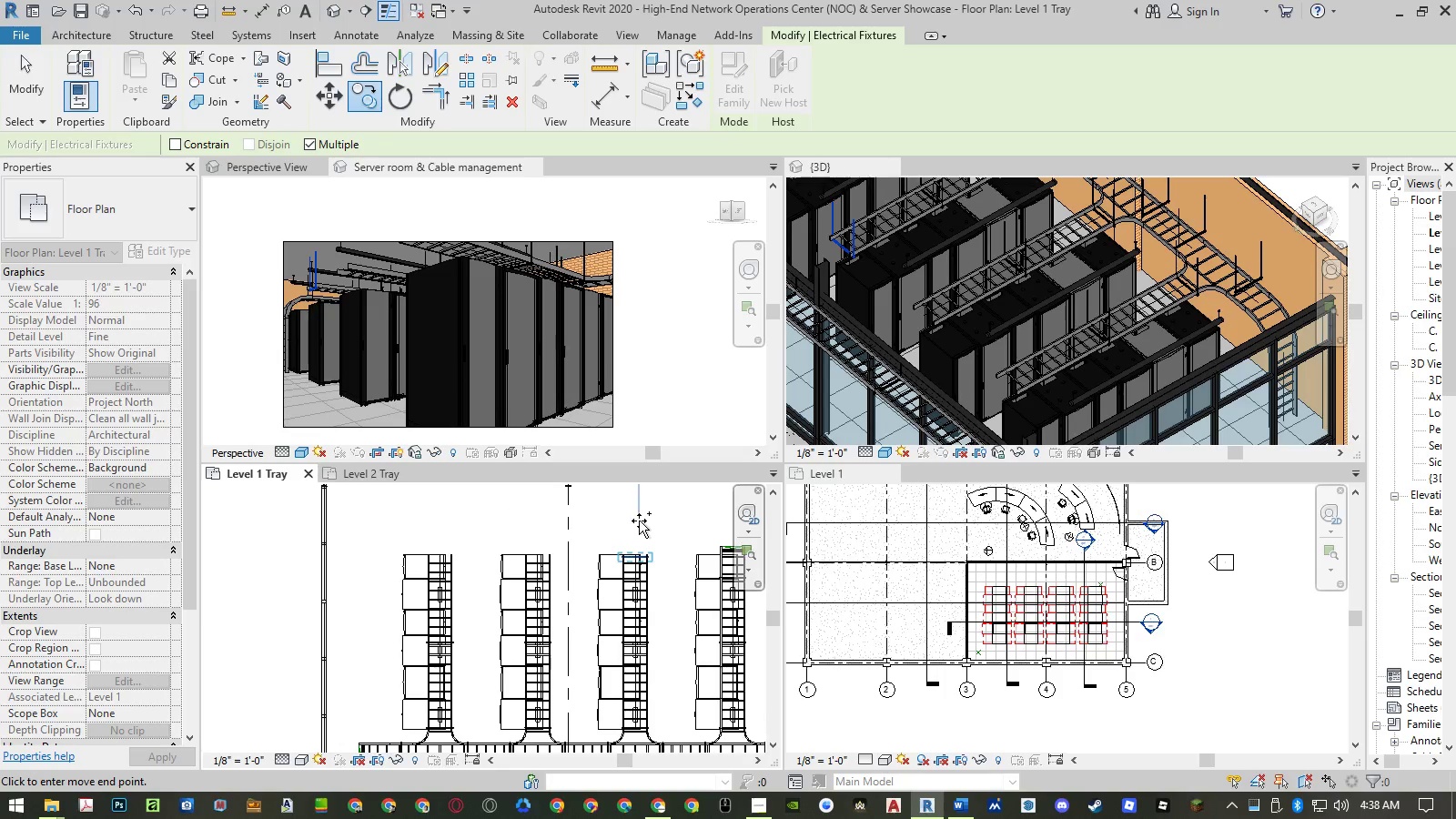 
scroll: coordinate [639, 521], scroll_direction: down, amount: 3.0
 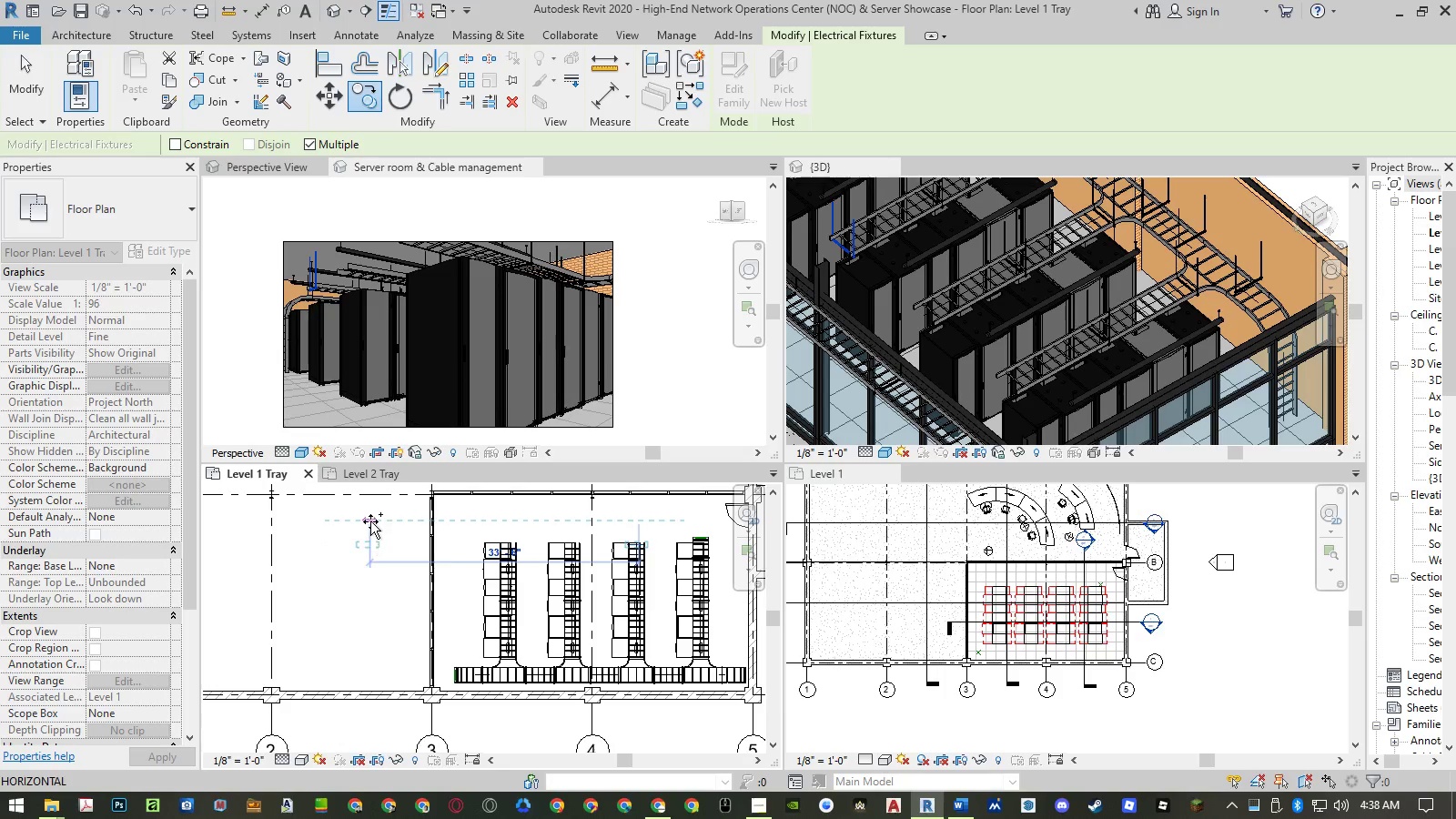 
key(Numpad8)
 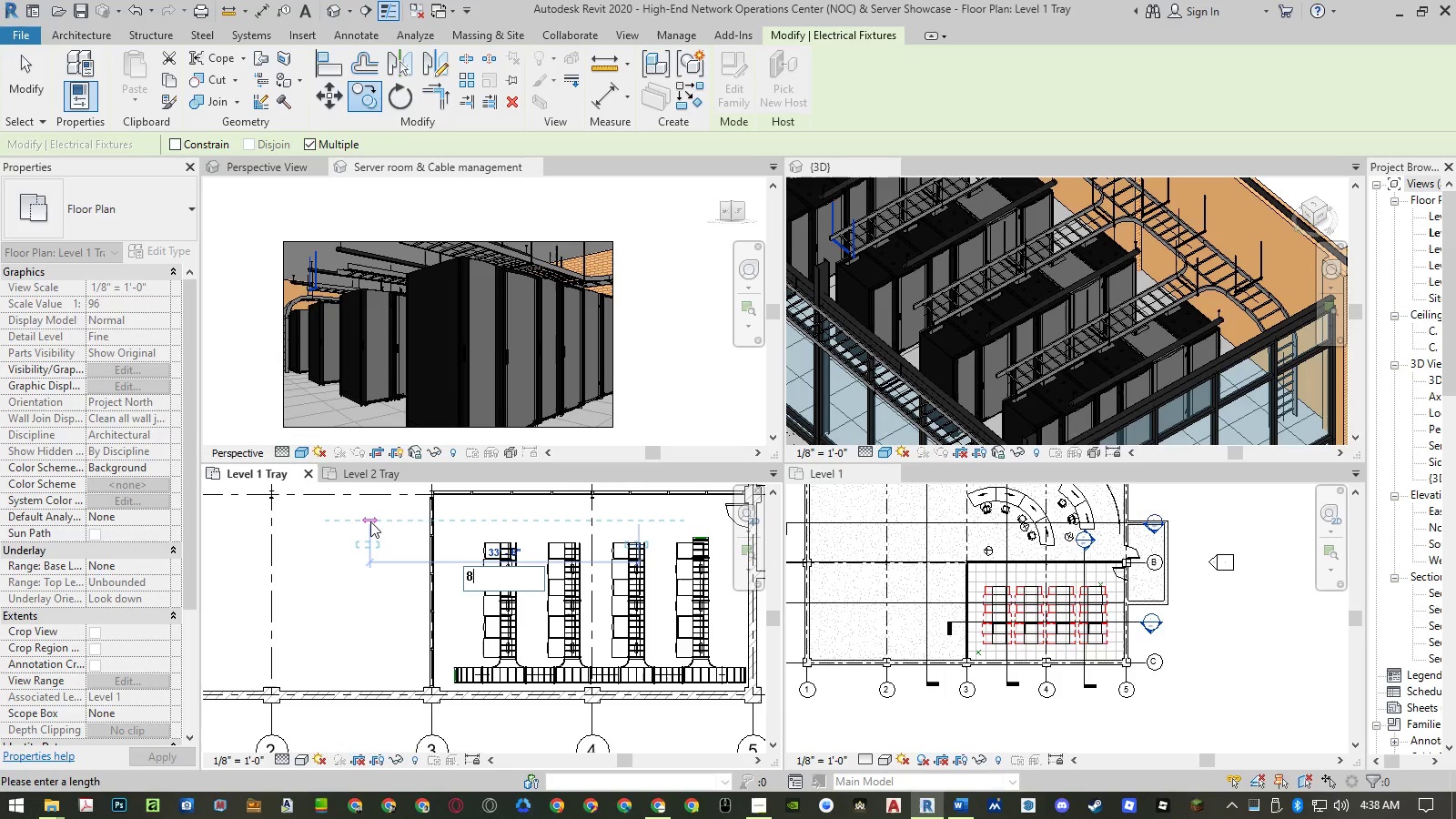 
key(NumpadEnter)
 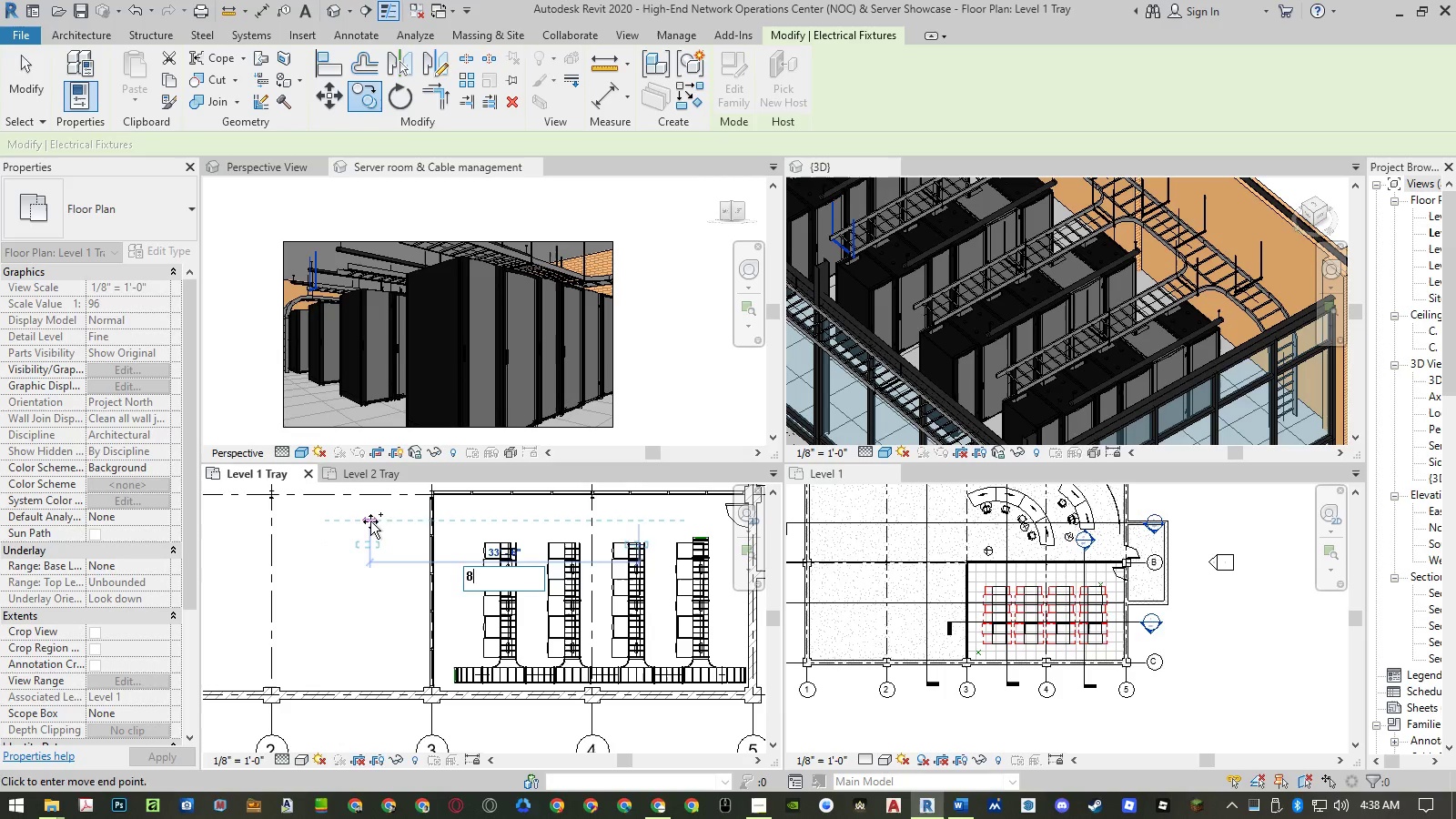 
key(Numpad8)
 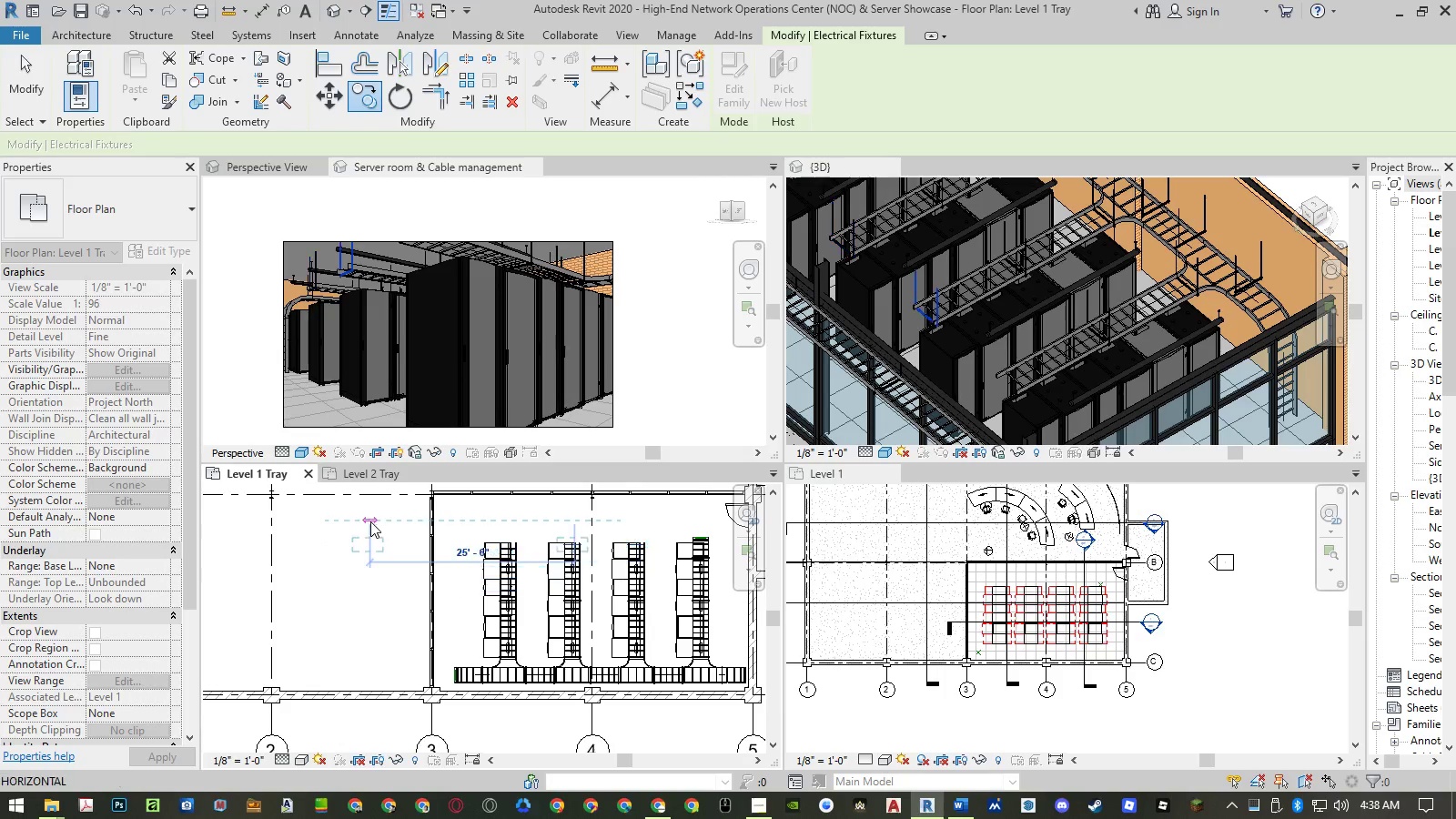 
key(NumpadEnter)
 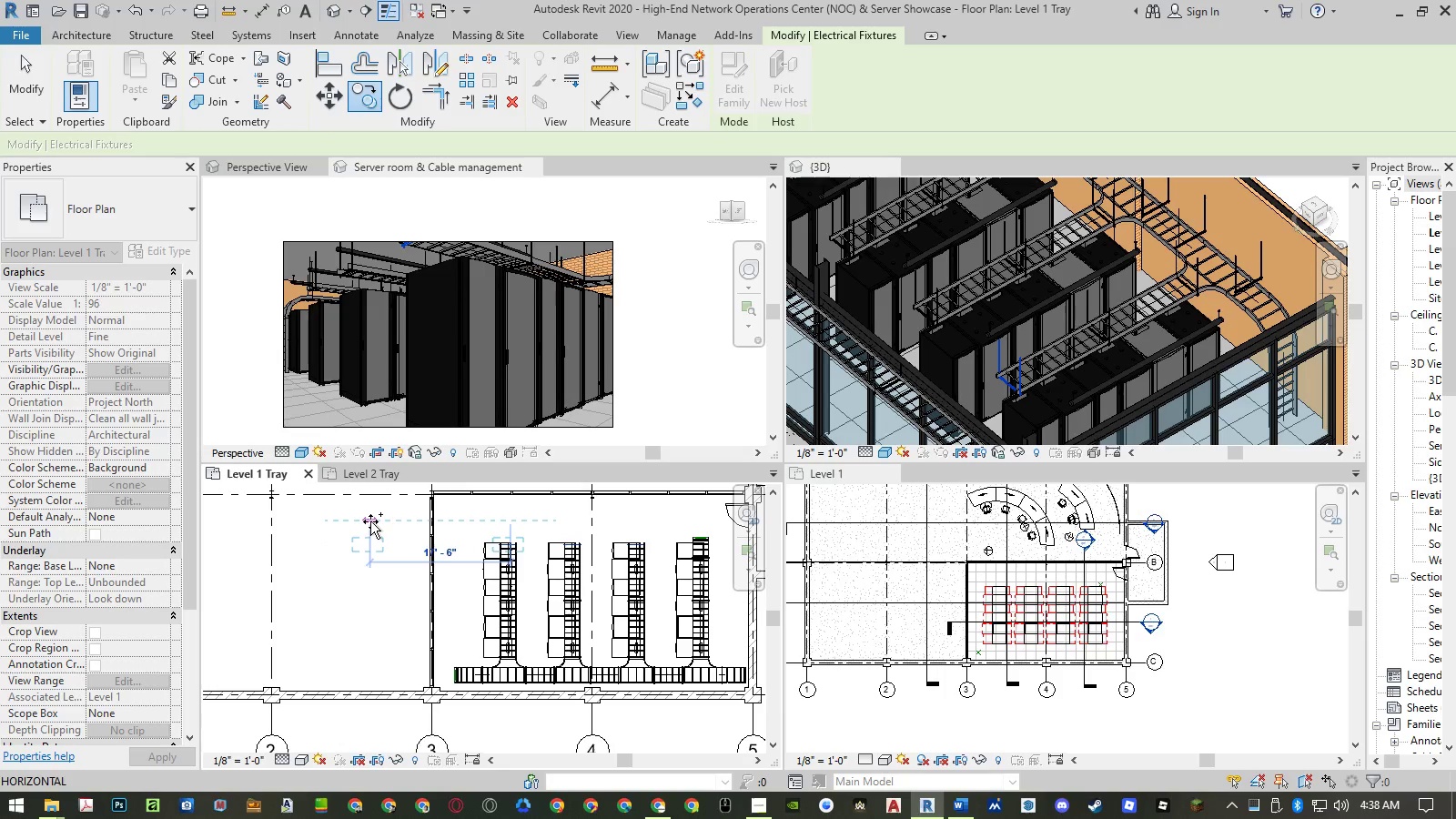 
key(Escape)
 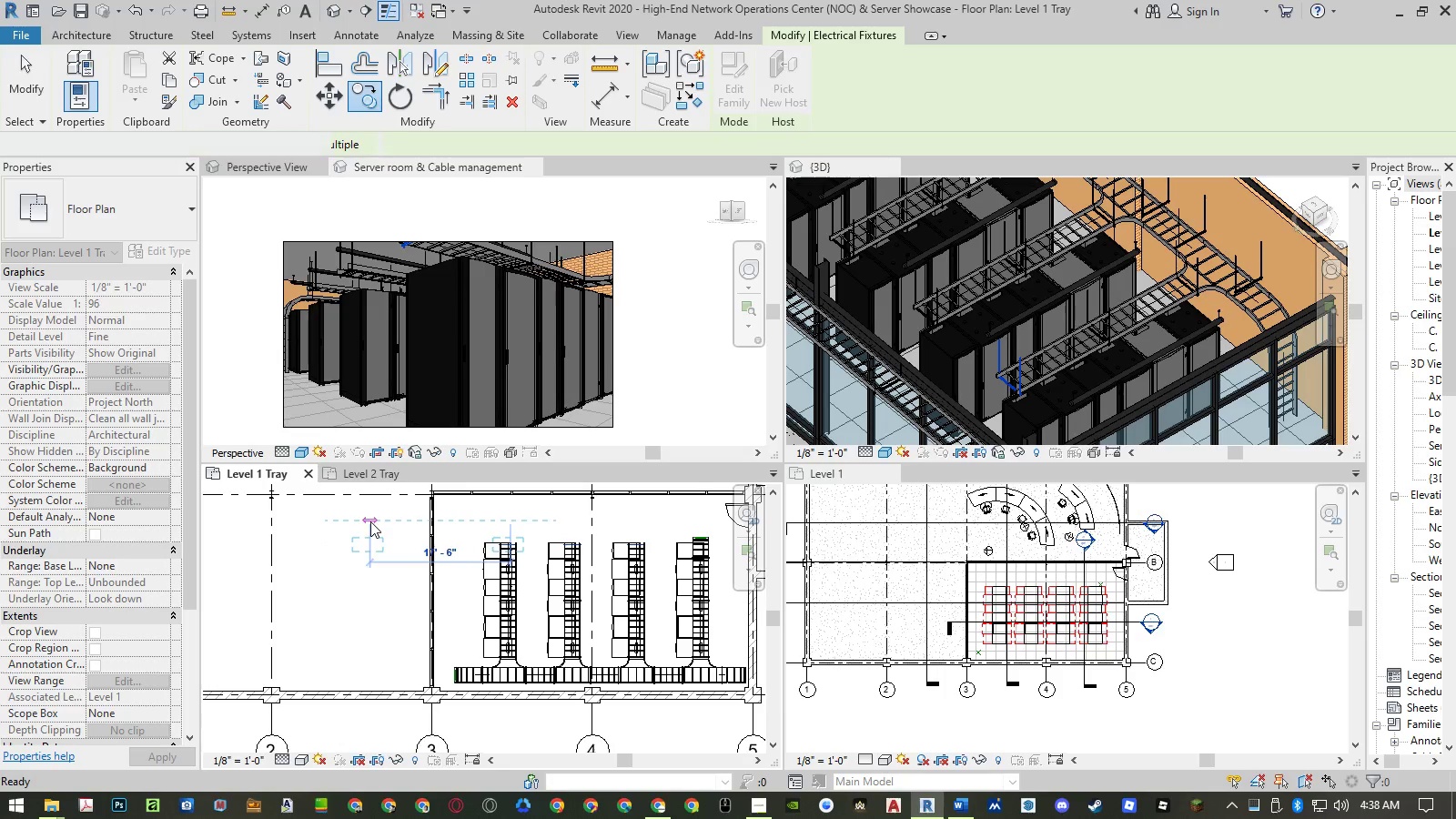 
key(Escape)
 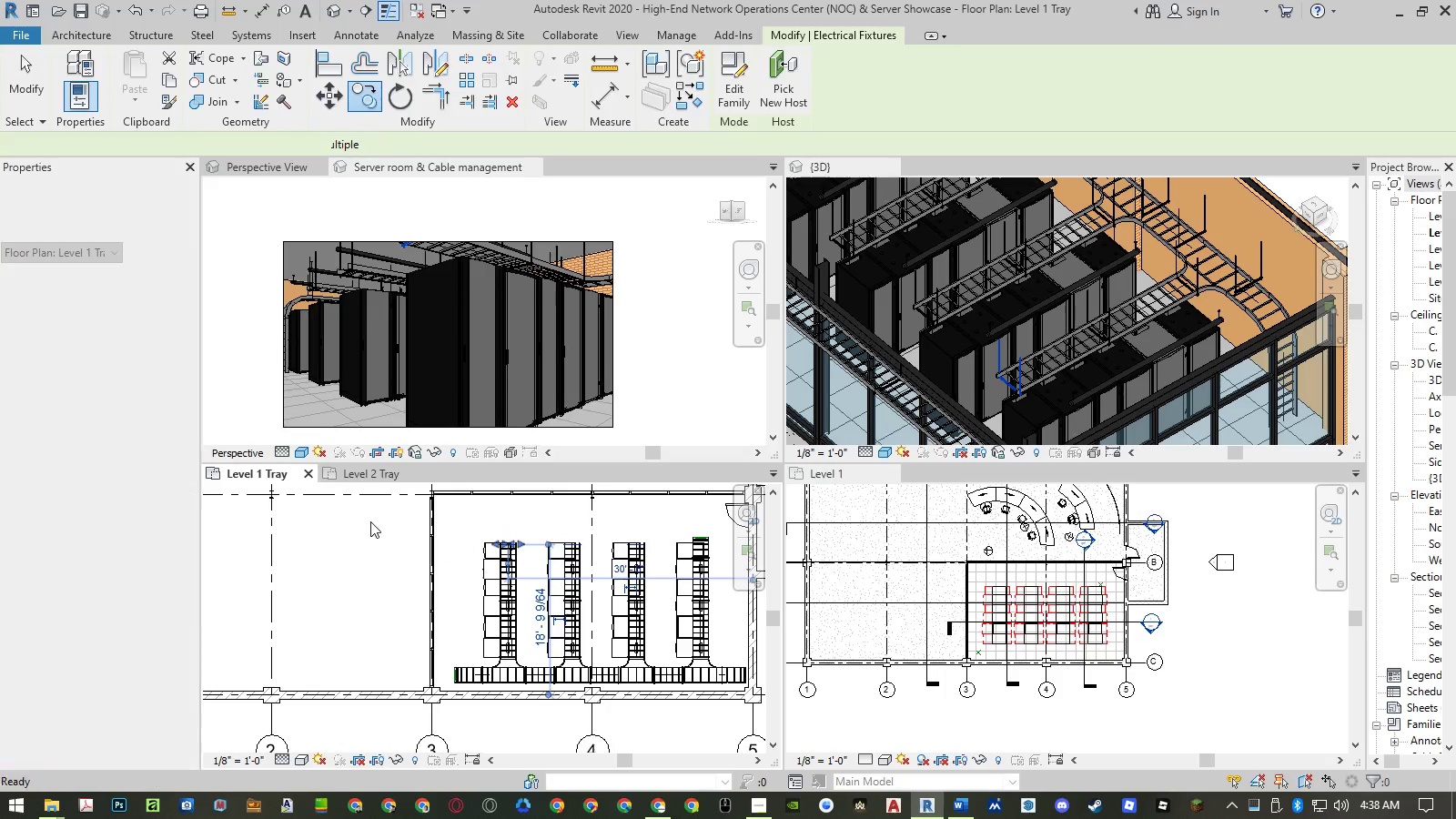 
key(Escape)
 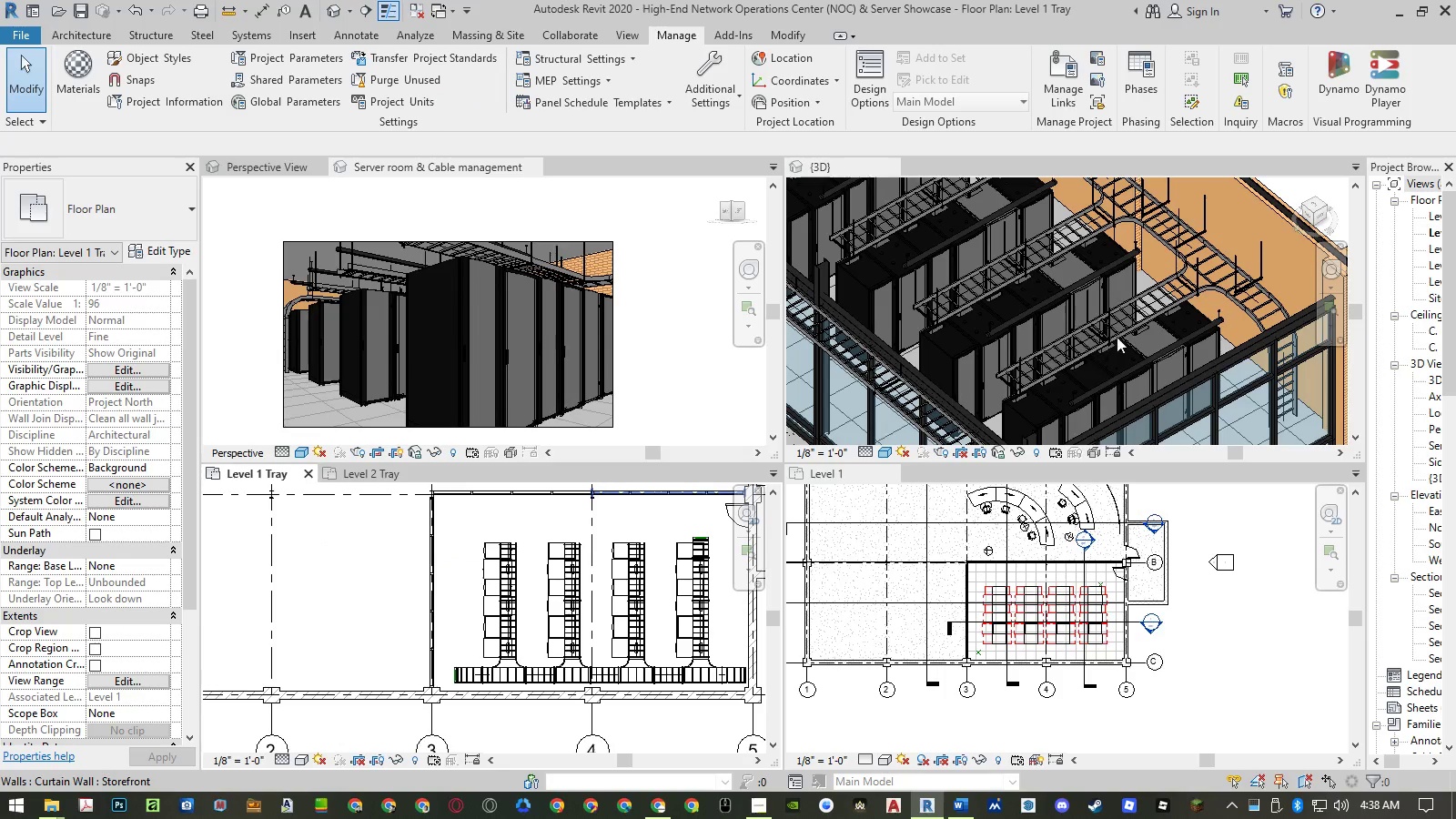 
scroll: coordinate [1175, 278], scroll_direction: up, amount: 4.0
 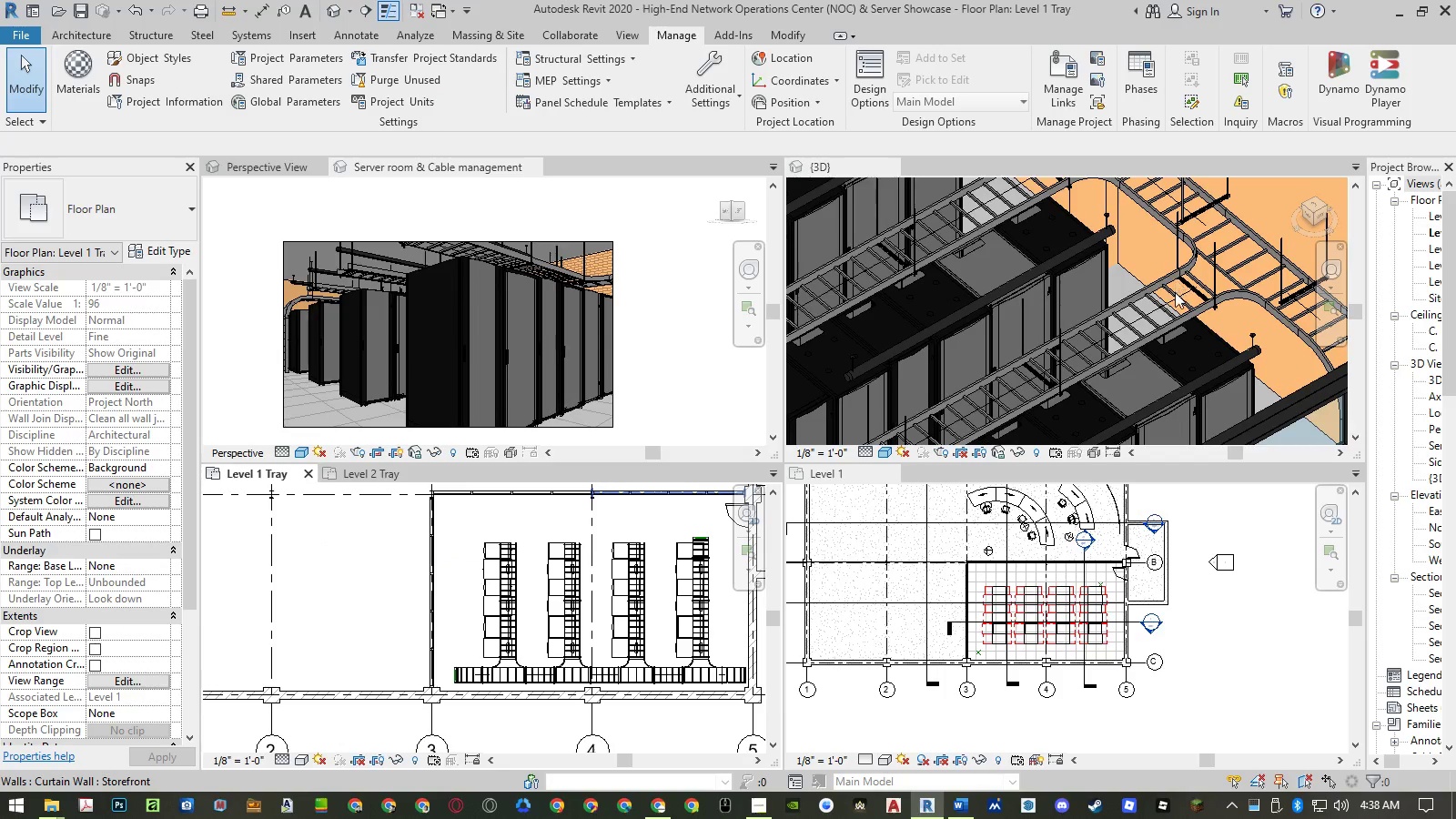 
scroll: coordinate [1175, 336], scroll_direction: down, amount: 10.0
 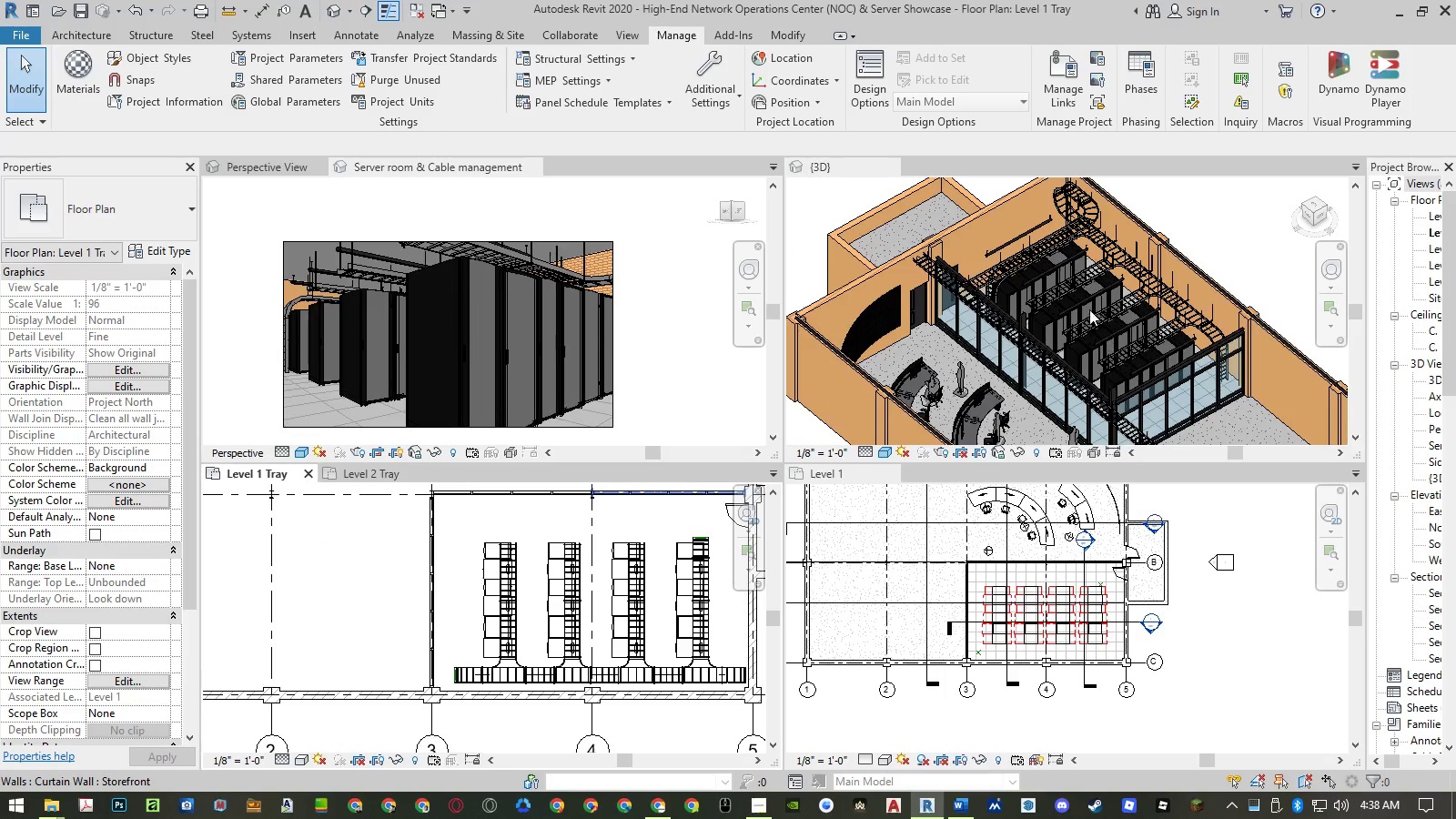 
scroll: coordinate [1065, 286], scroll_direction: up, amount: 2.0
 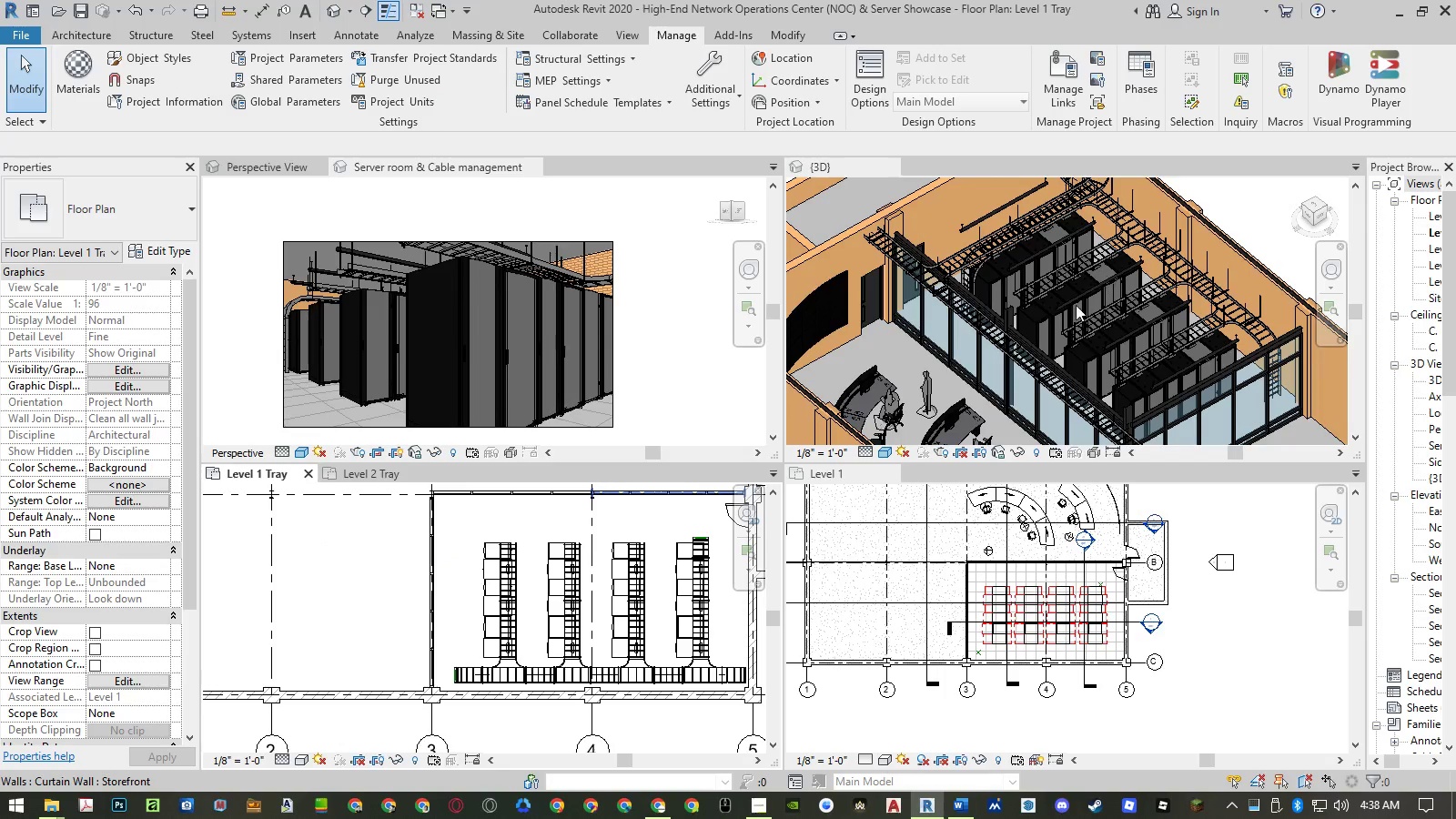 
scroll: coordinate [1012, 357], scroll_direction: down, amount: 3.0
 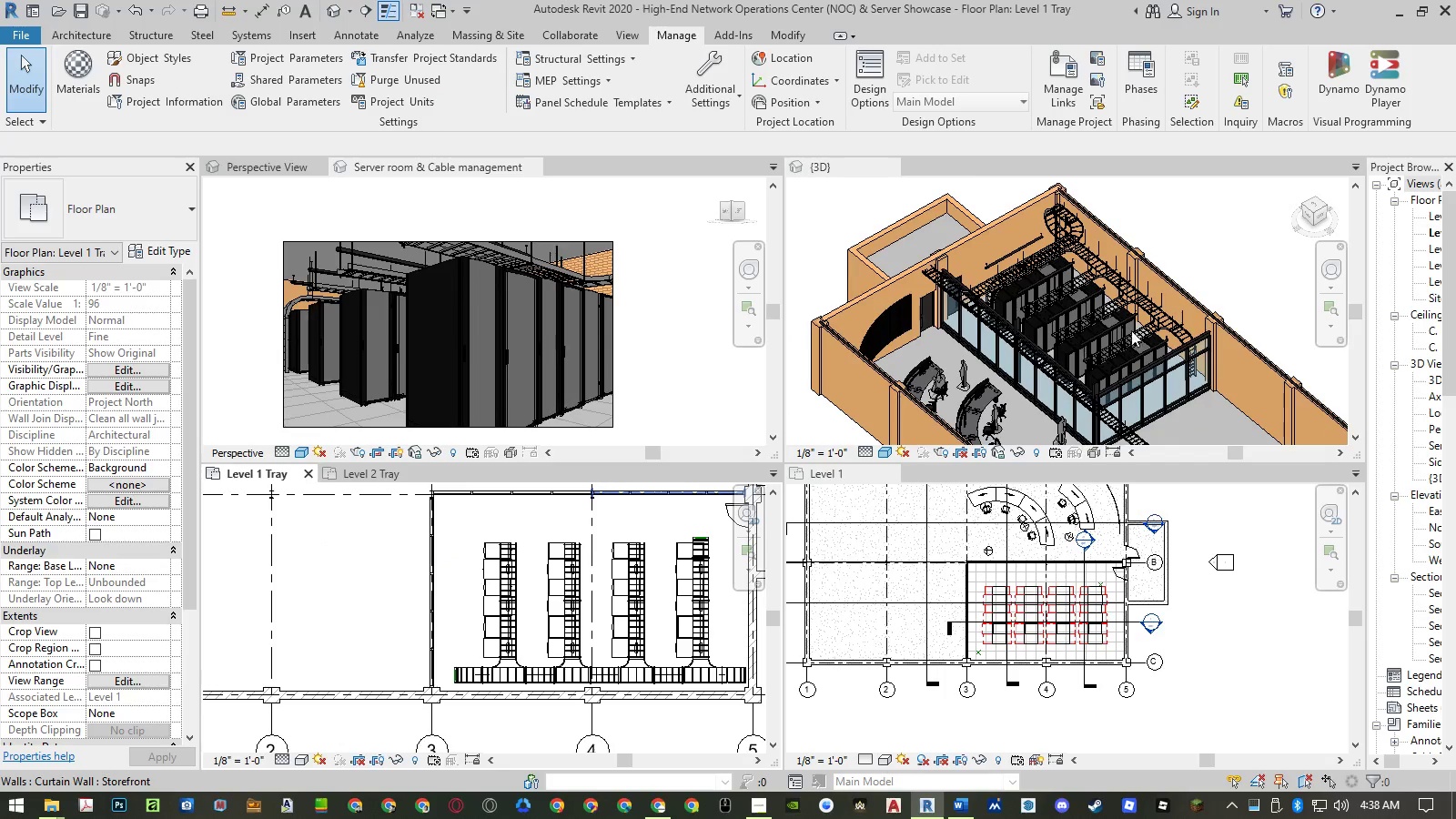 
scroll: coordinate [1146, 317], scroll_direction: up, amount: 1.0
 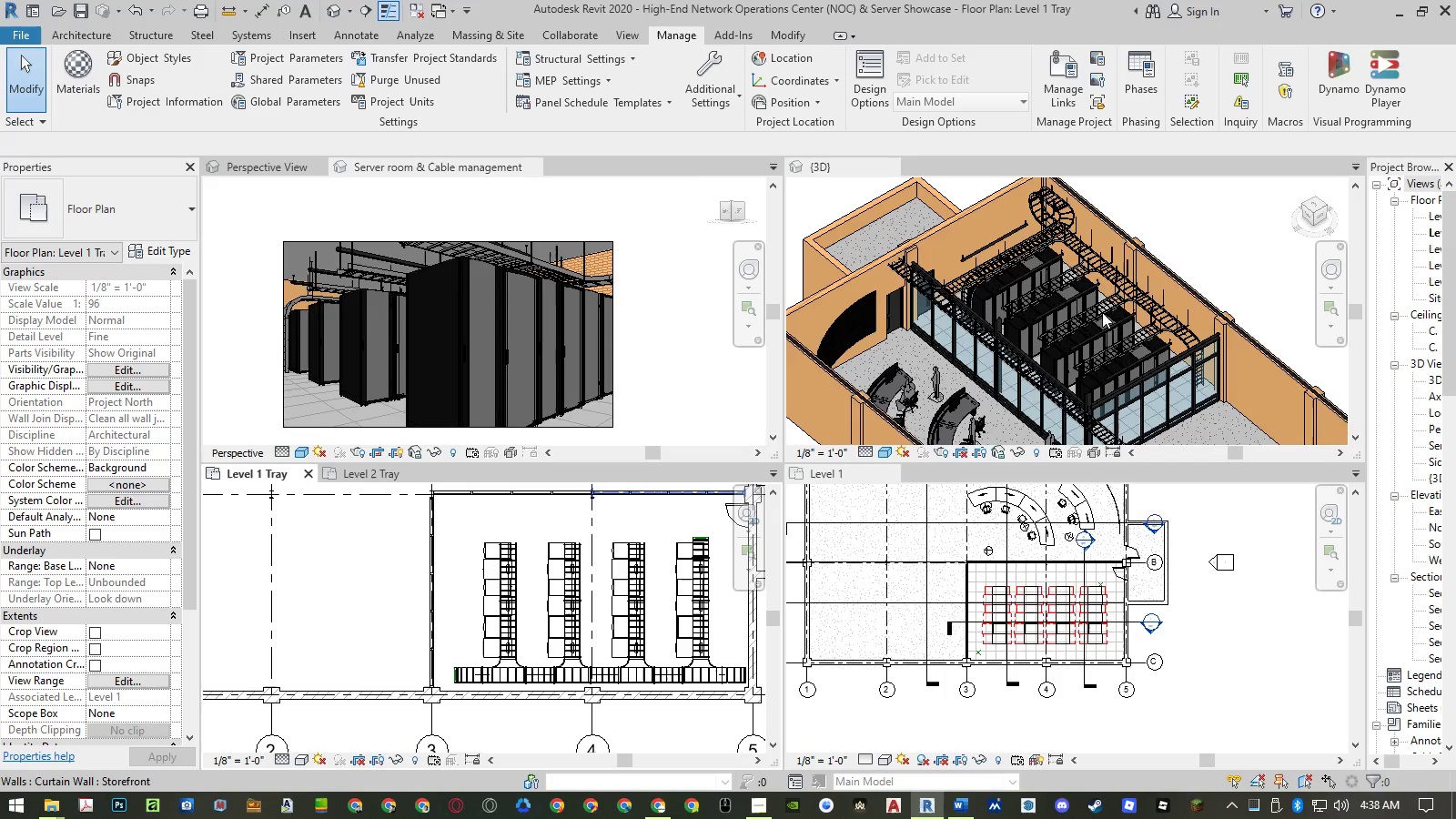 
wait(8.46)
 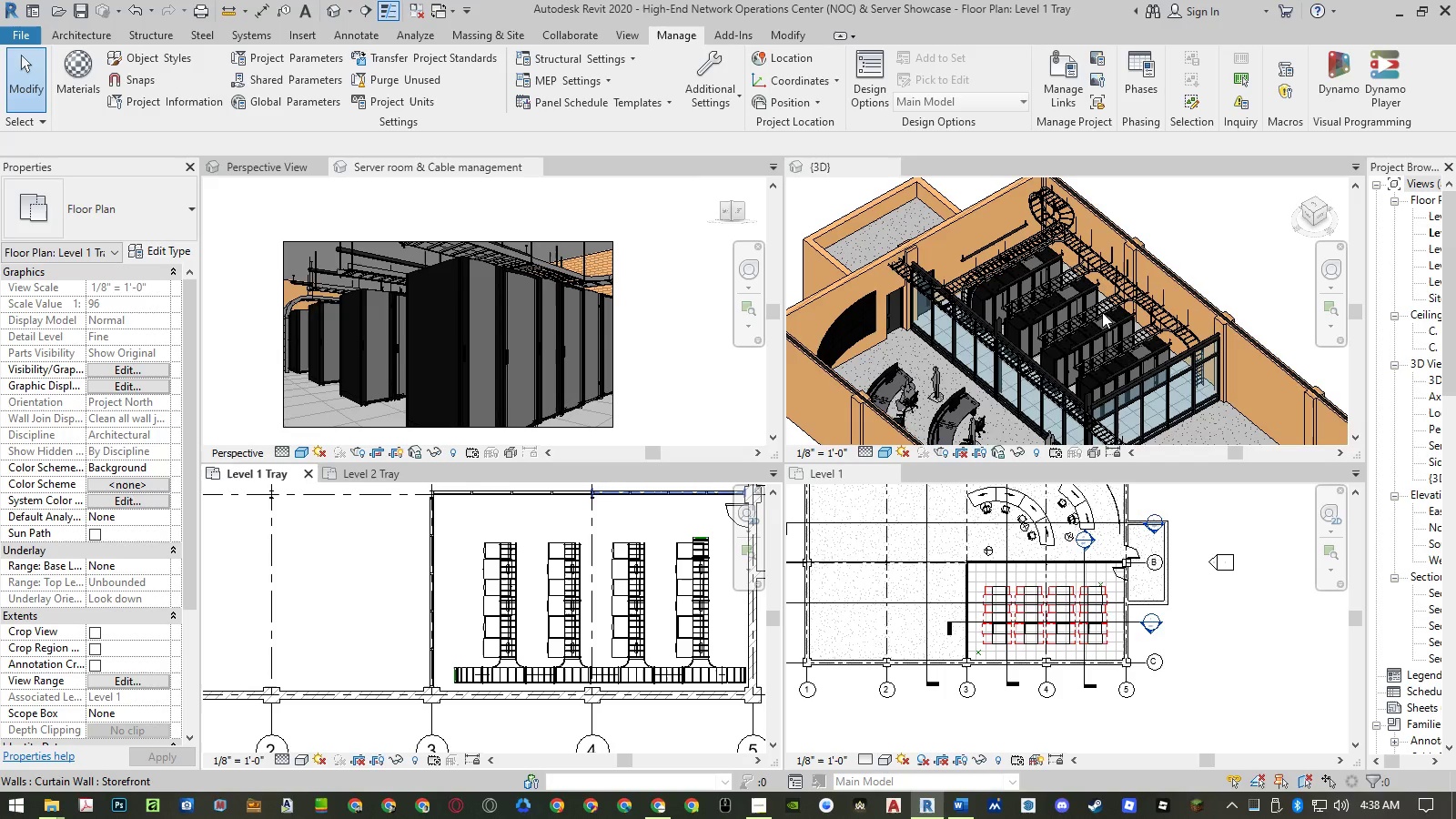 
left_click([264, 168])
 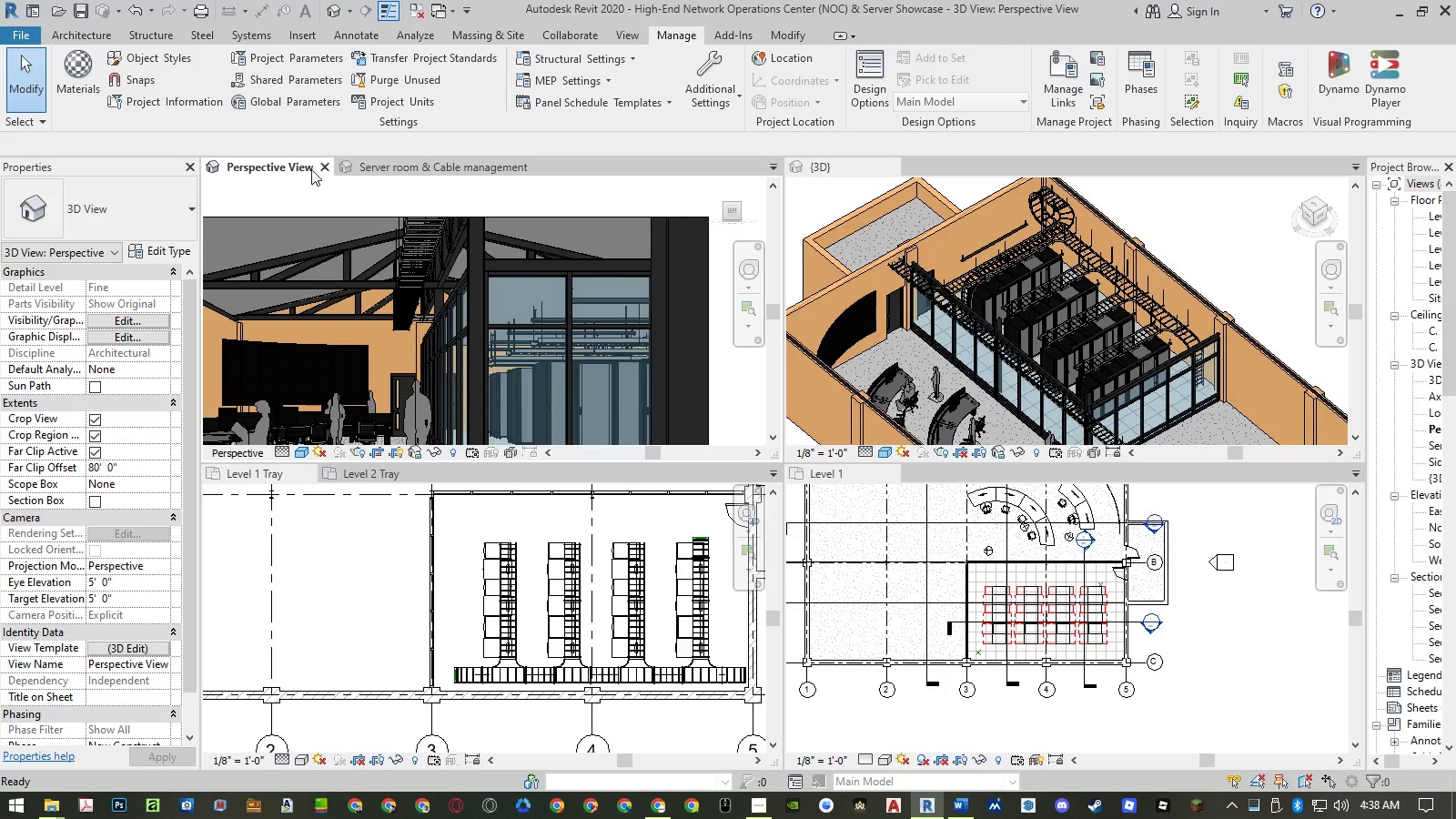 
left_click_drag(start_coordinate=[406, 164], to_coordinate=[1455, 818])
 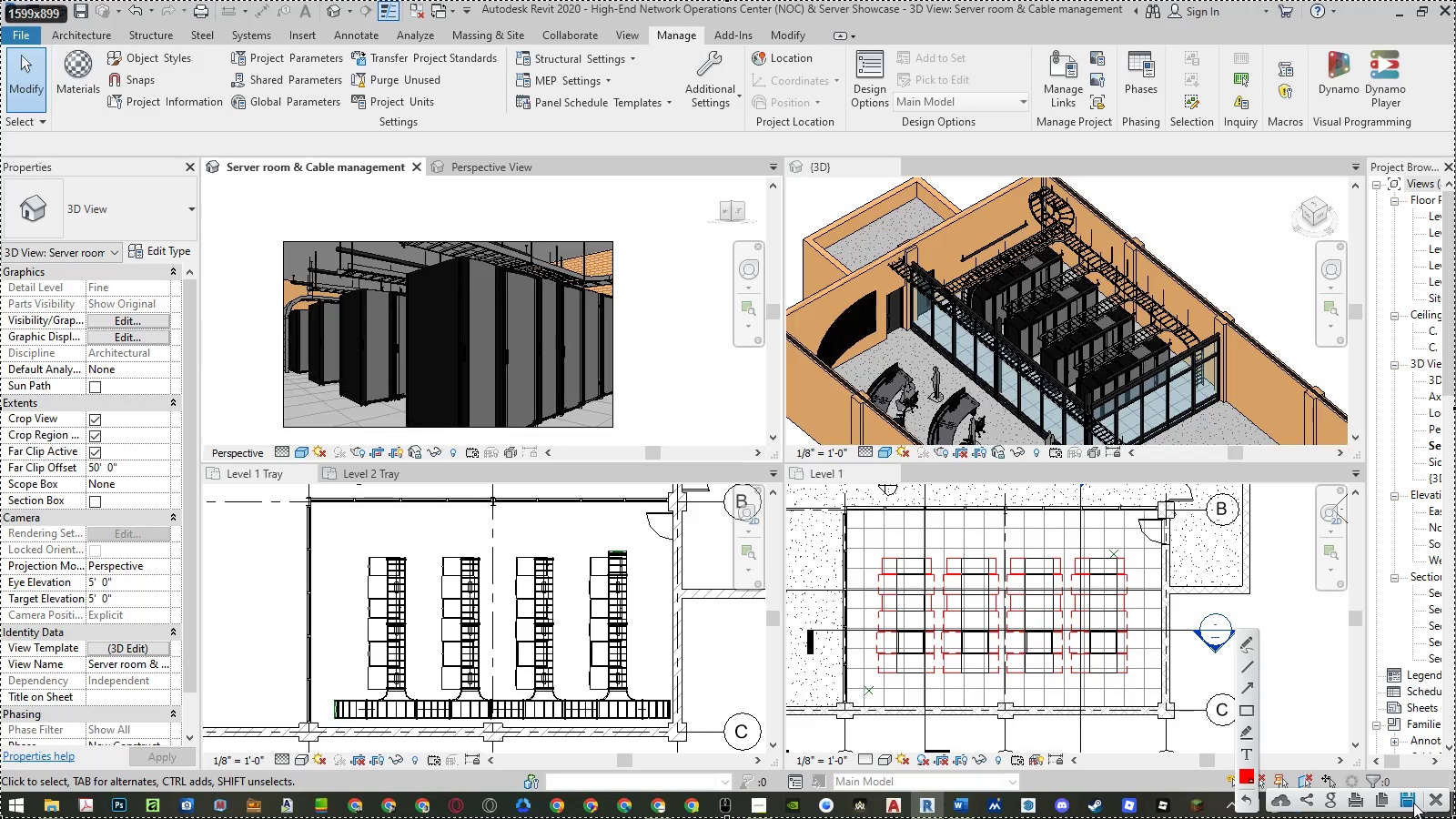 
scroll: coordinate [1164, 595], scroll_direction: up, amount: 5.0
 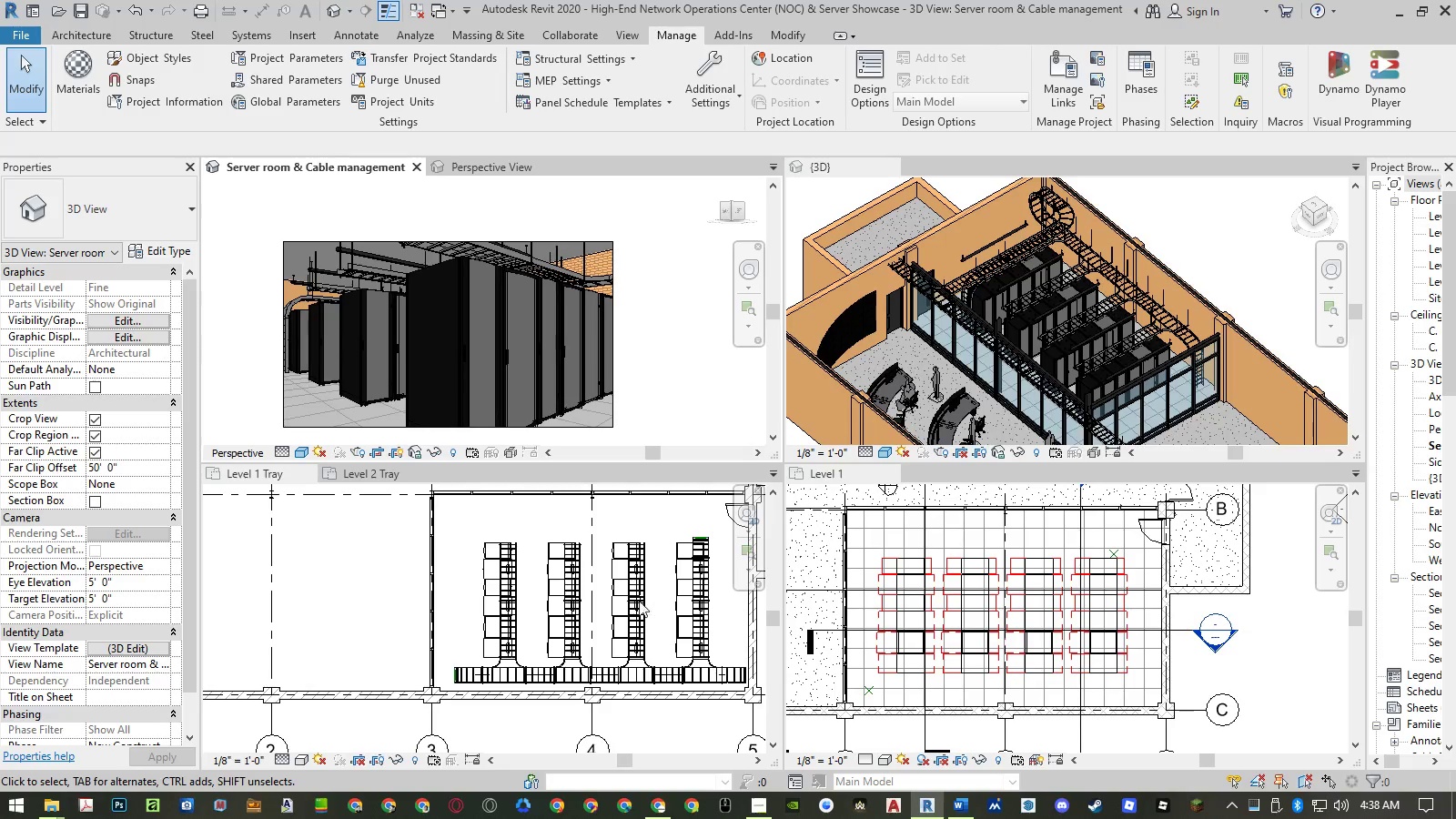 
scroll: coordinate [437, 599], scroll_direction: down, amount: 3.0
 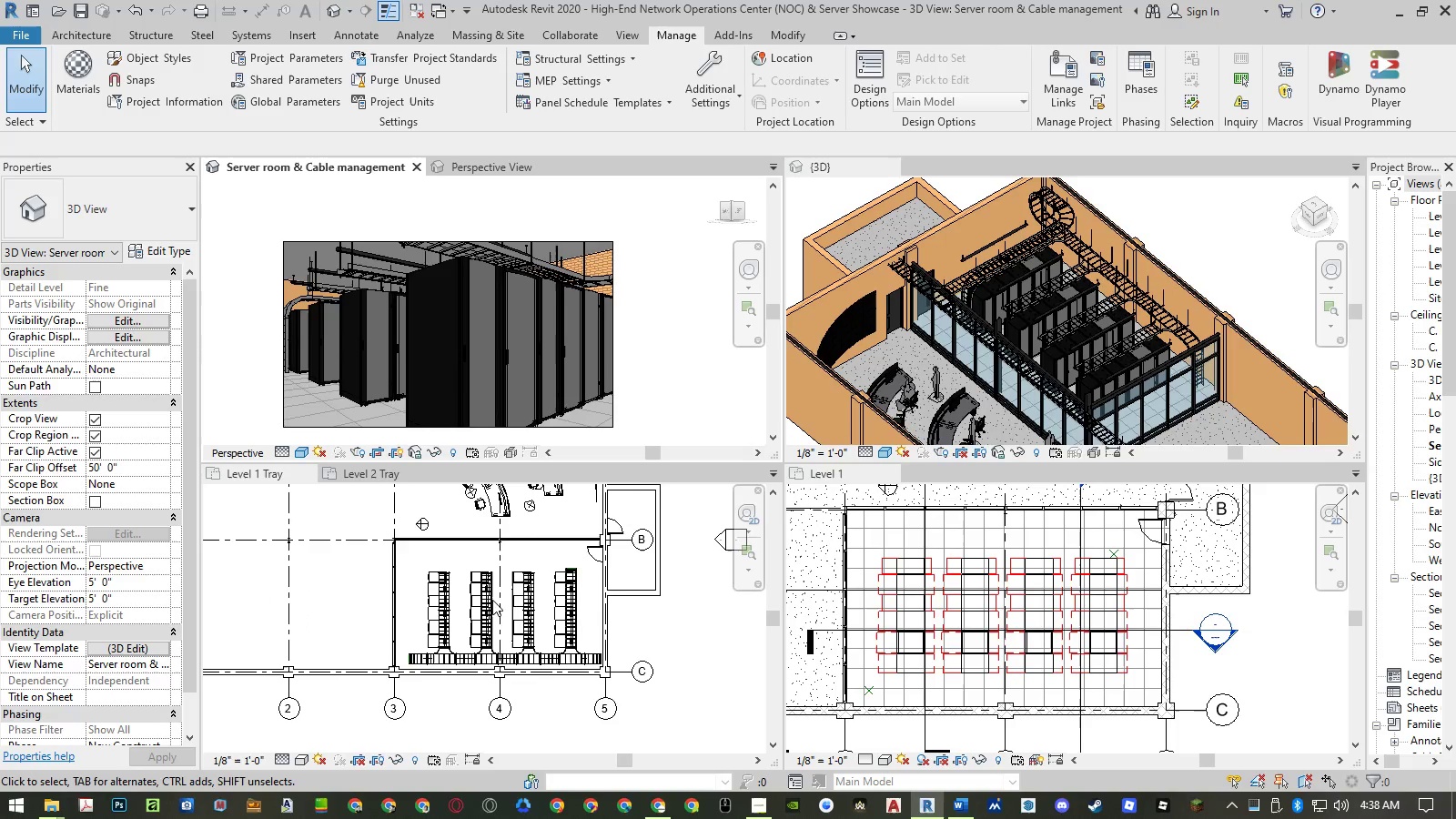 
scroll: coordinate [466, 607], scroll_direction: up, amount: 4.0
 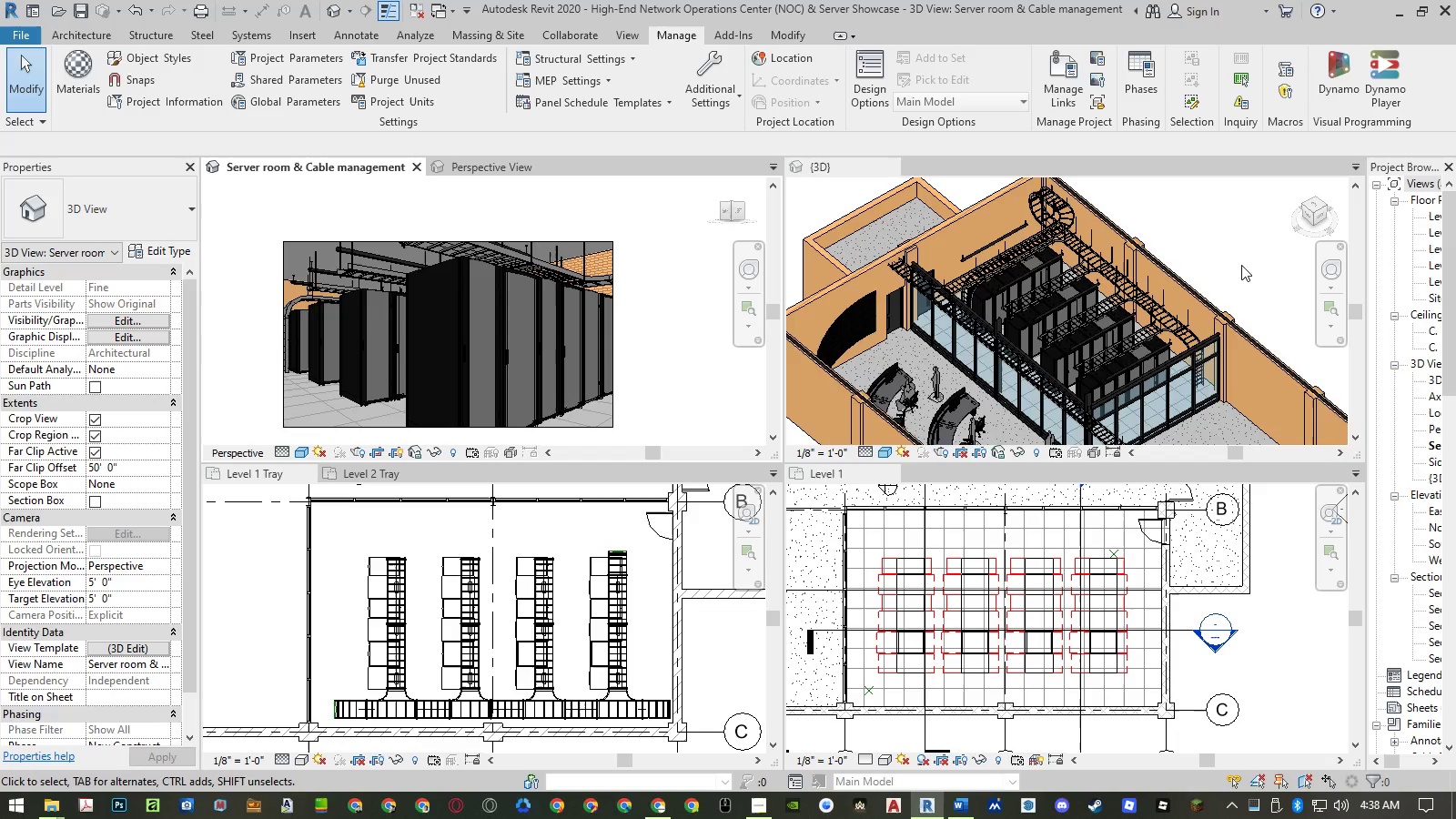 
key(PrintScreen)
 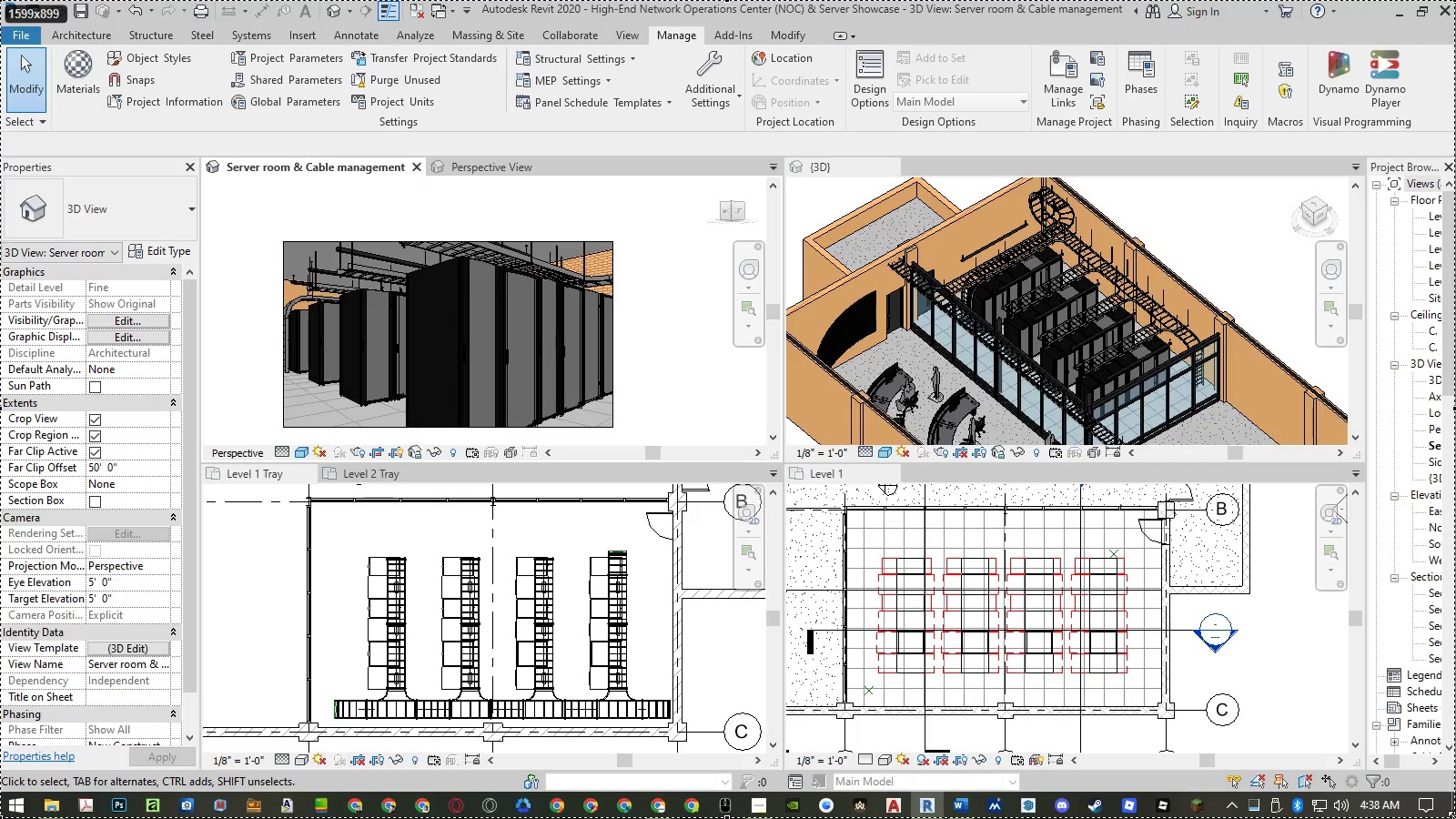 
left_click([1413, 803])
 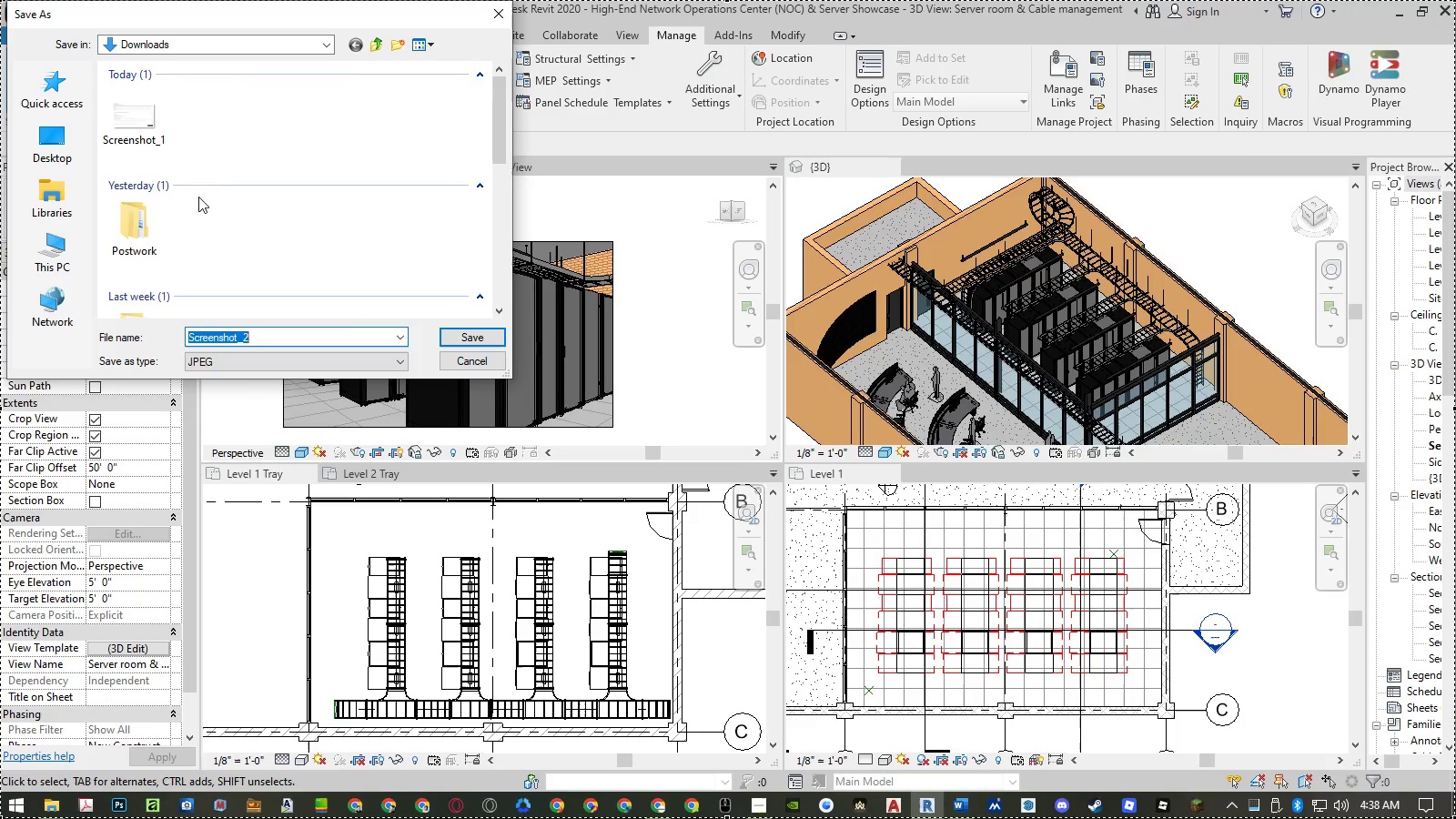 
double_click([142, 219])
 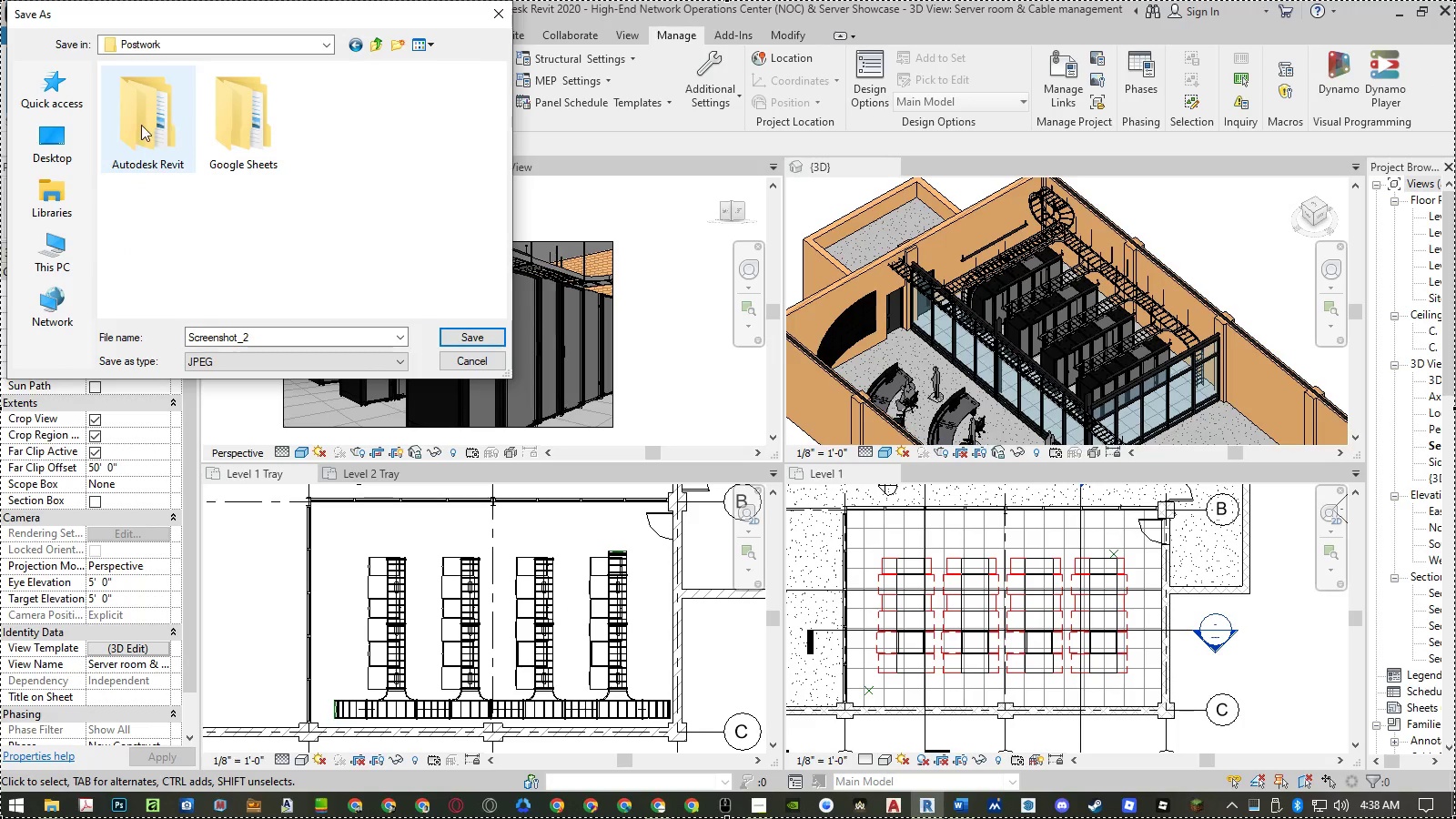 
double_click([136, 125])
 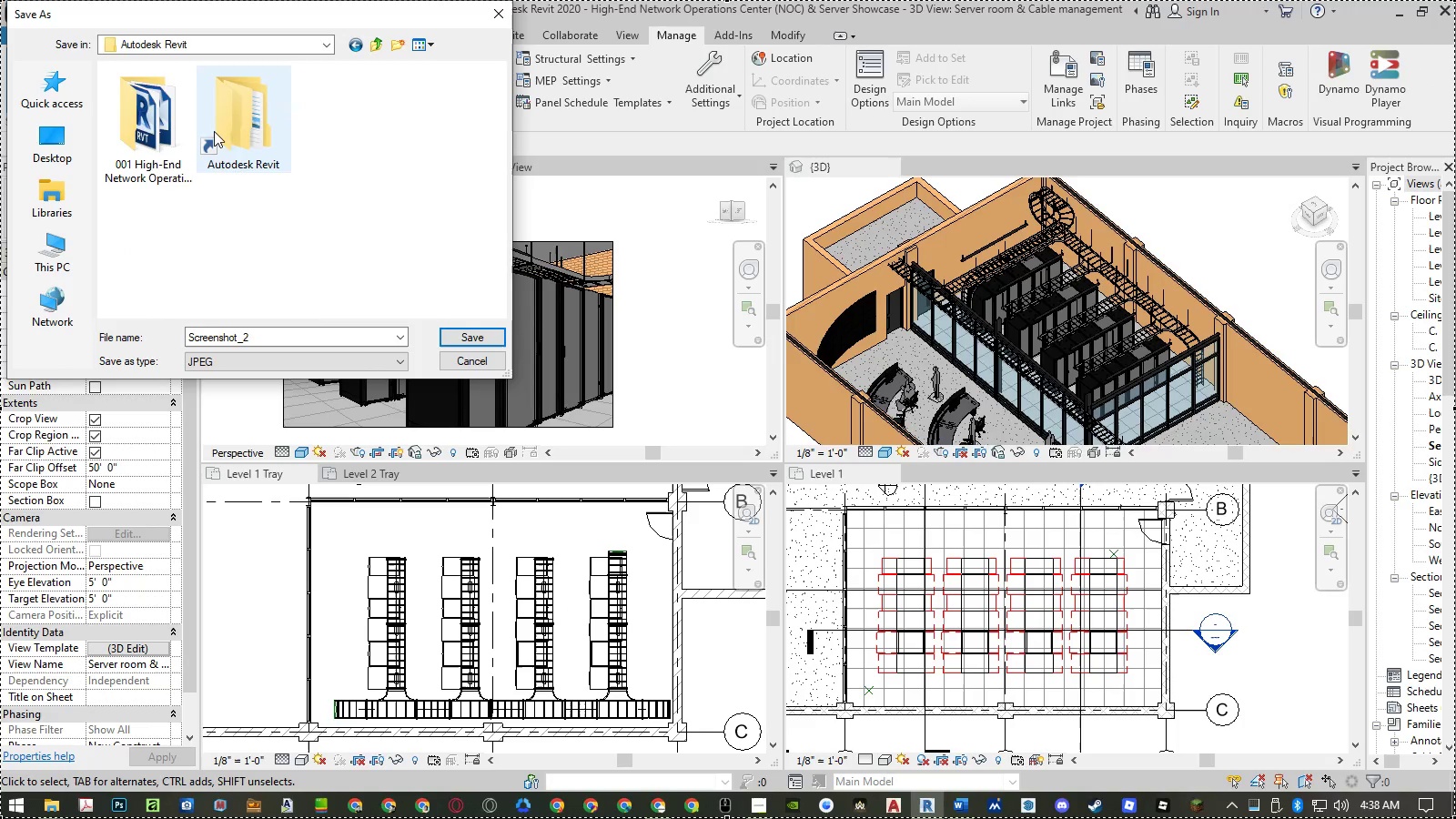 
double_click([165, 130])
 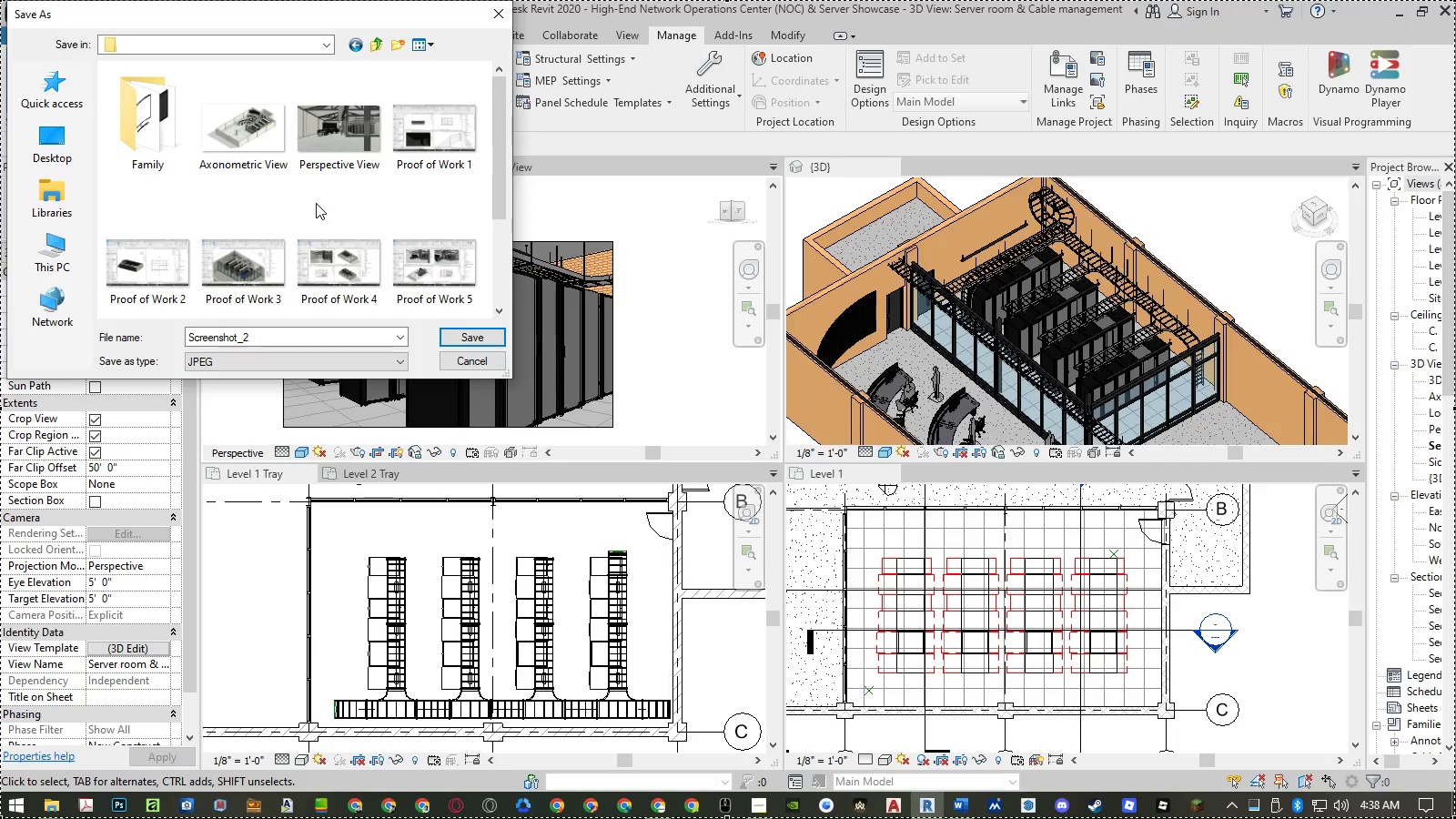 
scroll: coordinate [377, 234], scroll_direction: down, amount: 2.0
 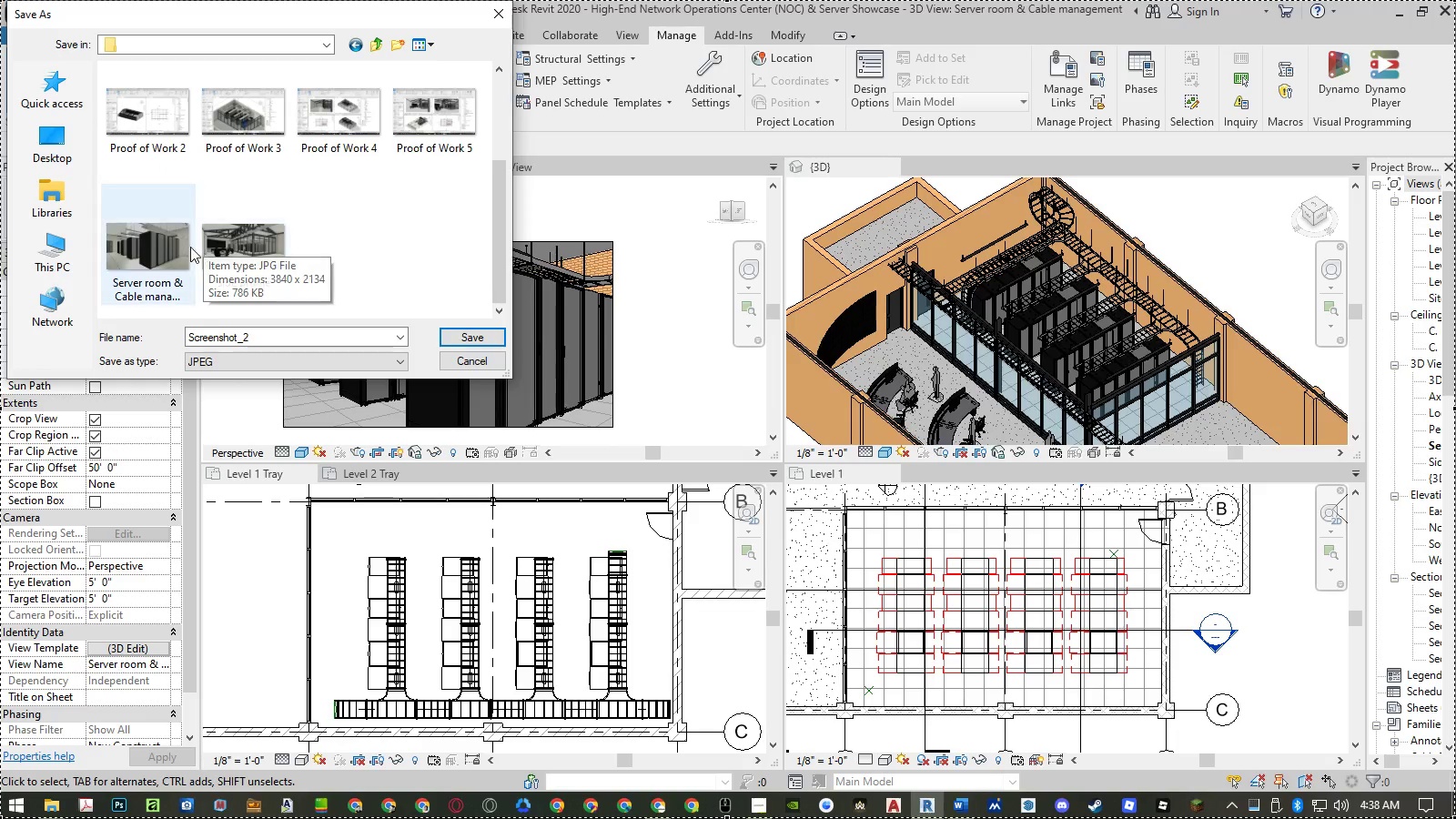 
left_click([450, 123])
 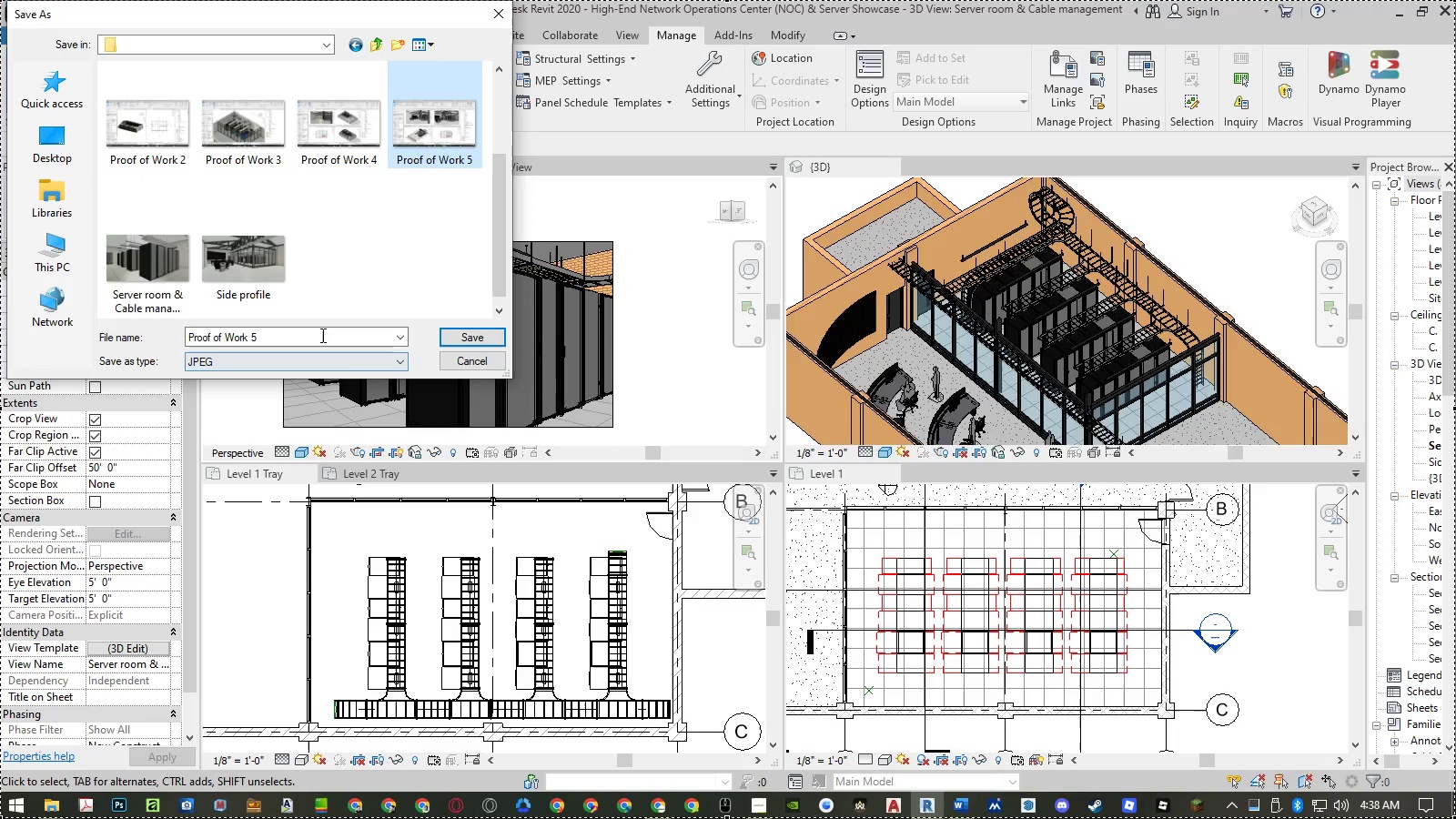 
double_click([321, 335])
 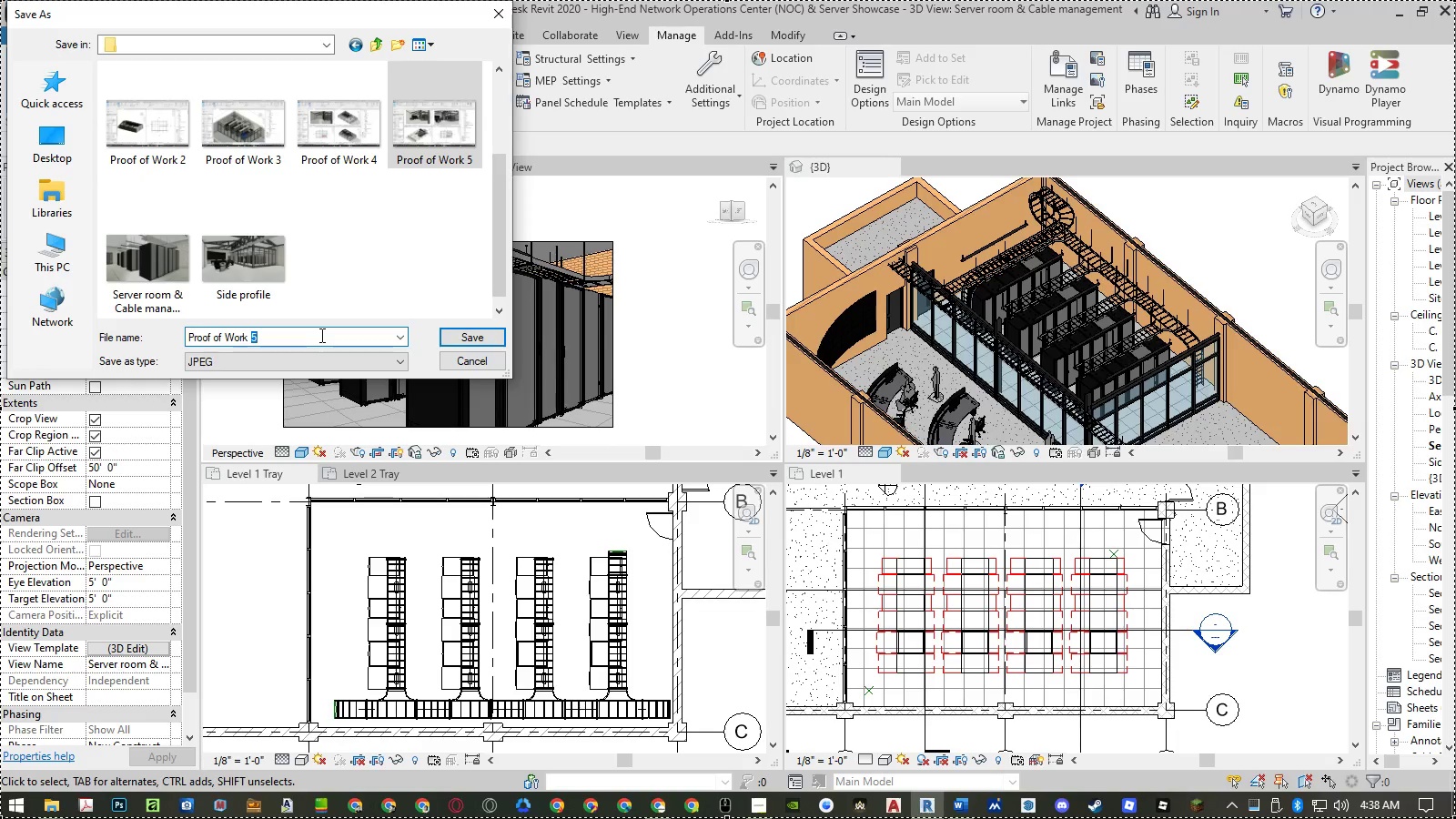 
key(Numpad6)
 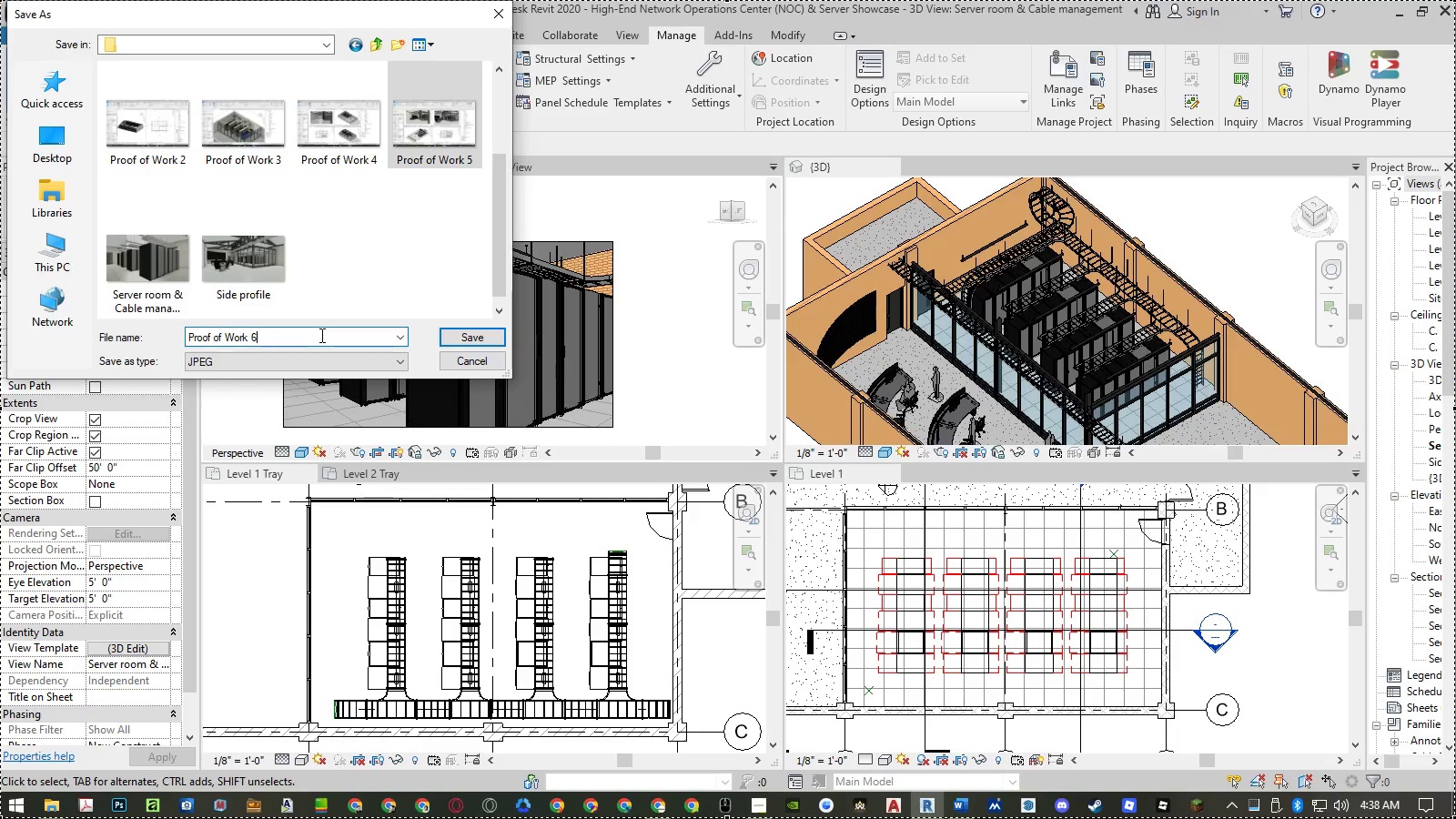 
key(NumpadEnter)
 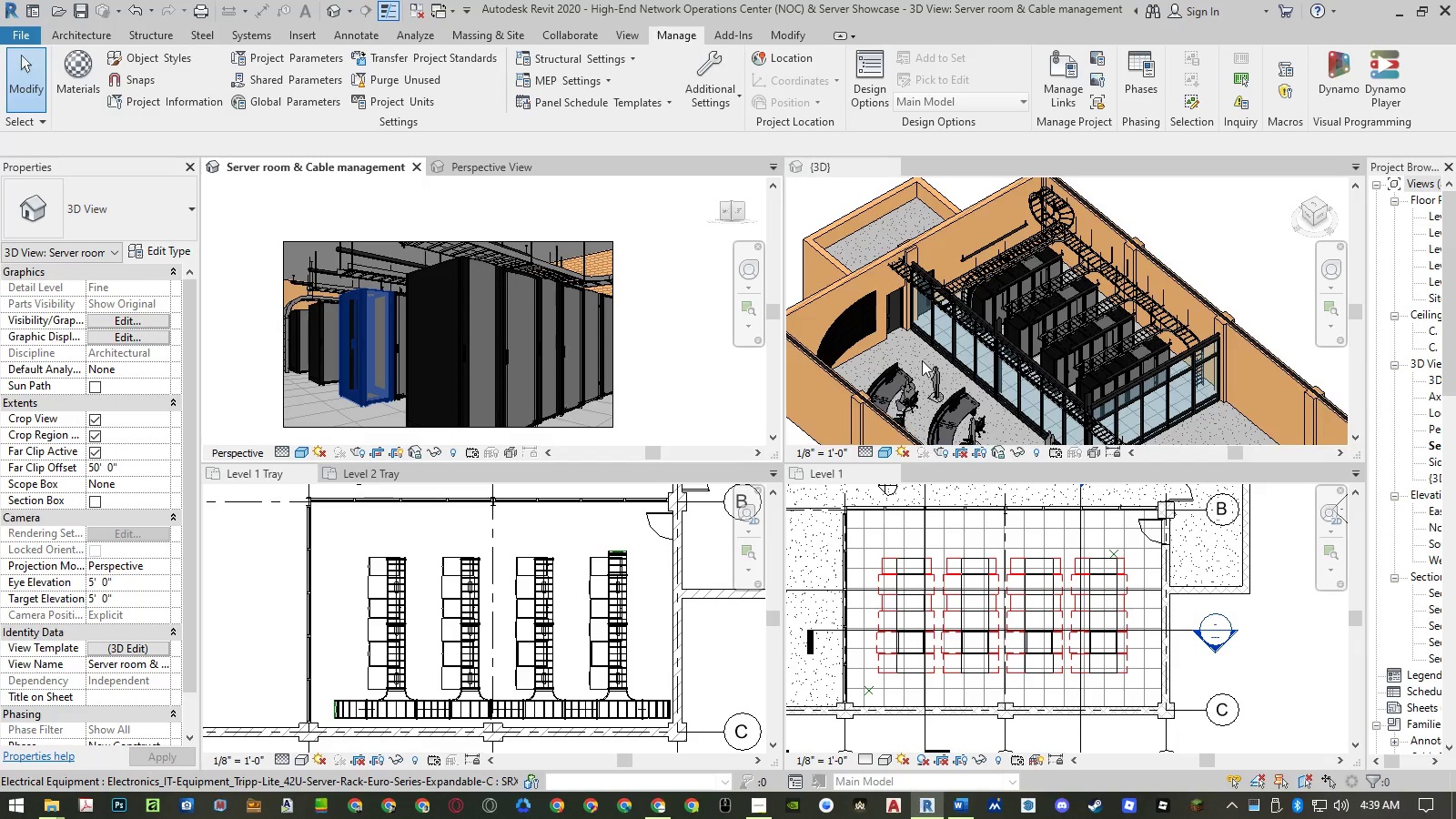 
left_click([733, 375])
 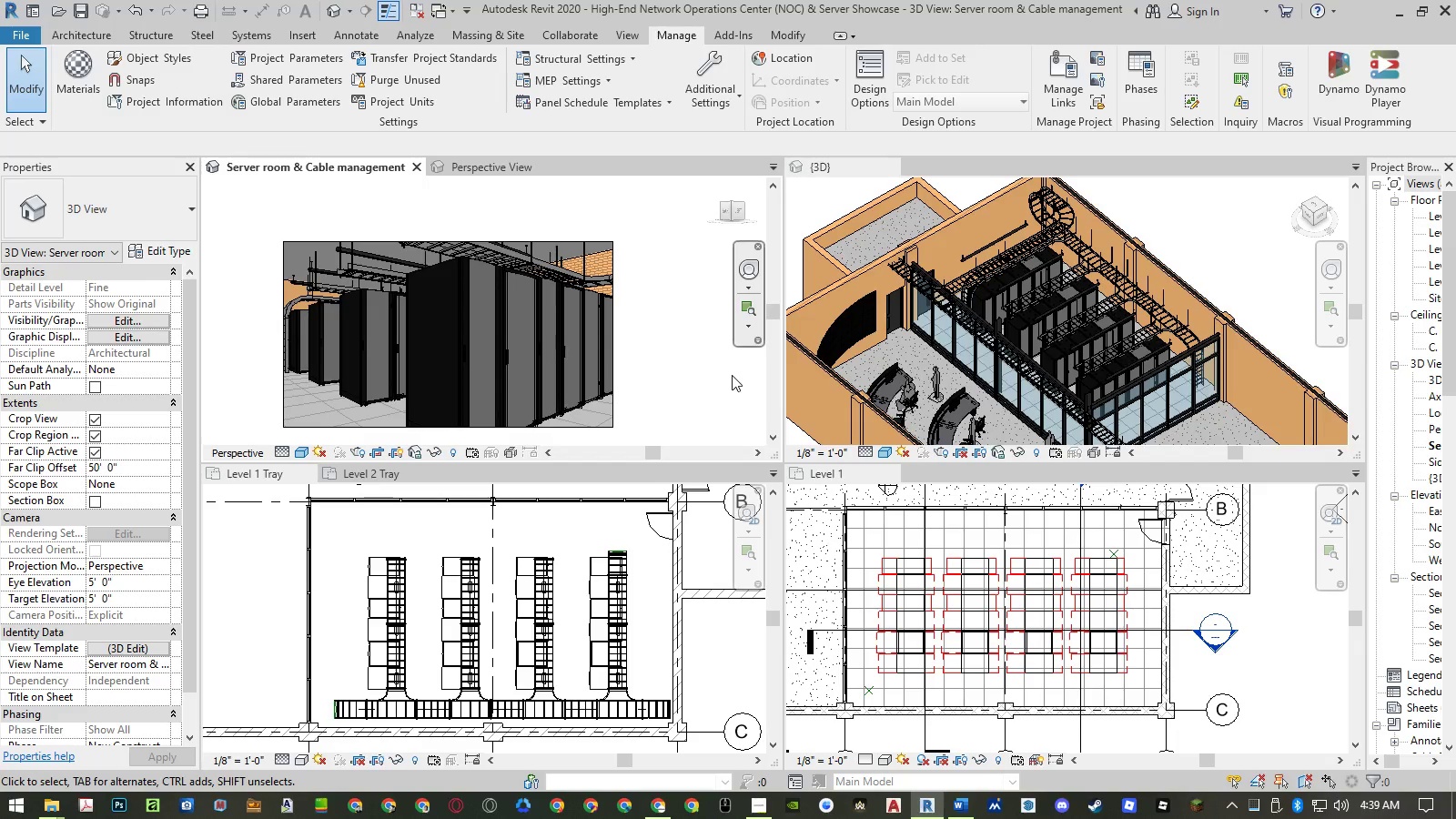 
key(Control+ControlLeft)
 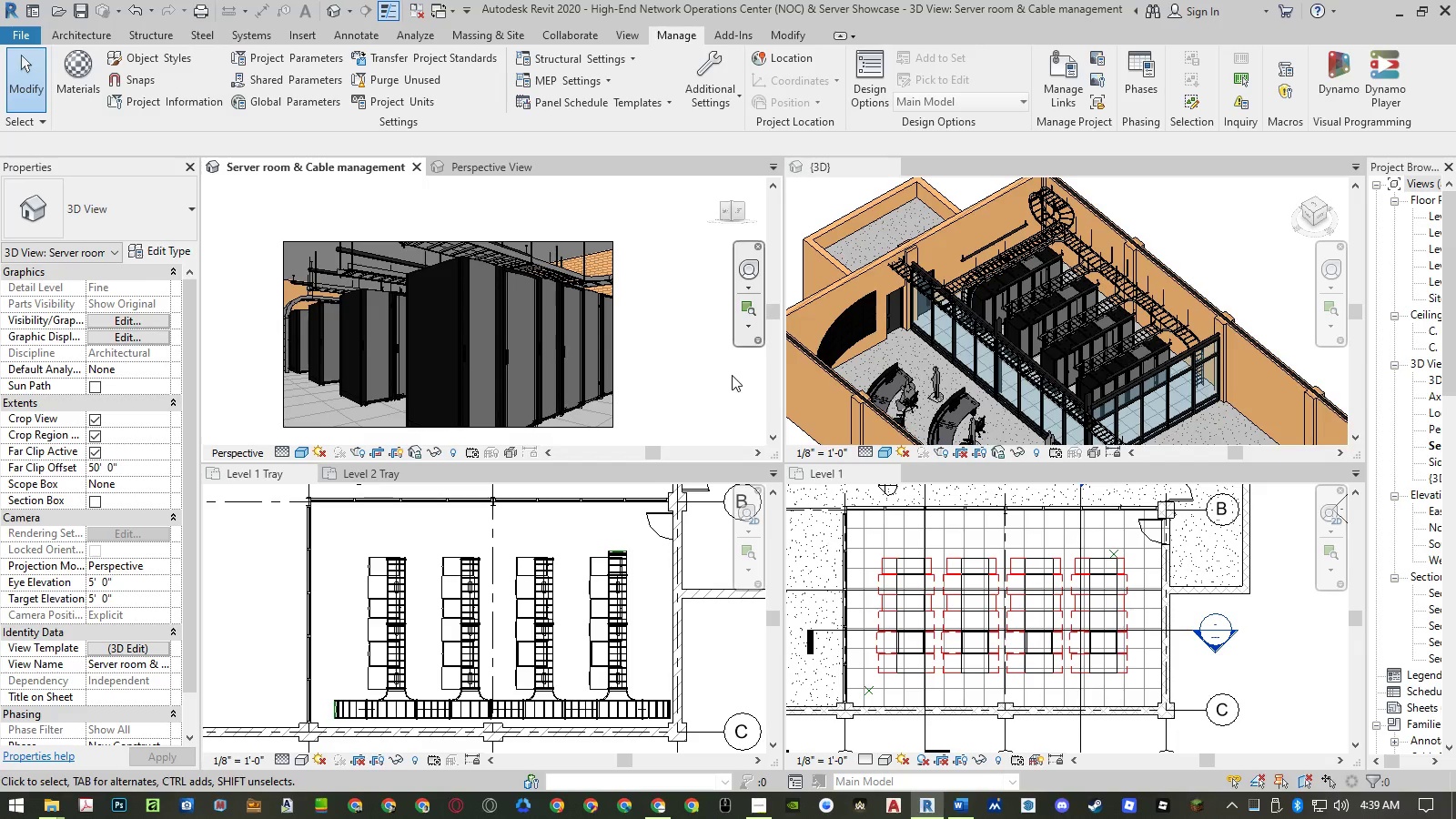 
key(Control+S)
 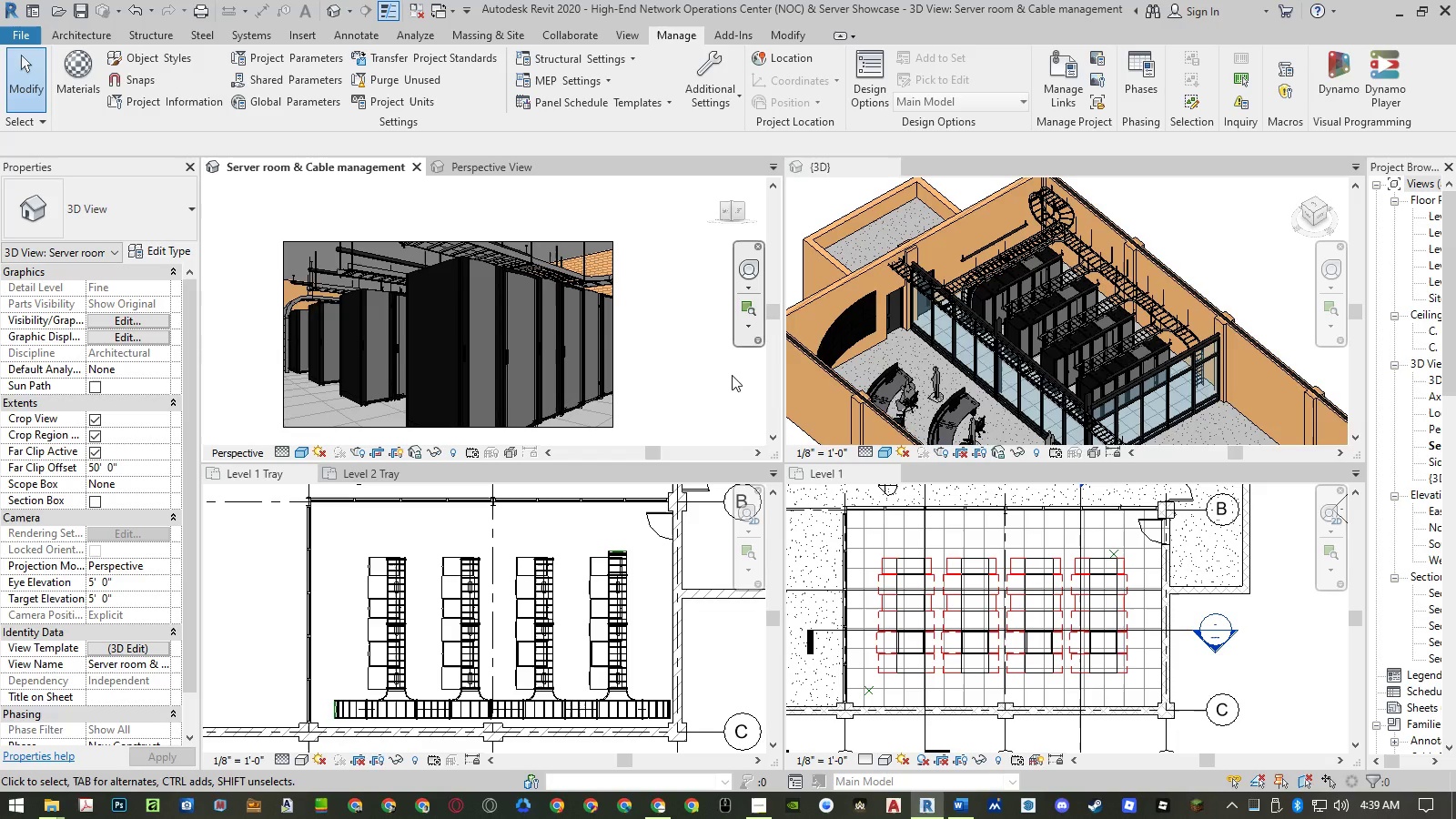 
wait(7.62)
 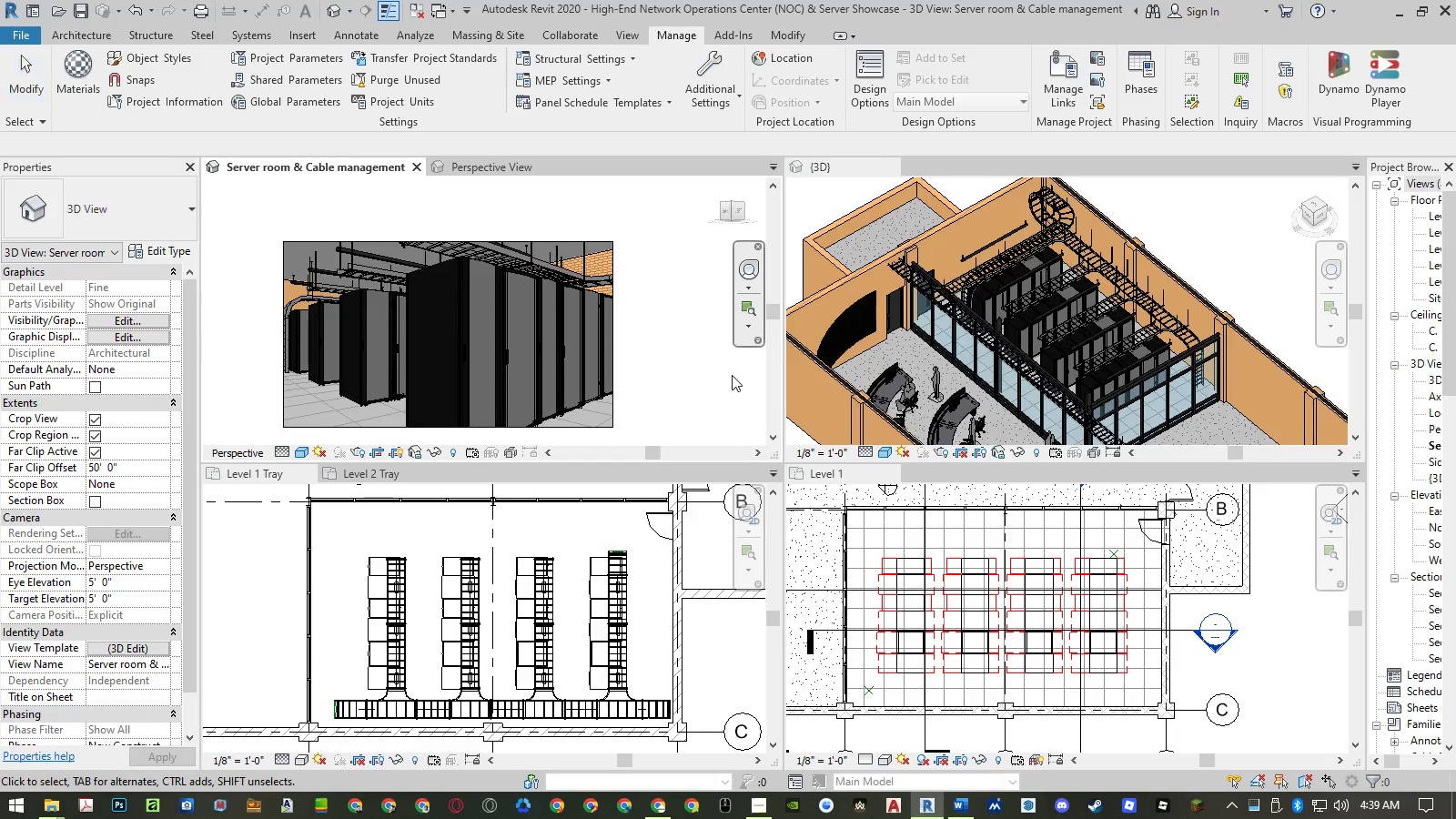 
left_click([435, 77])
 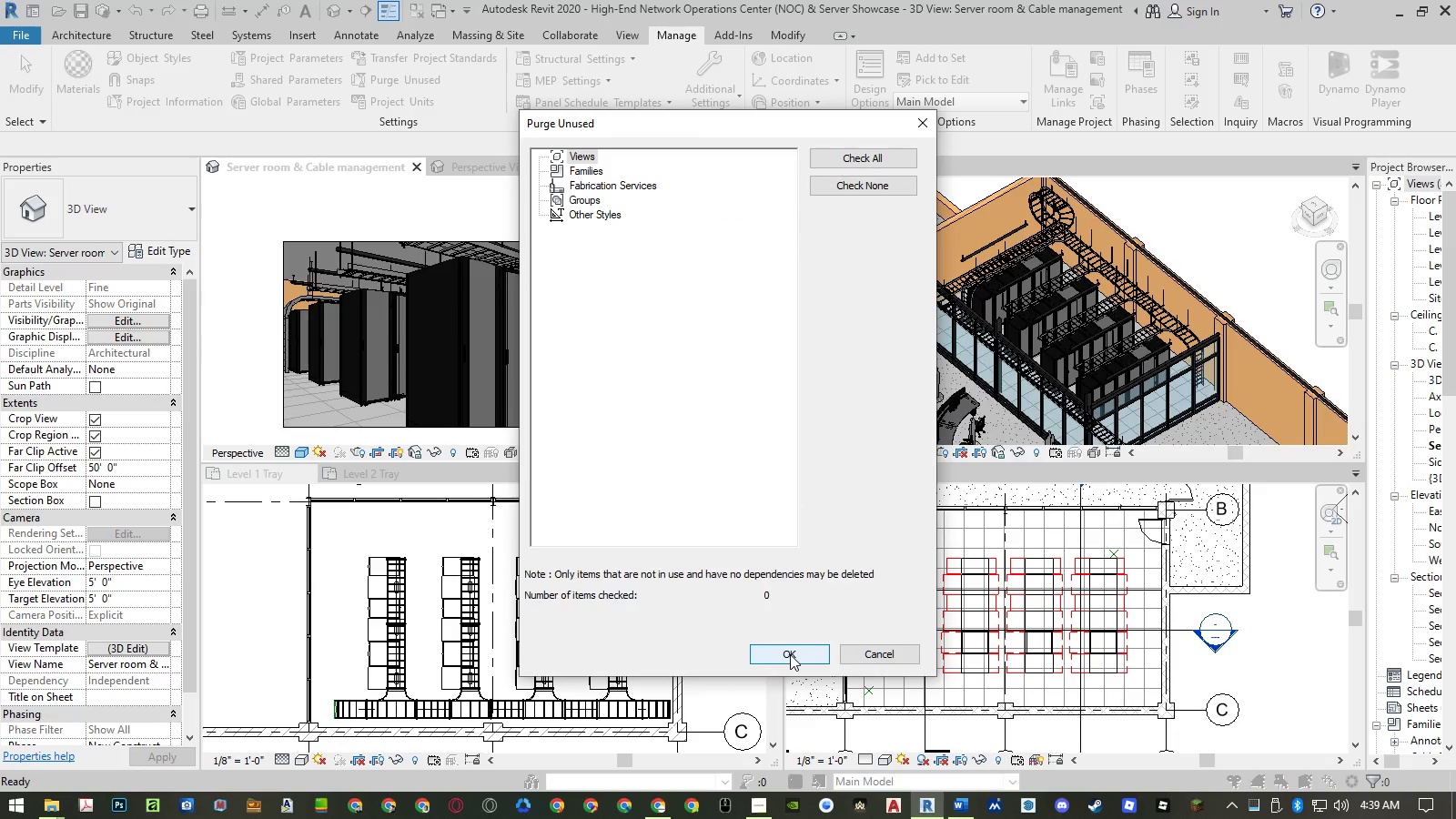 
left_click([790, 654])
 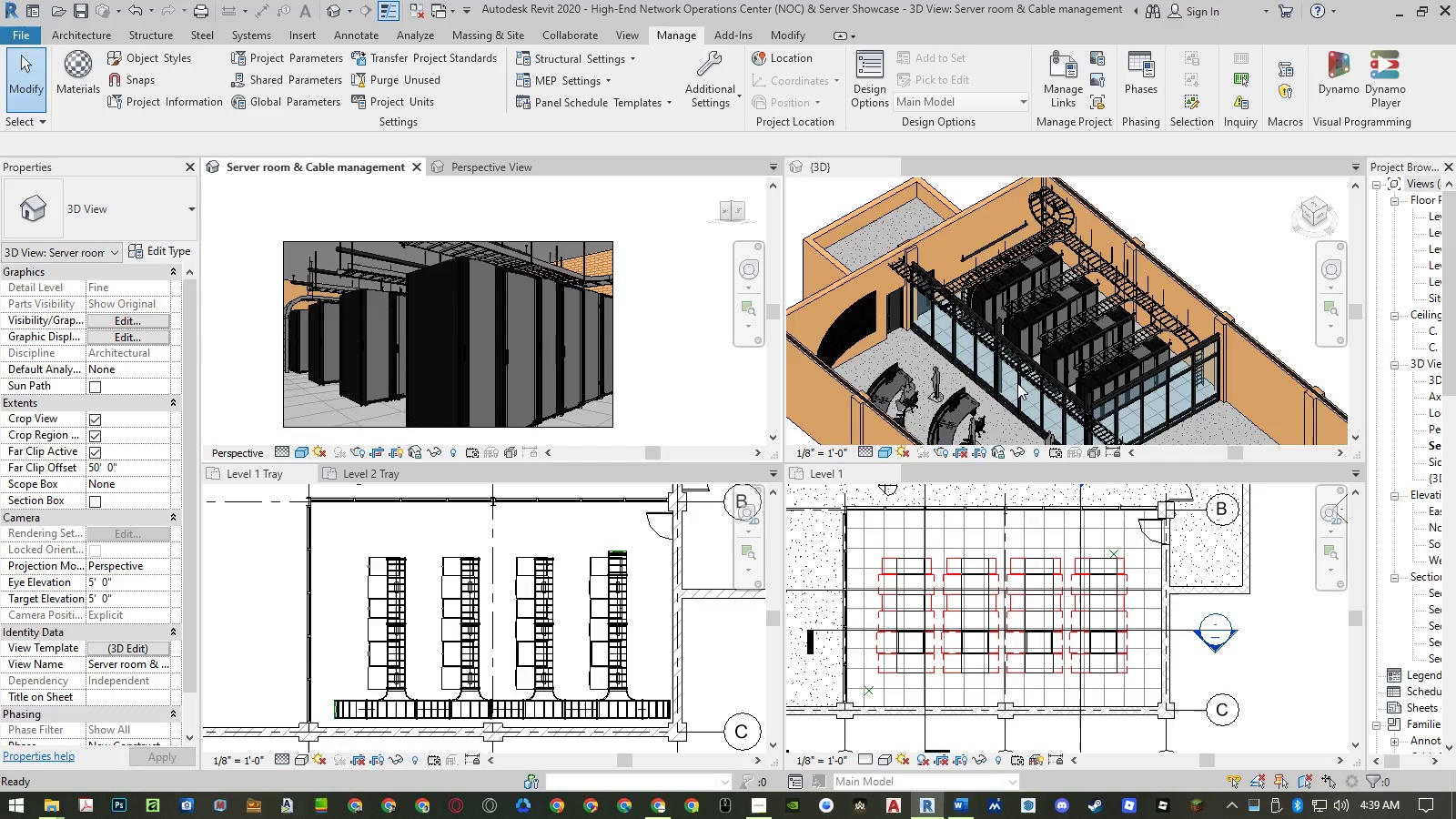 
left_click_drag(start_coordinate=[712, 676], to_coordinate=[320, 35])
 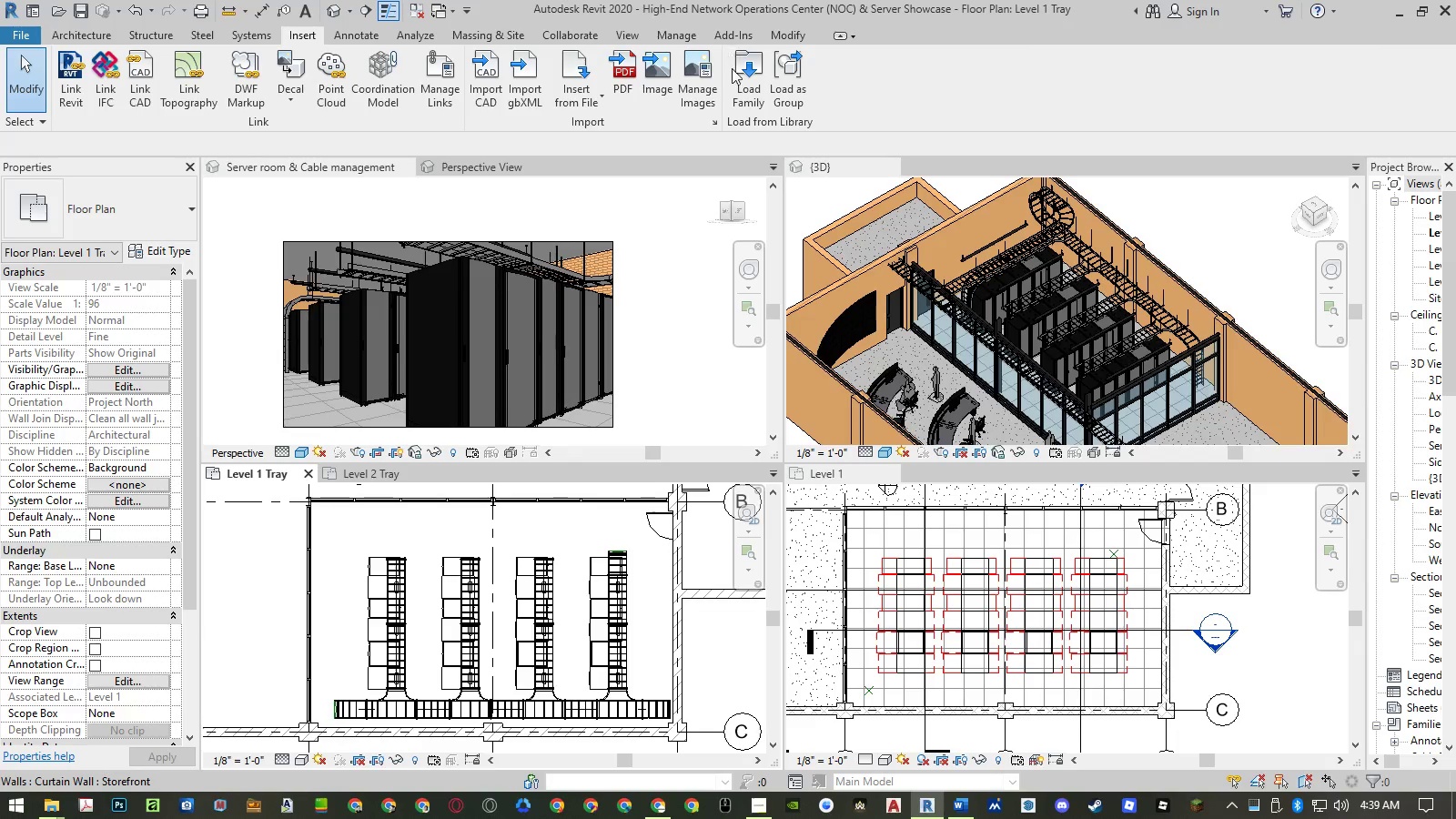 
left_click([320, 35])
 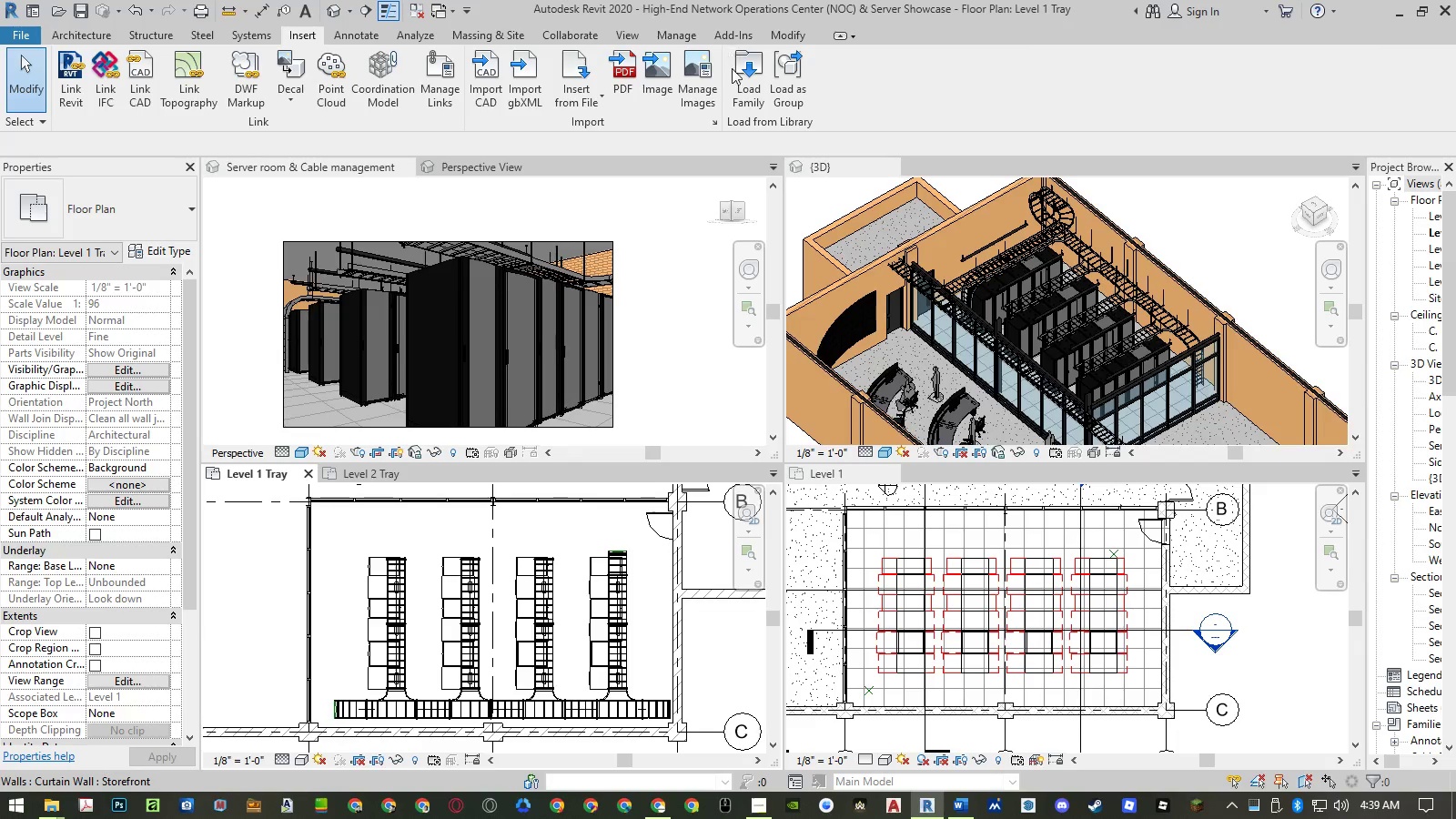 
left_click([735, 76])
 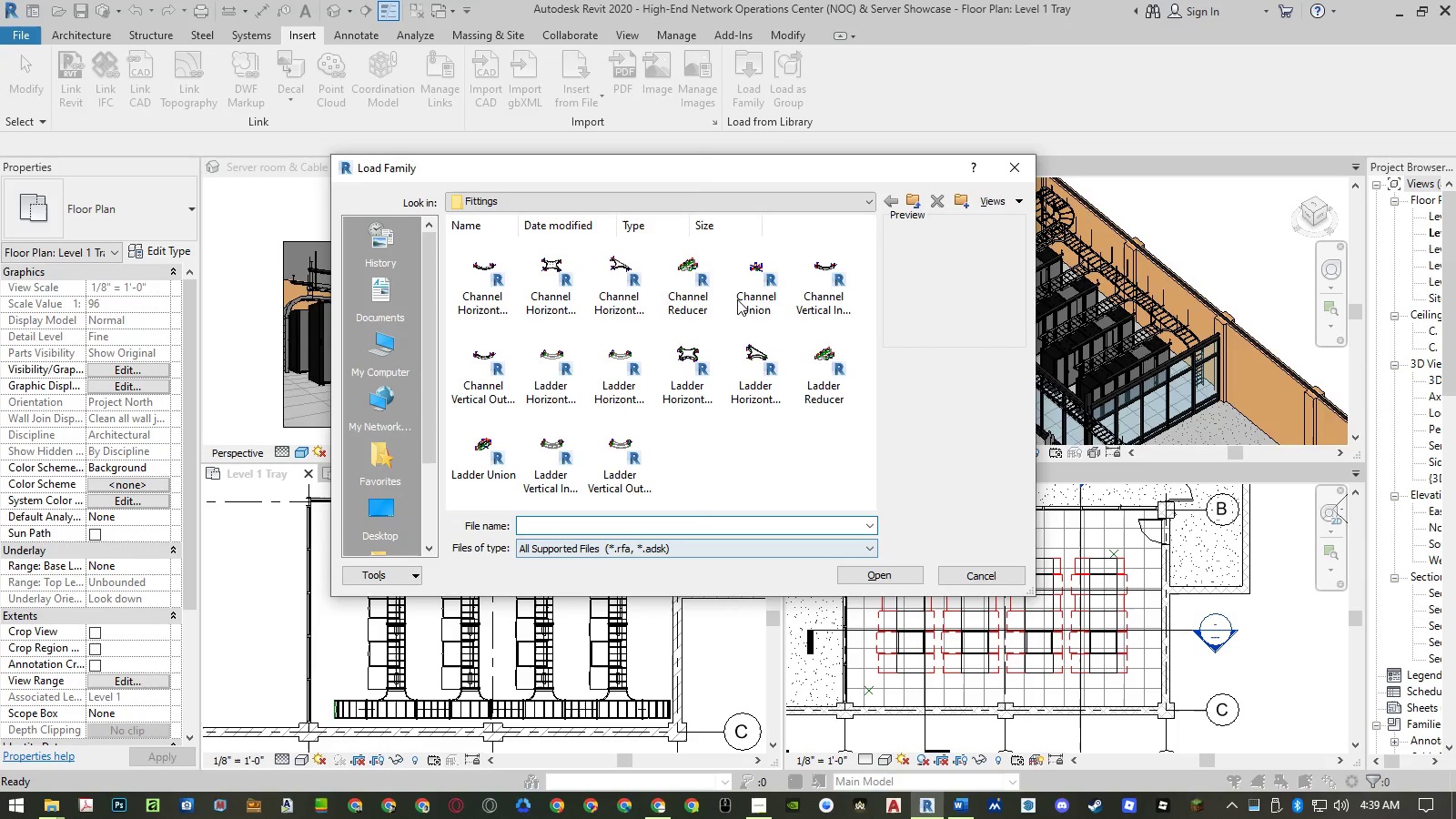 
double_click([907, 204])
 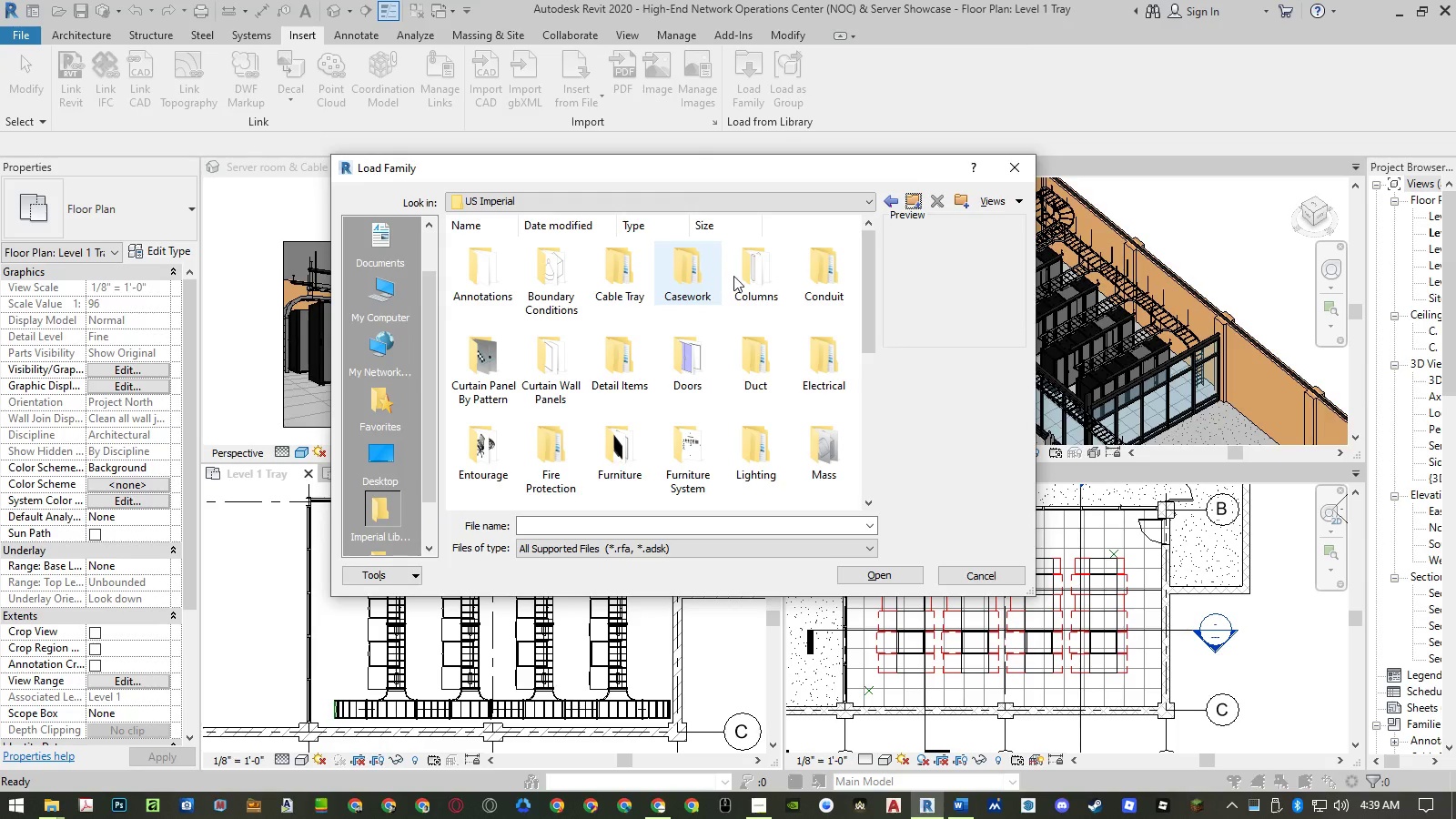 
left_click([824, 278])
 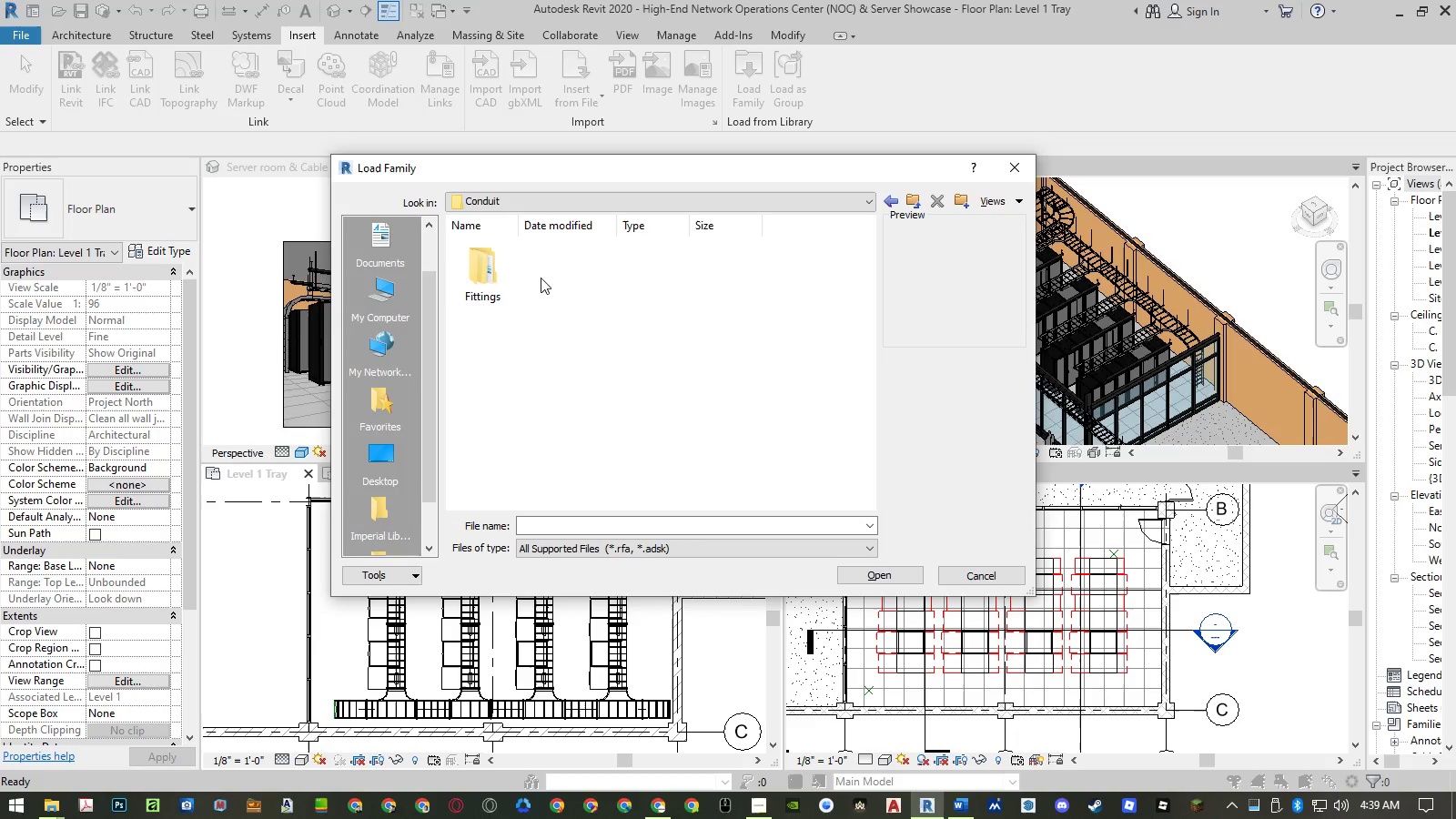 
double_click([485, 272])
 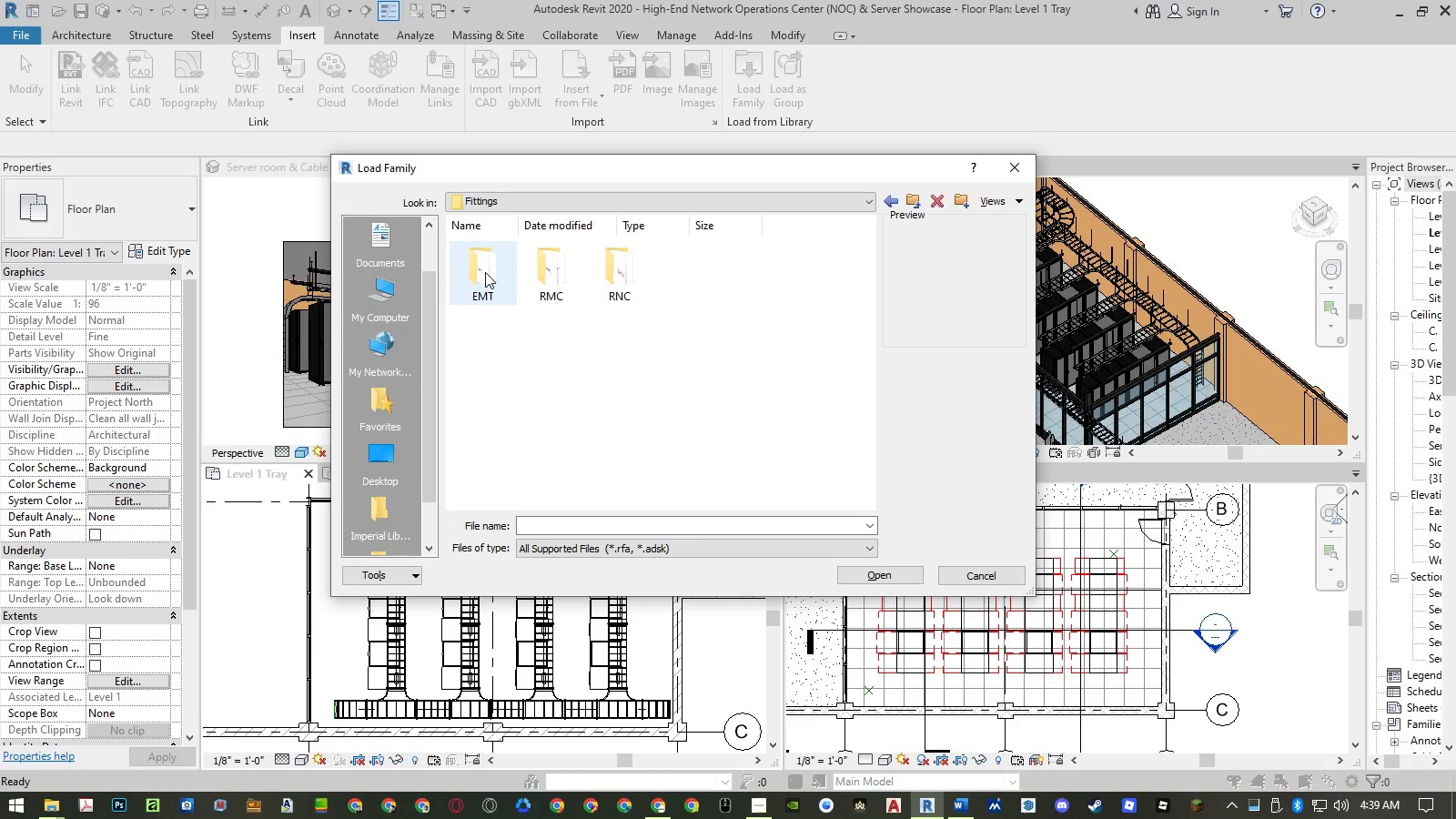 
double_click([485, 271])
 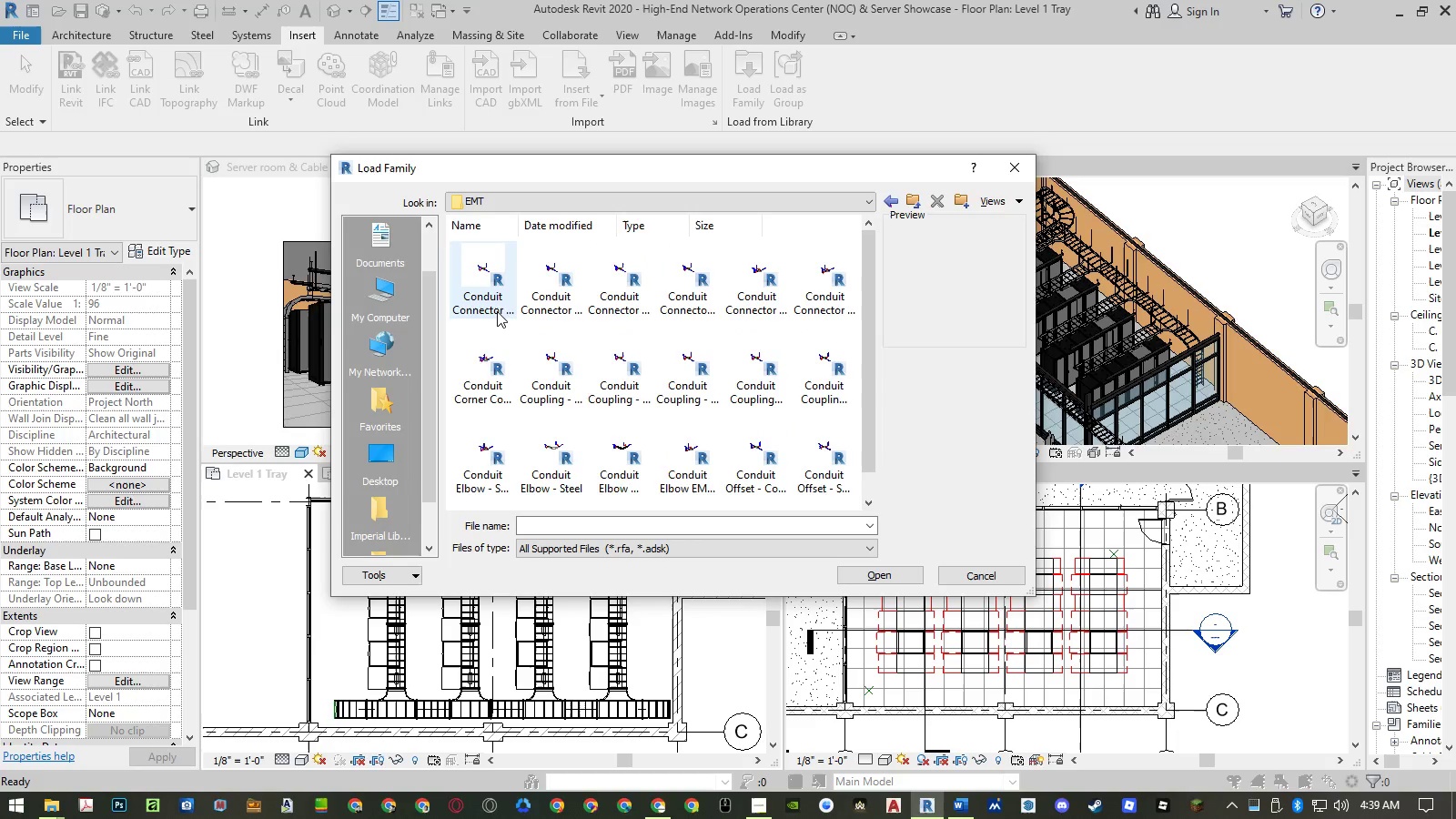 
left_click([497, 313])
 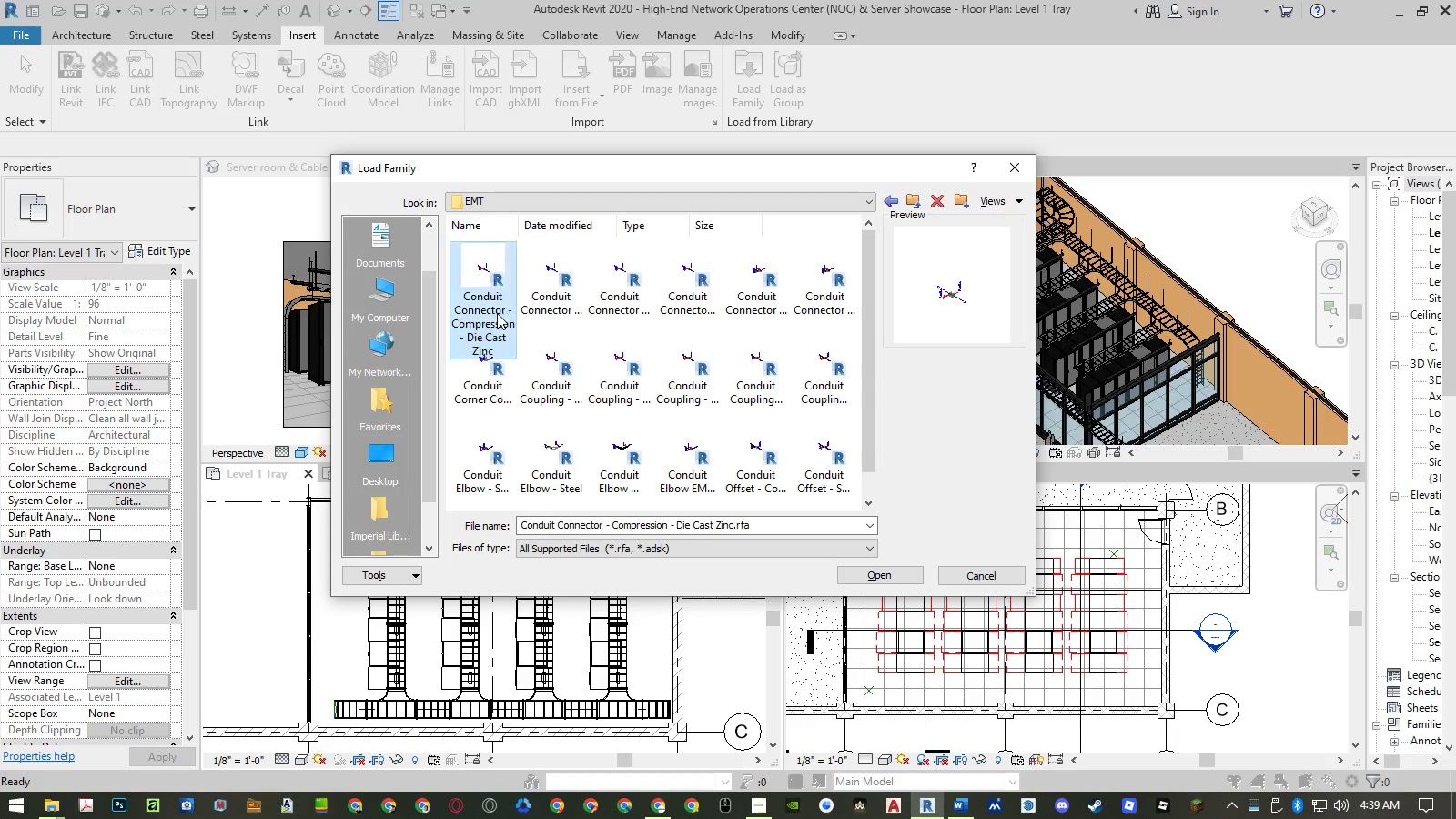 
key(Control+ControlLeft)
 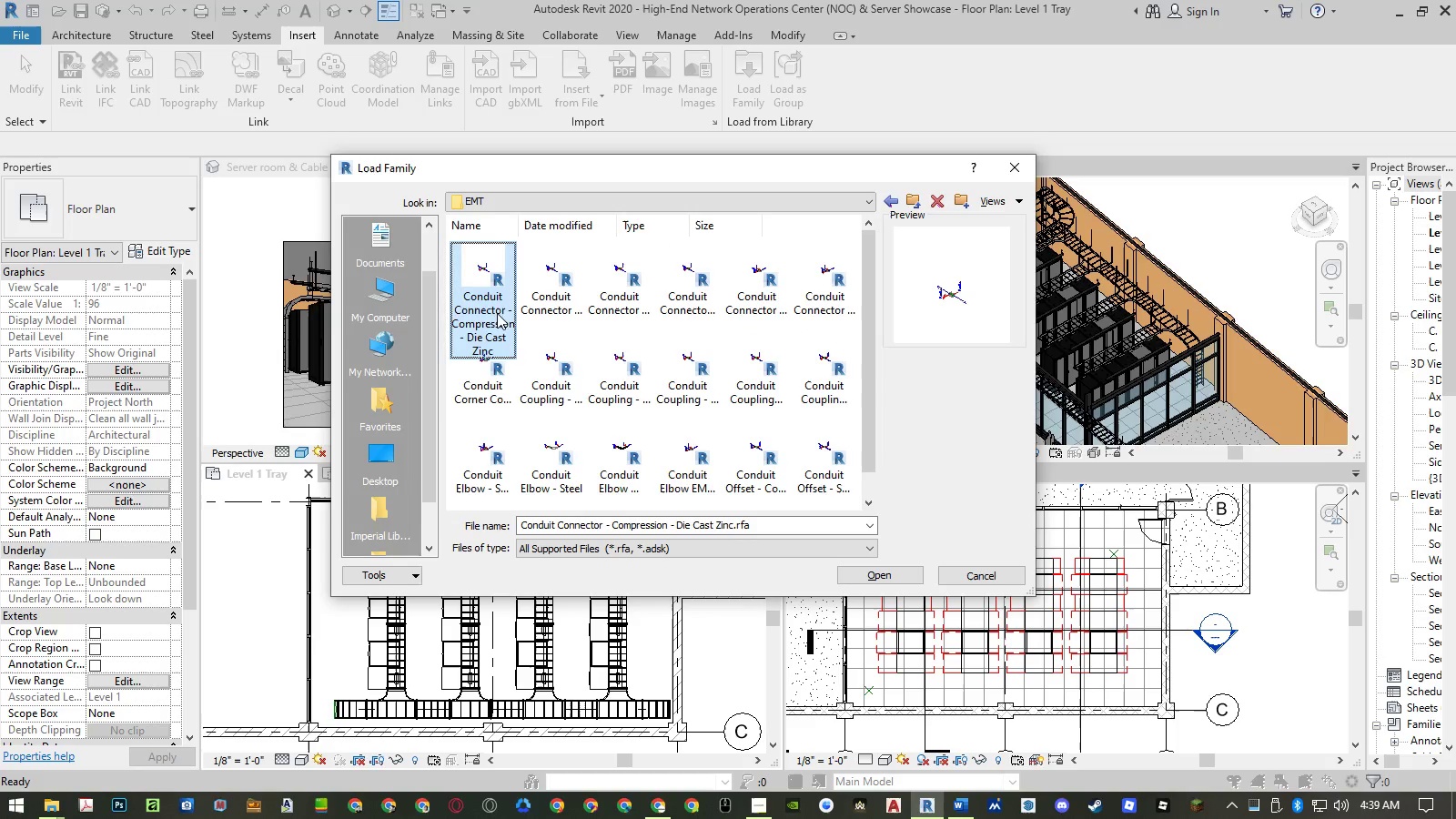 
key(Control+A)
 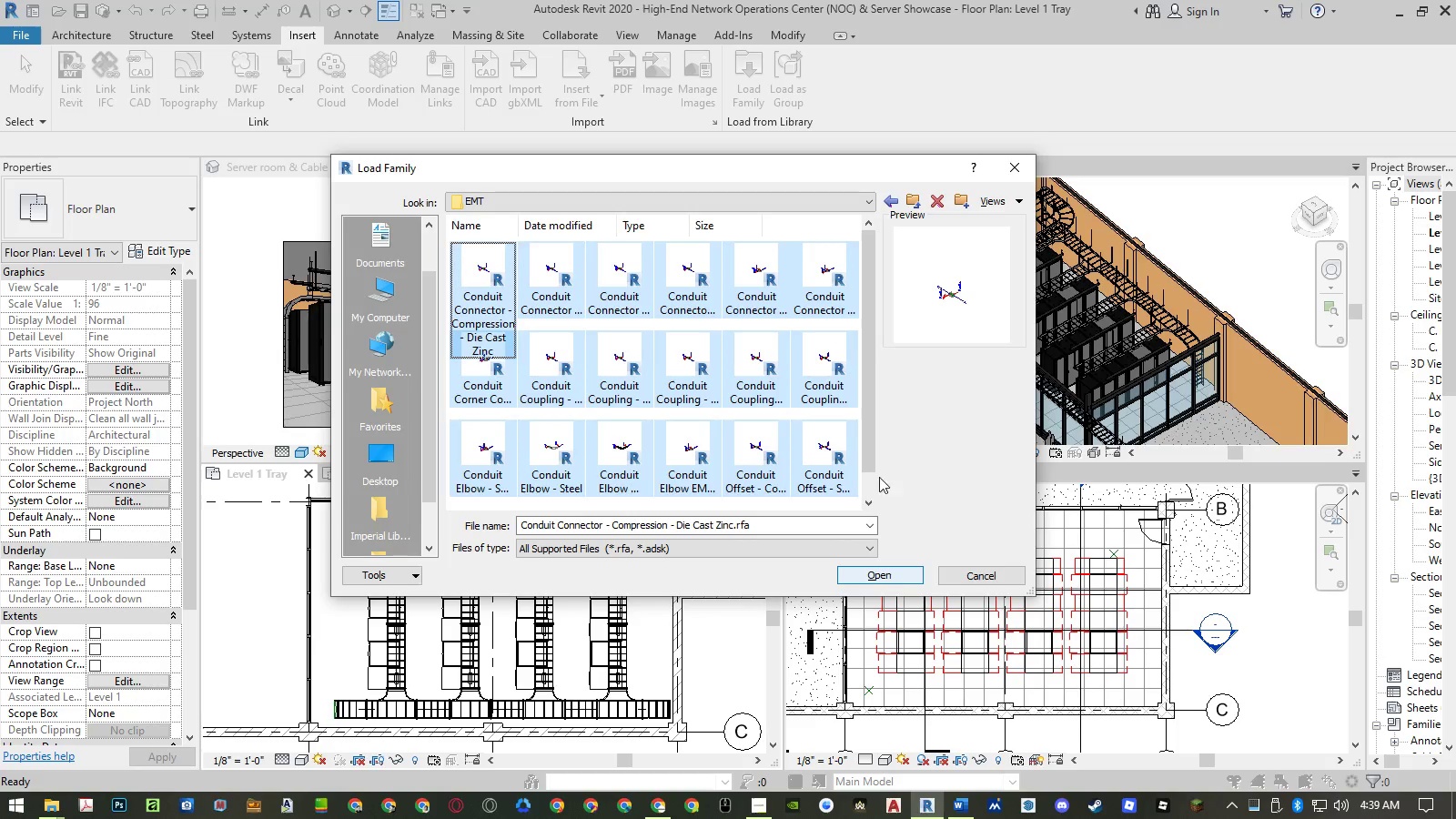 
left_click([919, 202])
 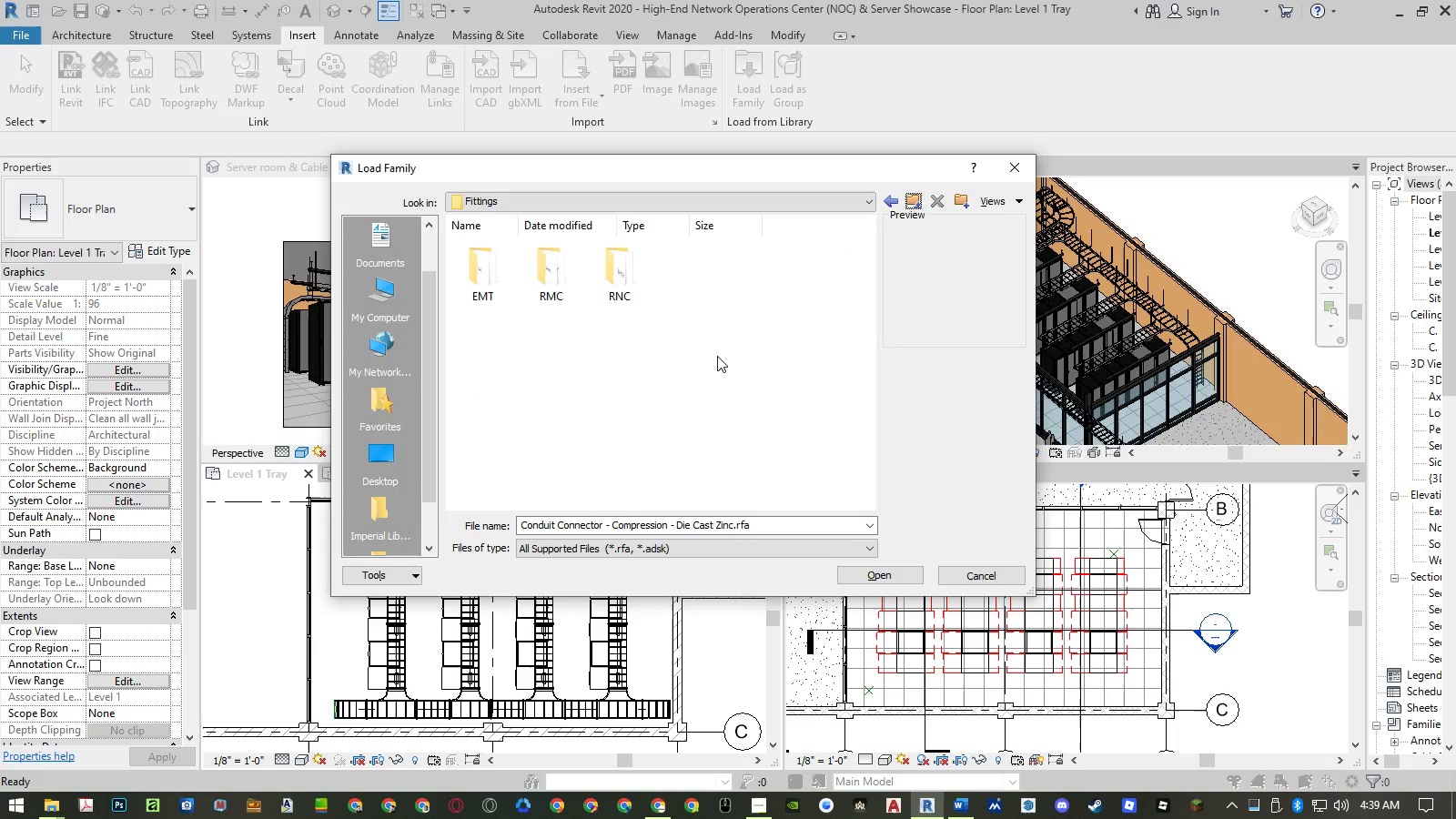 
wait(5.72)
 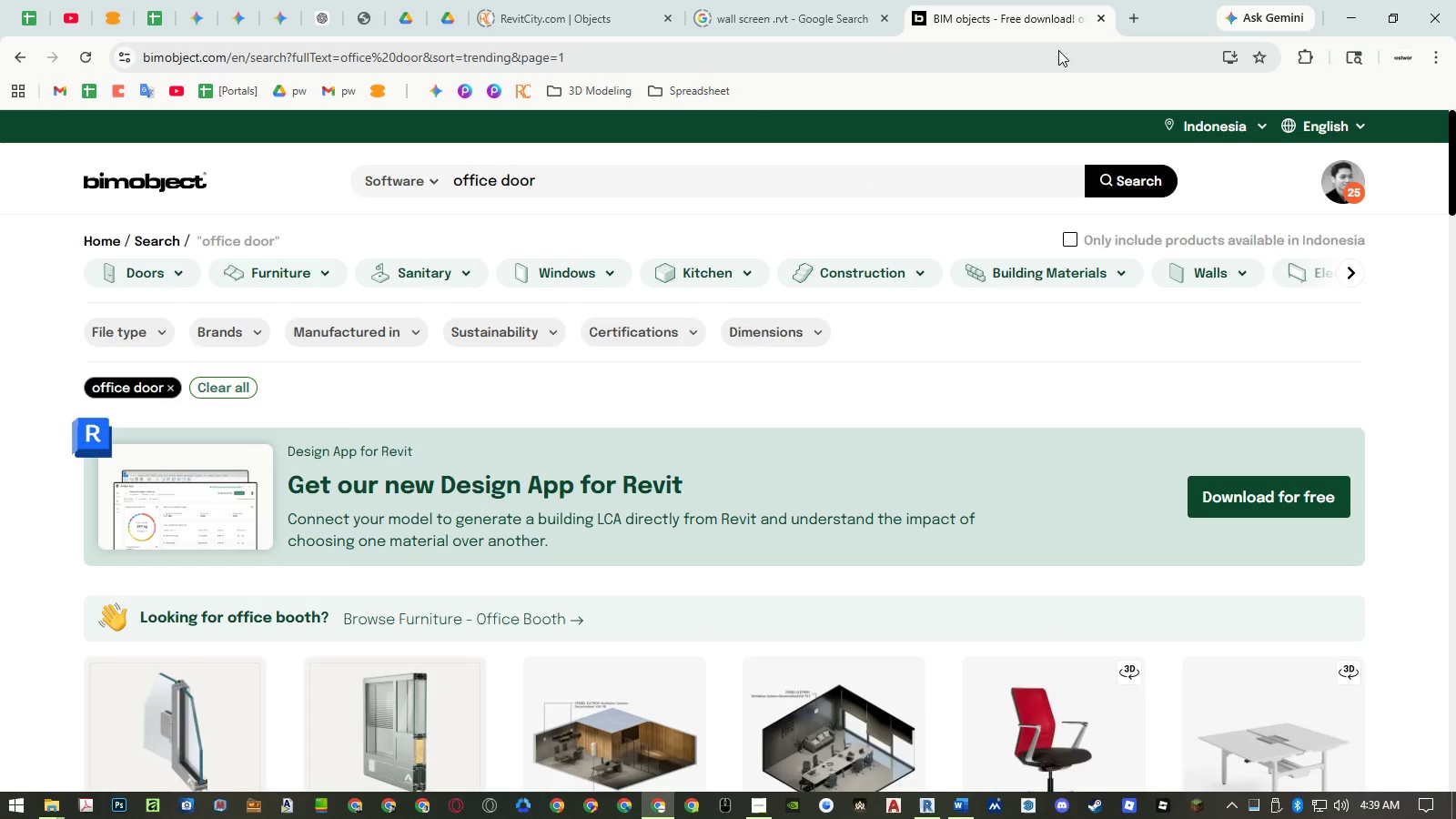 
left_click([1132, 17])
 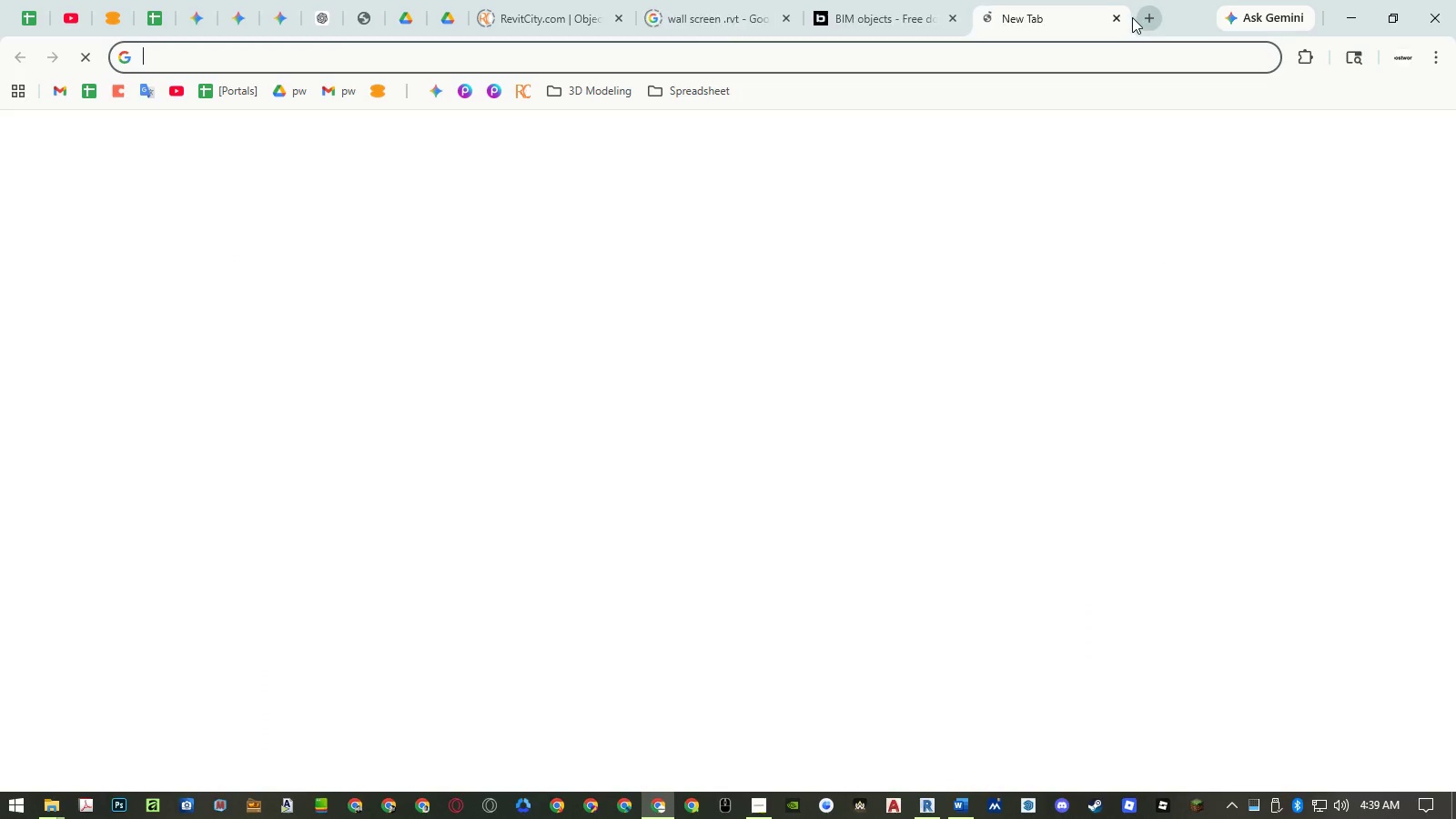 
type(EMT vs rNC vs RMC)
 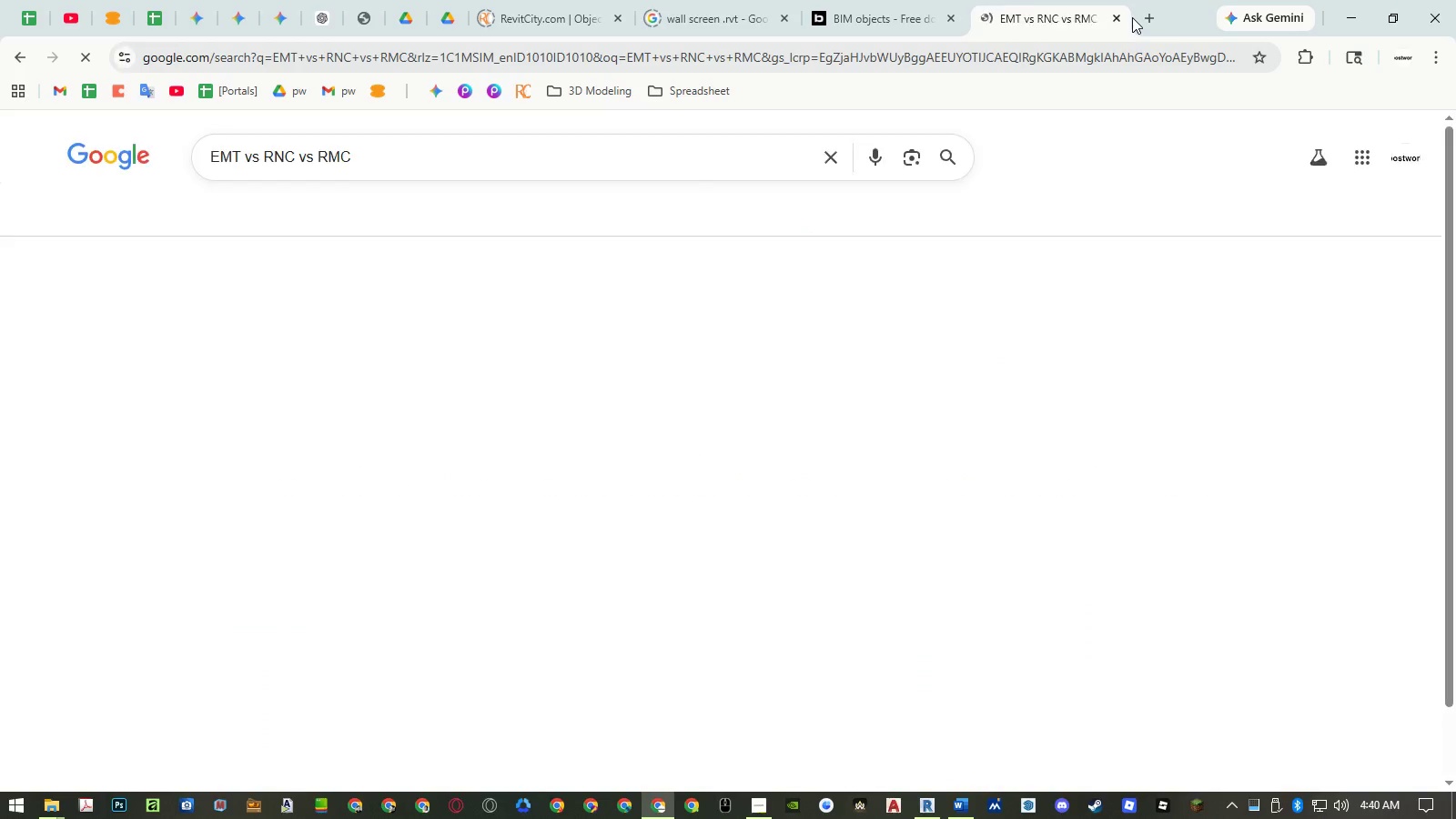 
 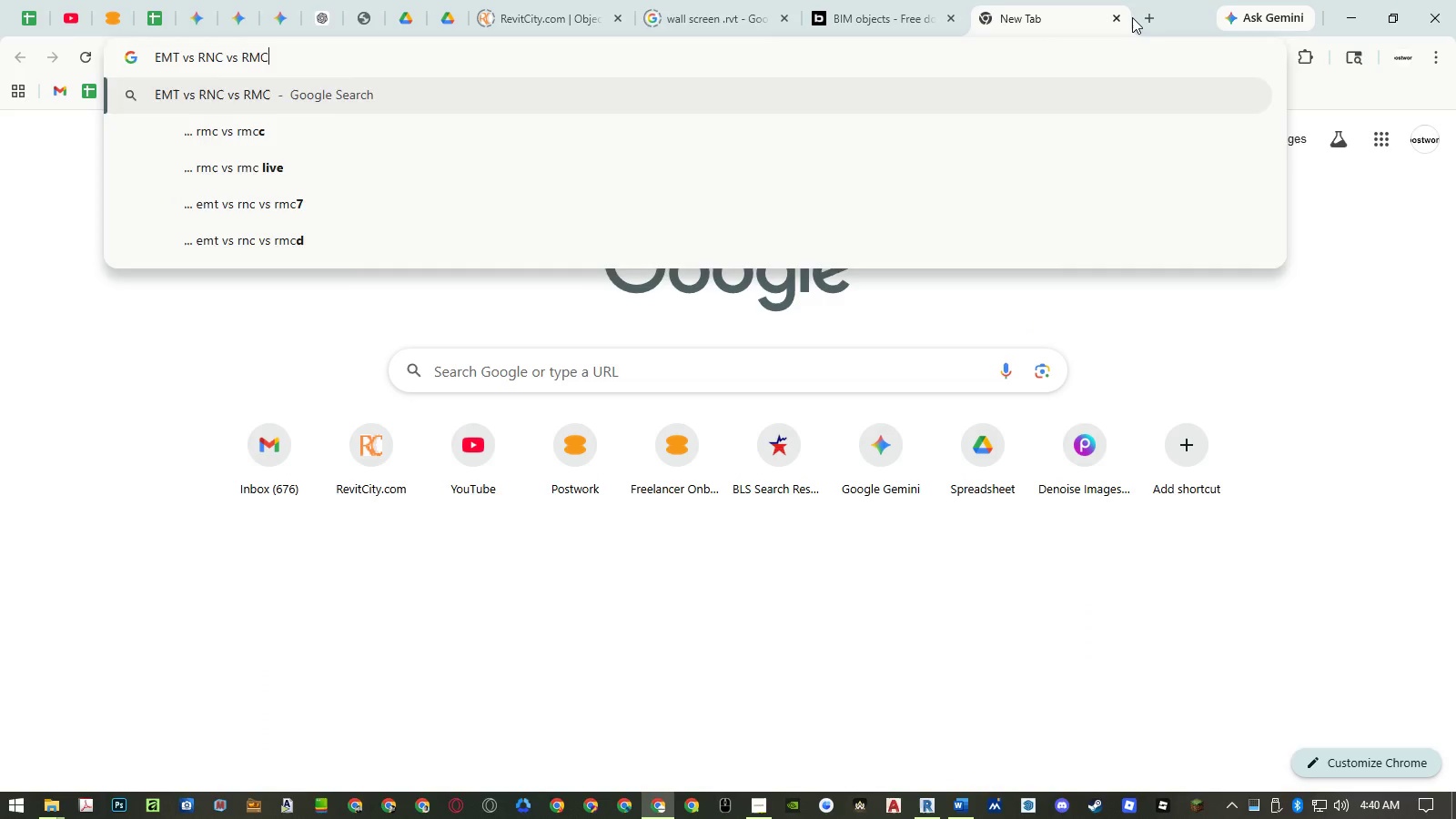 
key(Enter)
 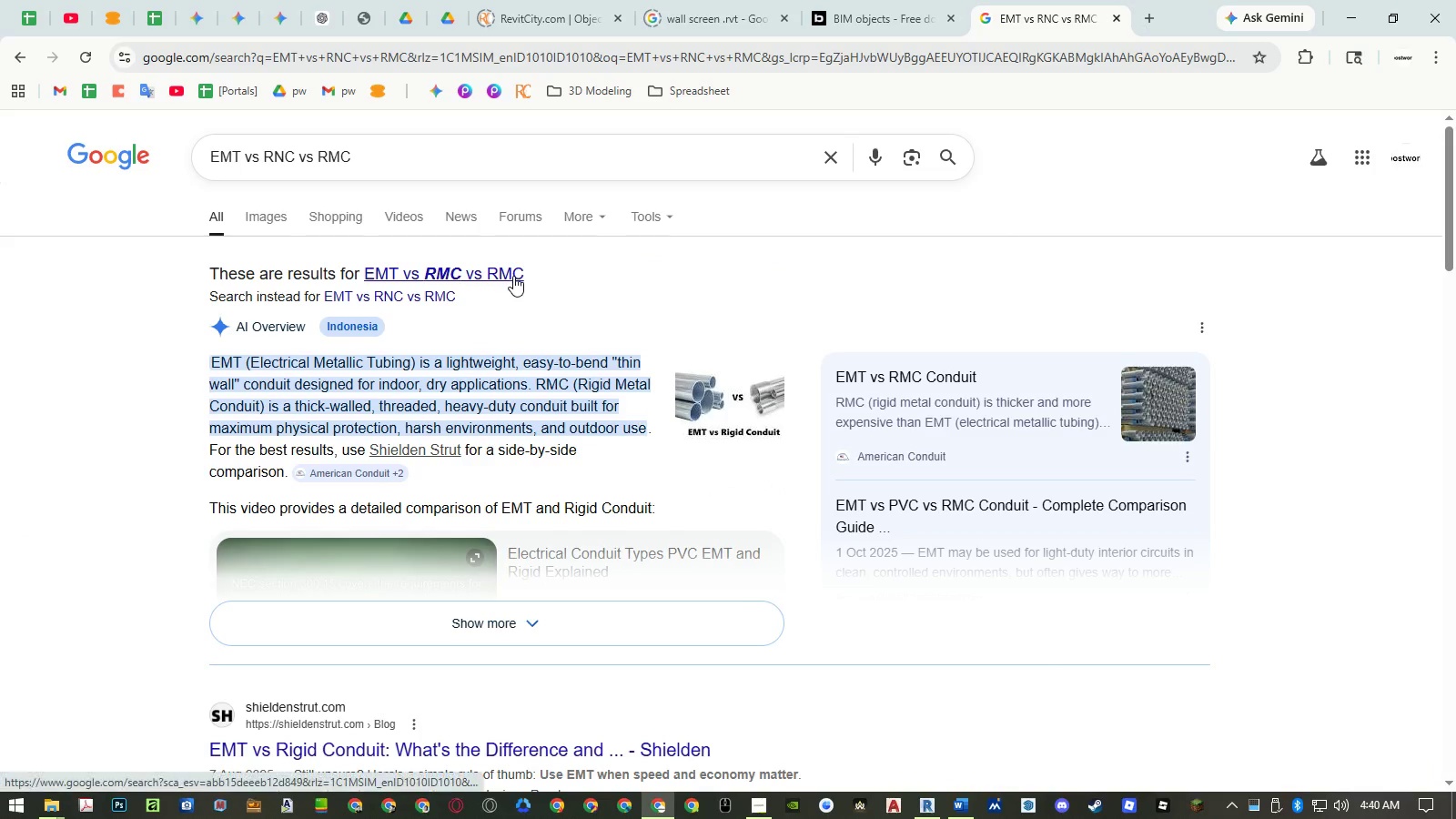 
left_click([513, 276])
 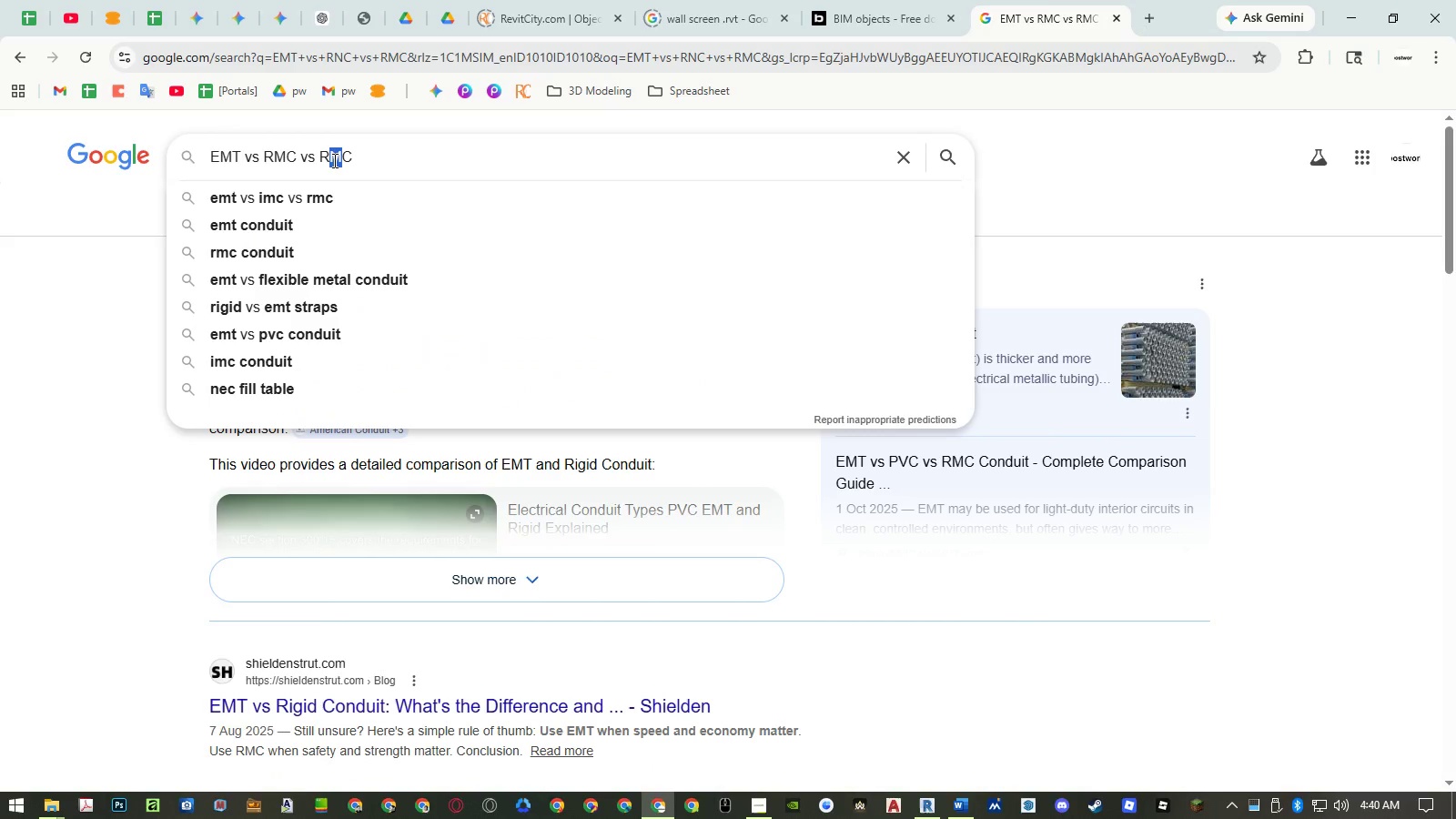 
key(Shift+ShiftLeft)
 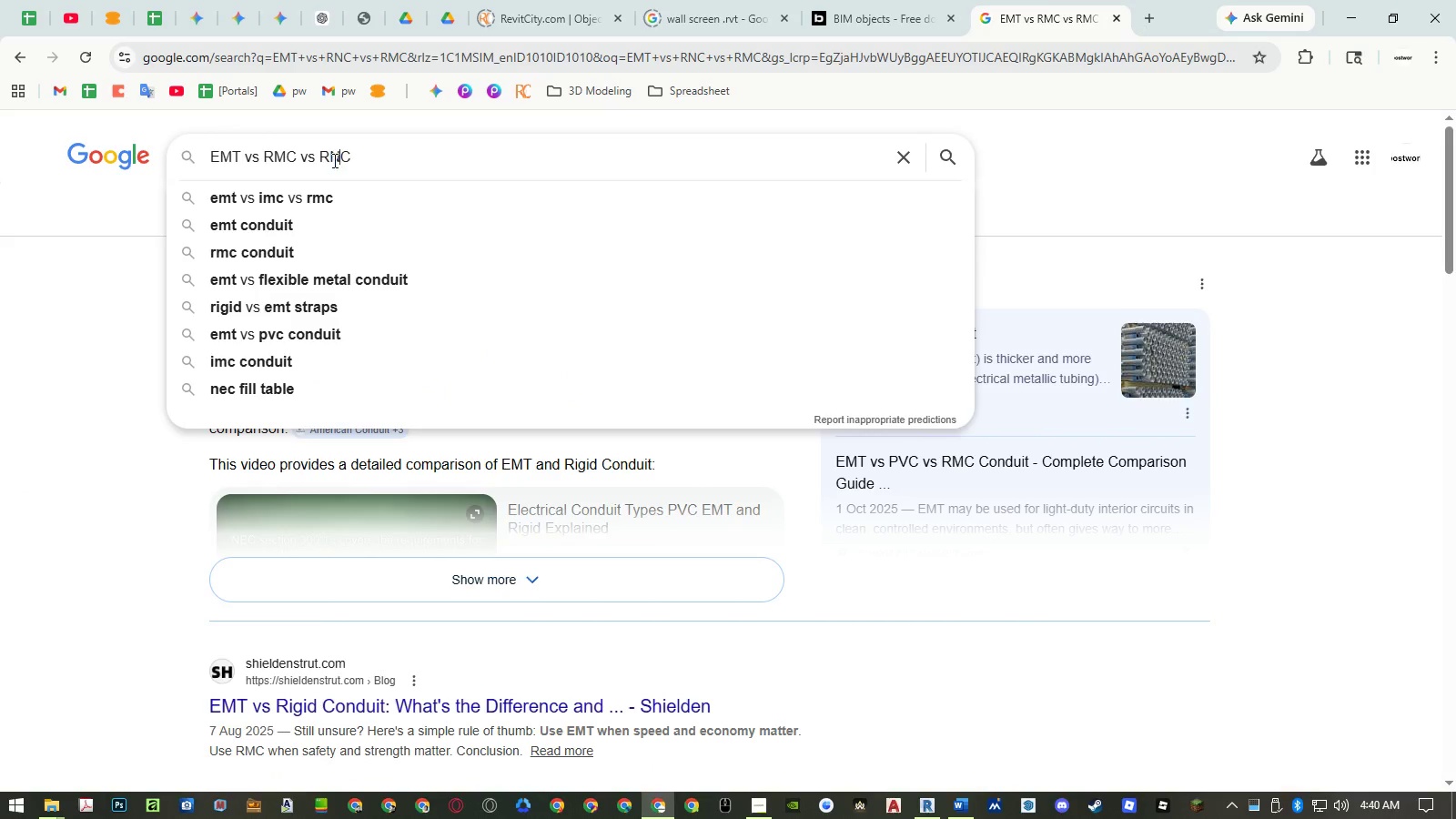 
key(Shift+N)
 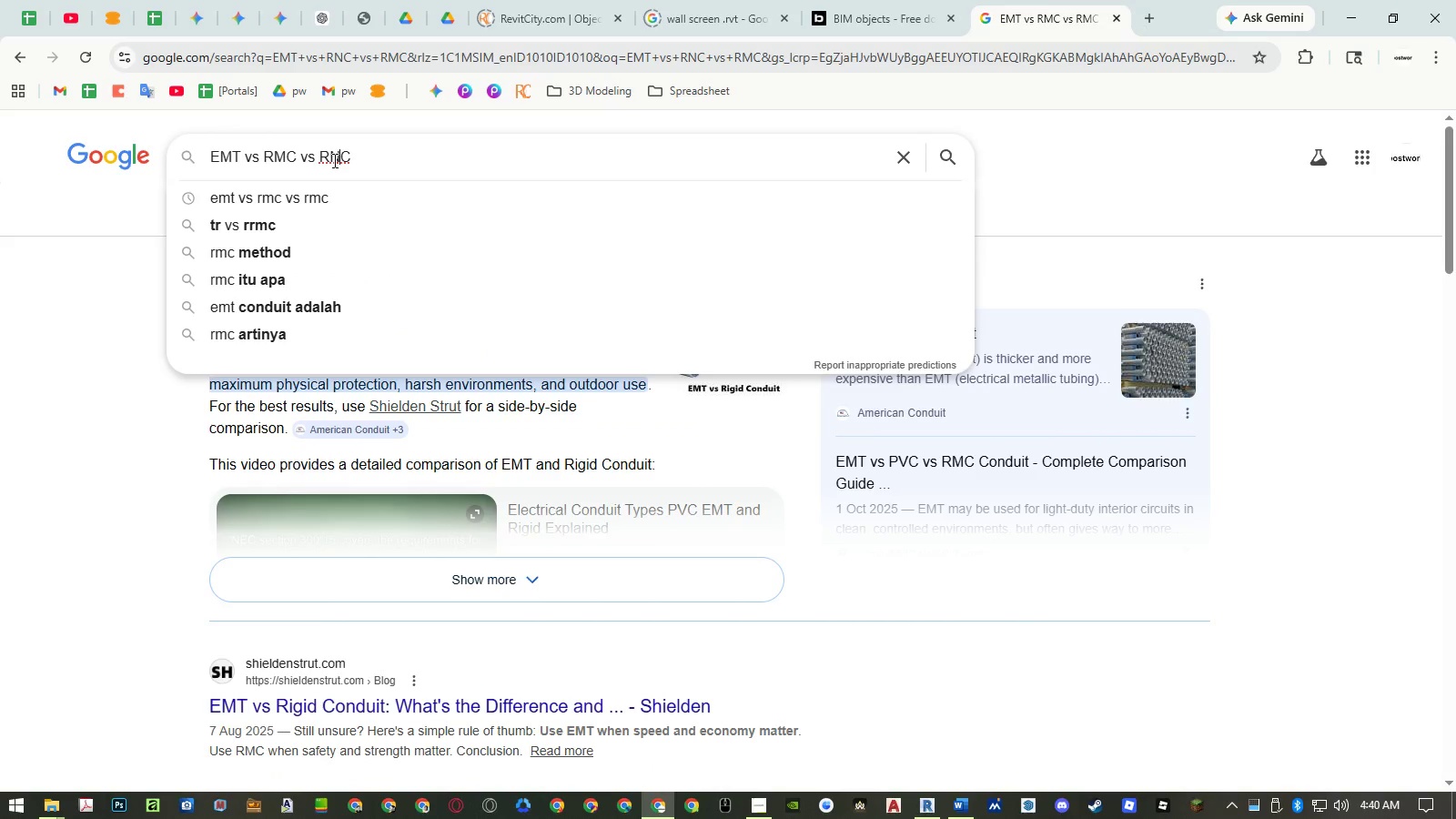 
key(Shift+NumpadEnter)
 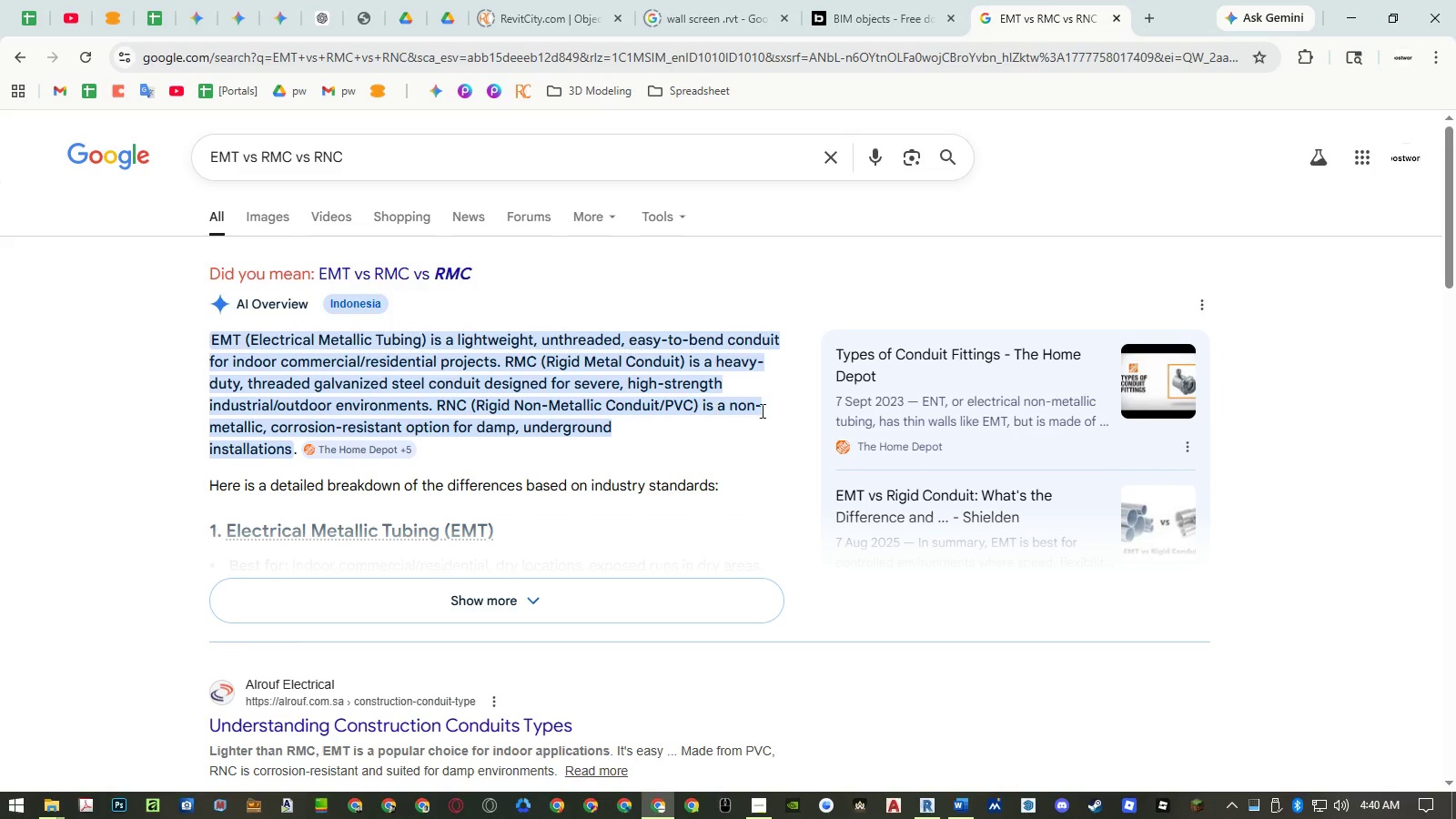 
wait(16.88)
 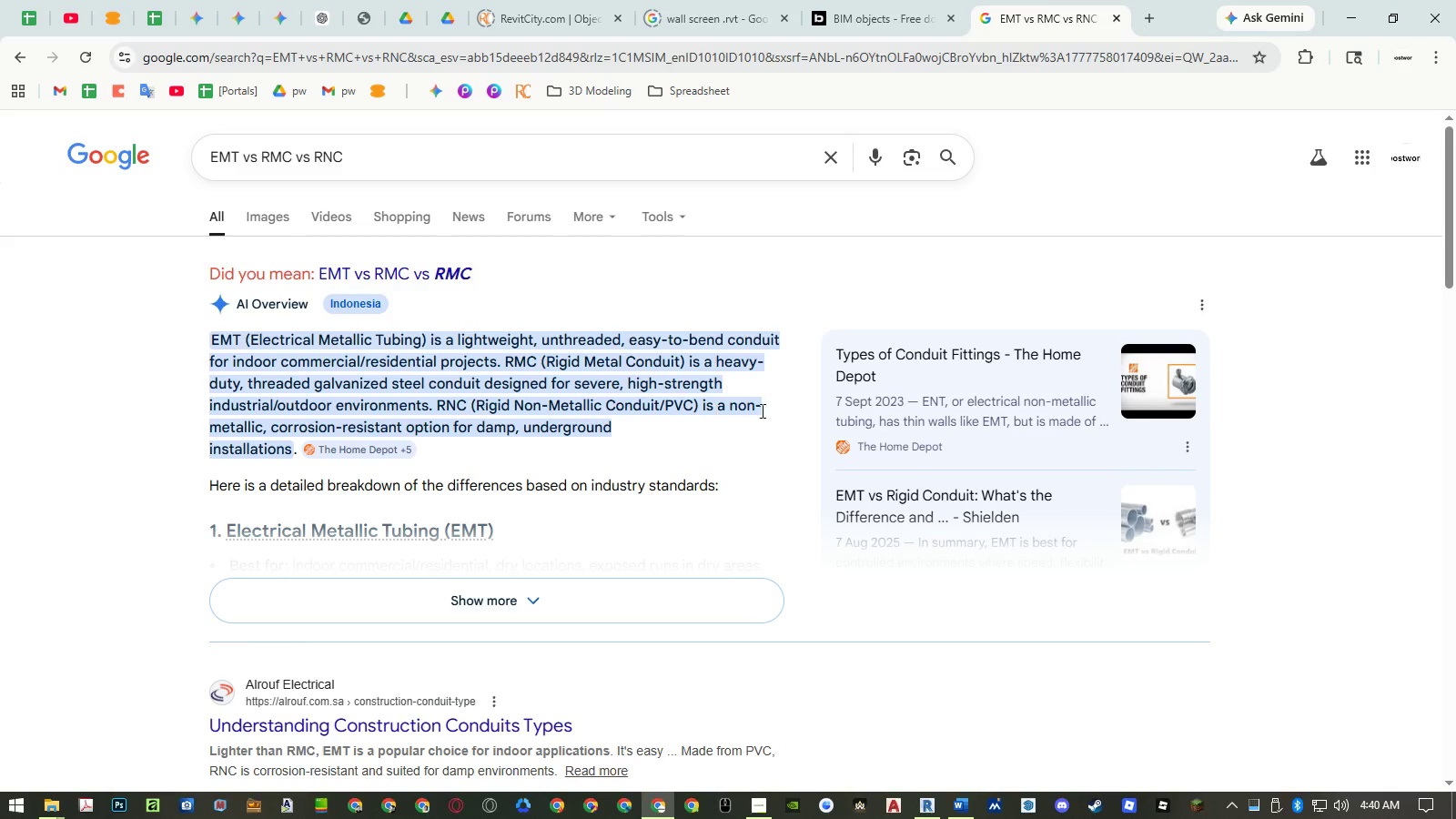 
scroll: coordinate [831, 250], scroll_direction: down, amount: 2.0
 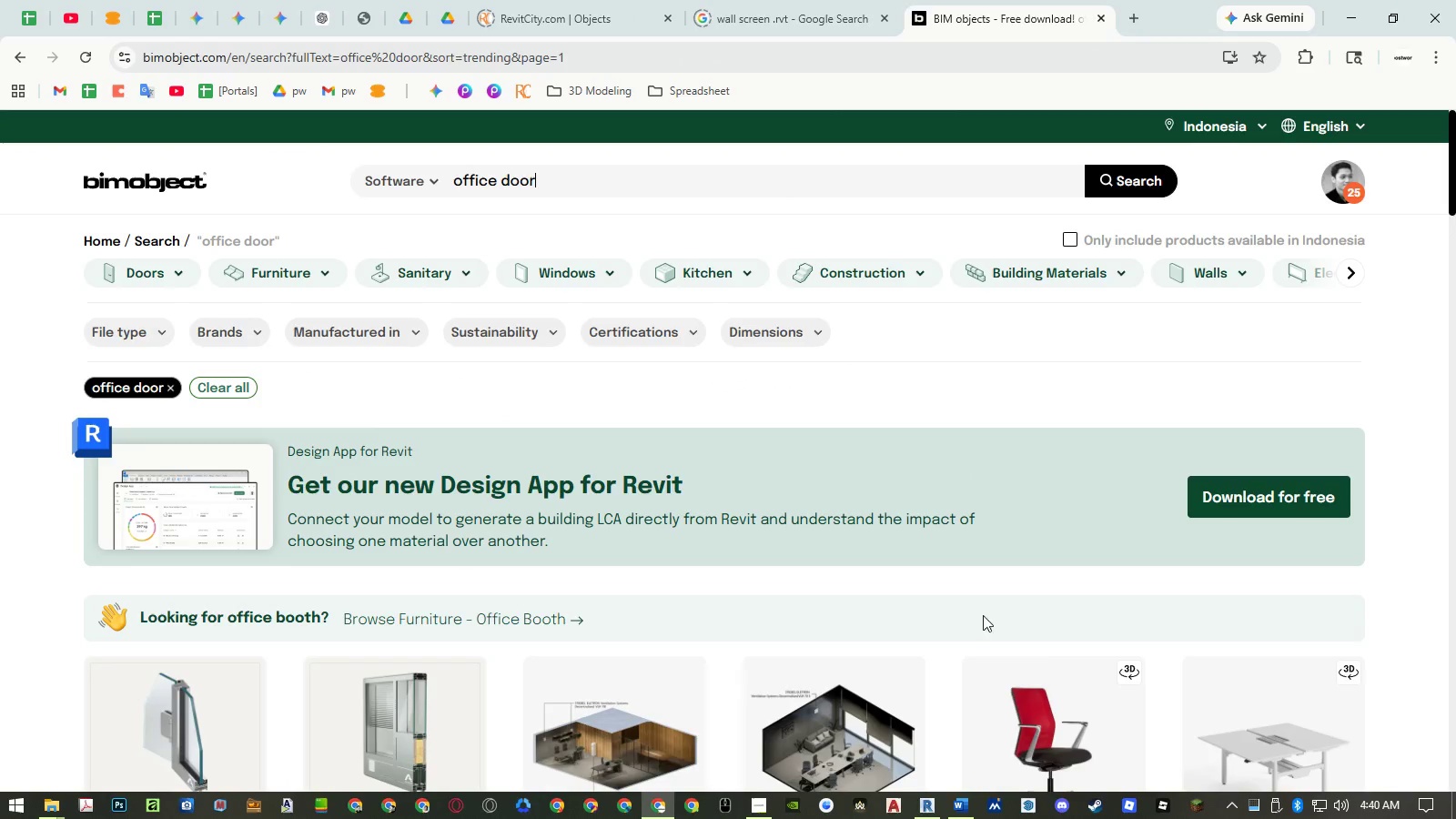 
left_click([924, 810])
 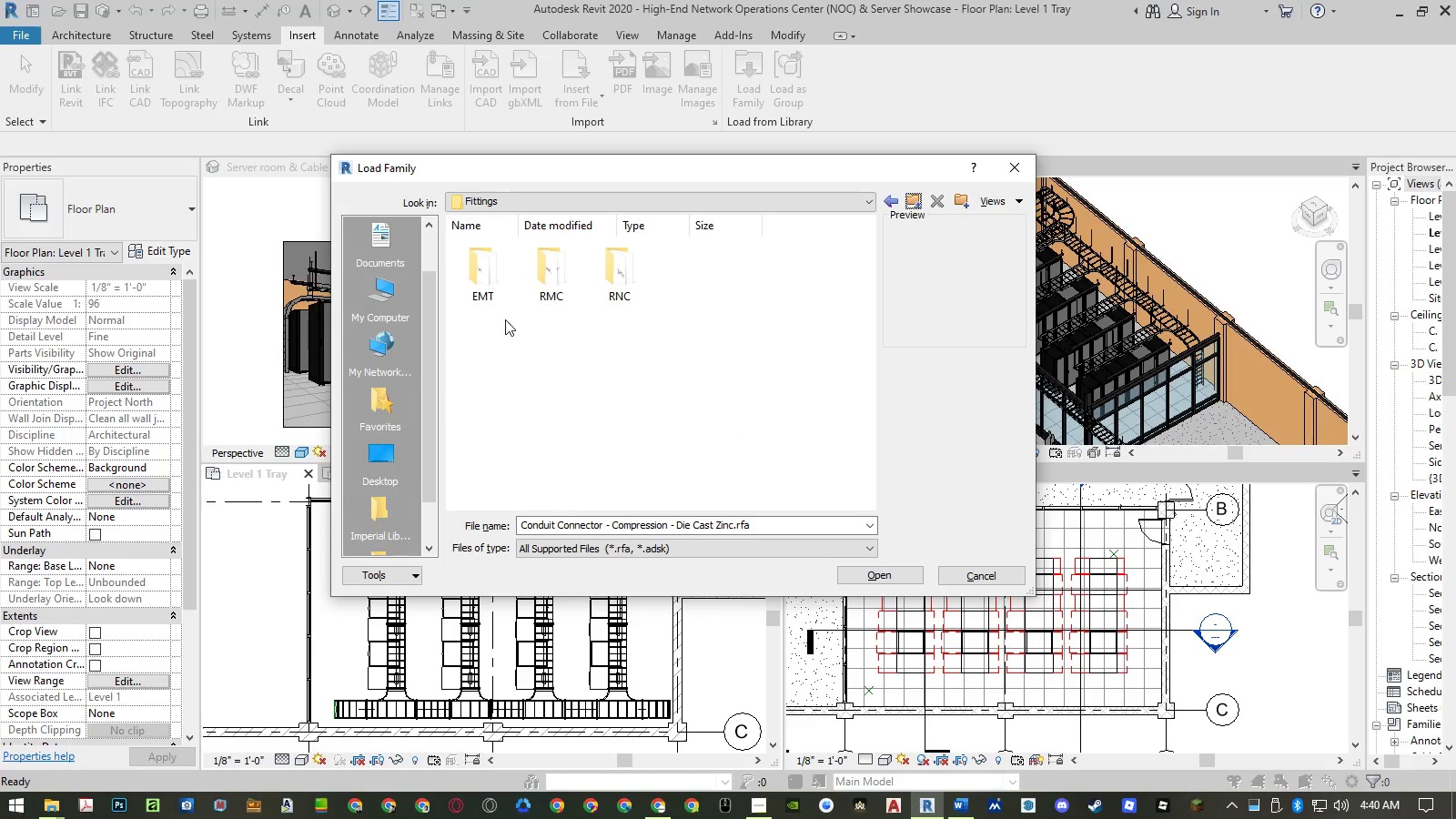 
double_click([483, 288])
 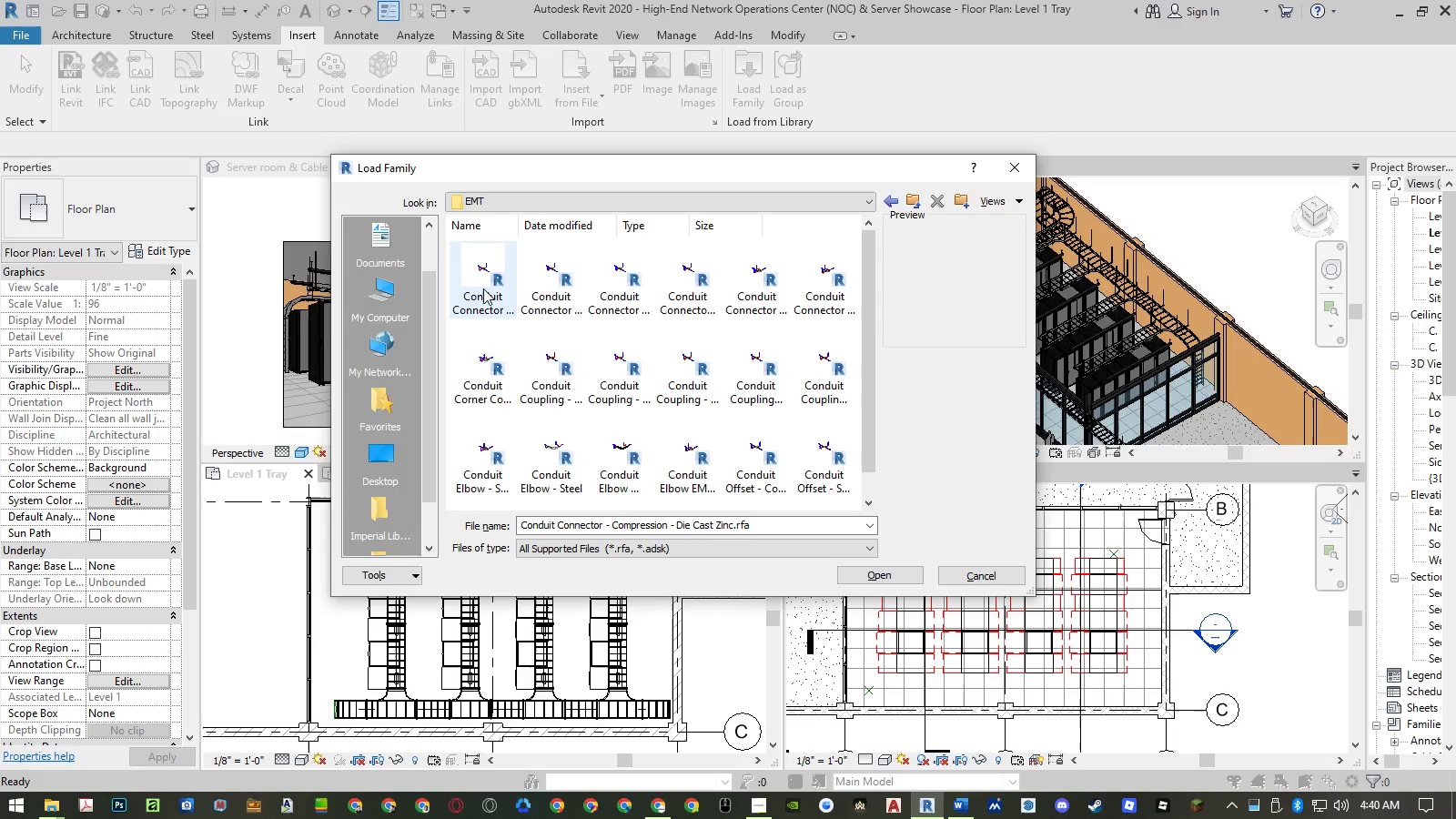 
left_click([483, 288])
 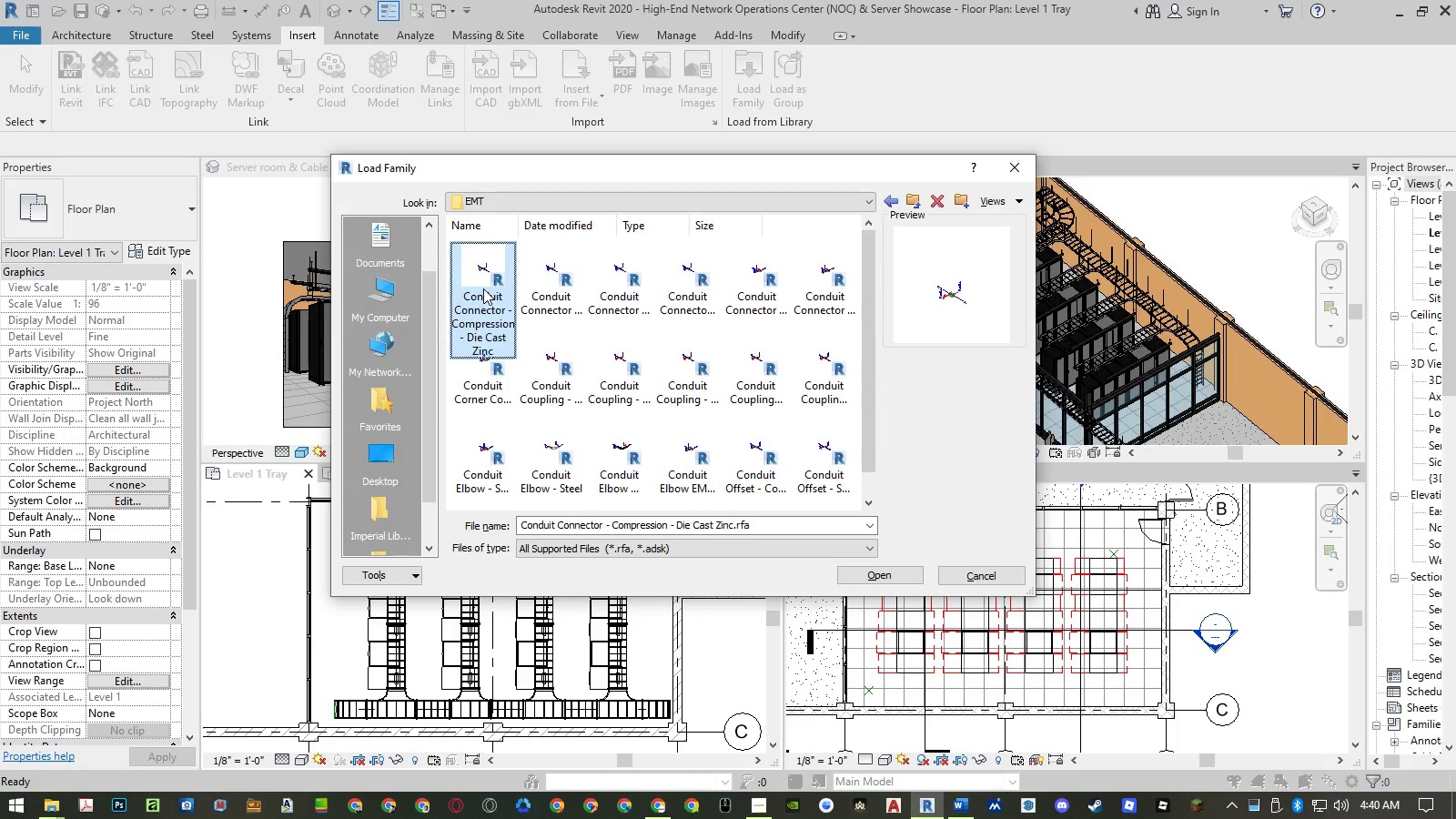 
key(Control+ControlLeft)
 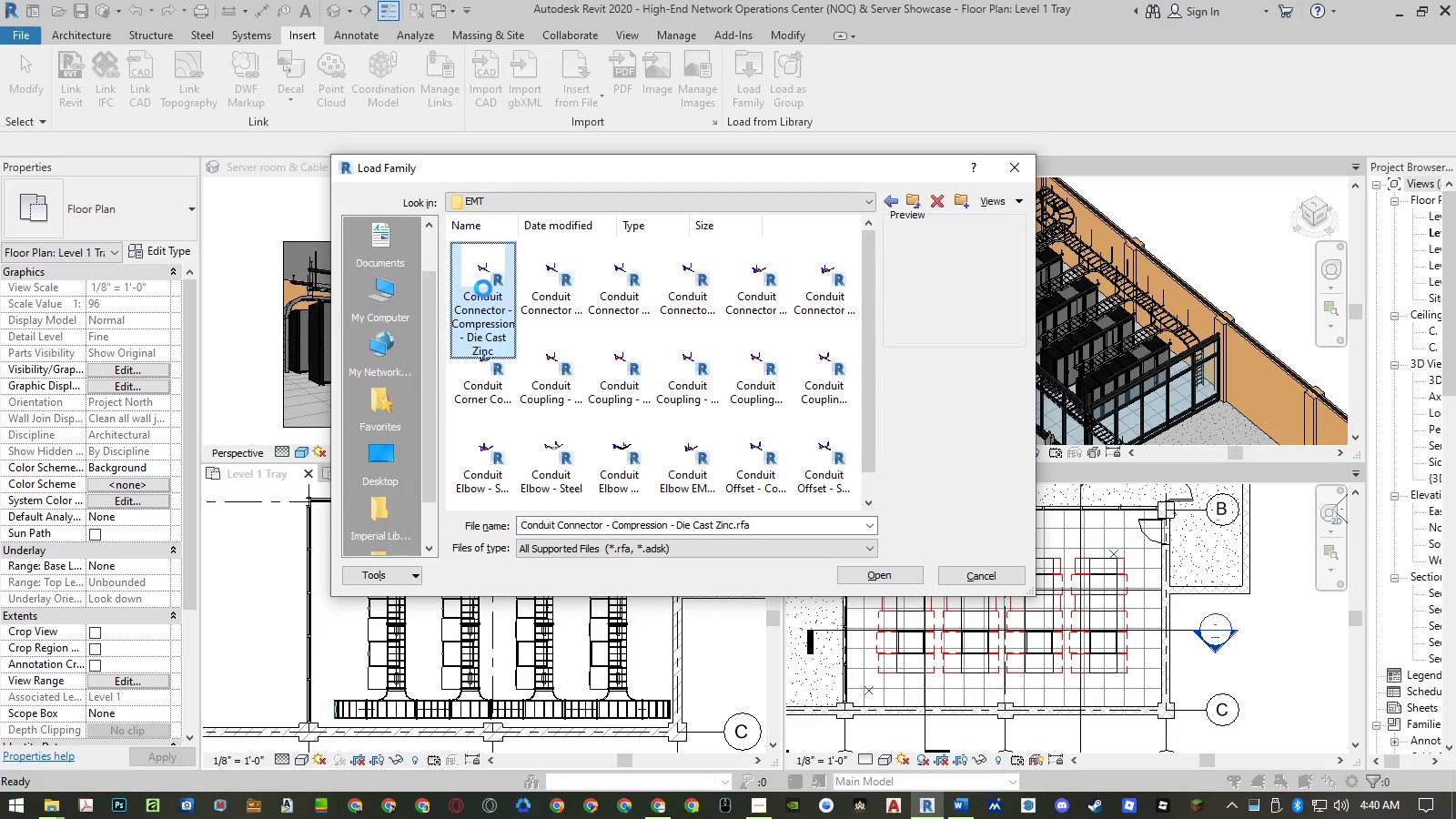 
key(Control+A)
 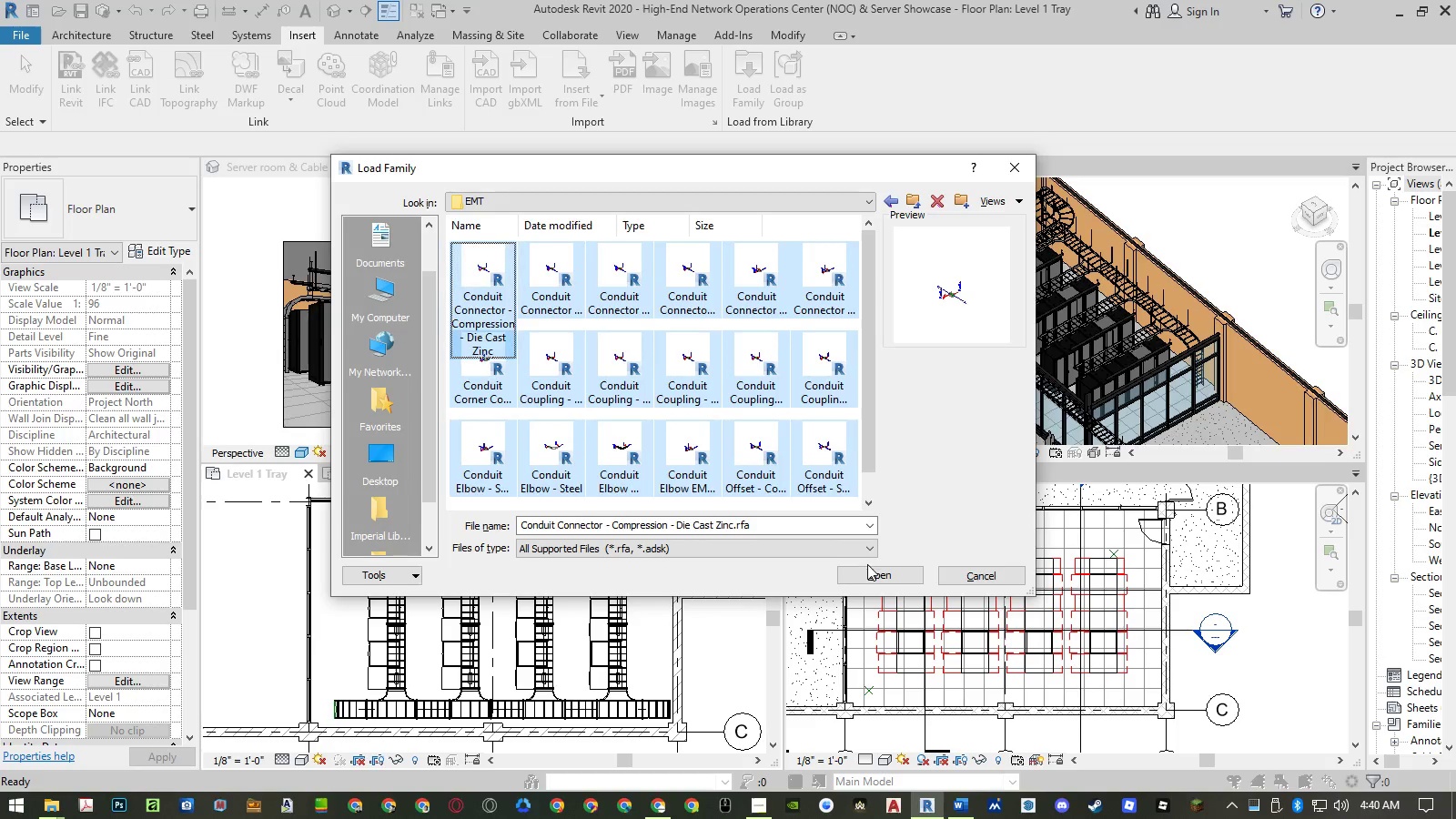 
left_click([872, 573])
 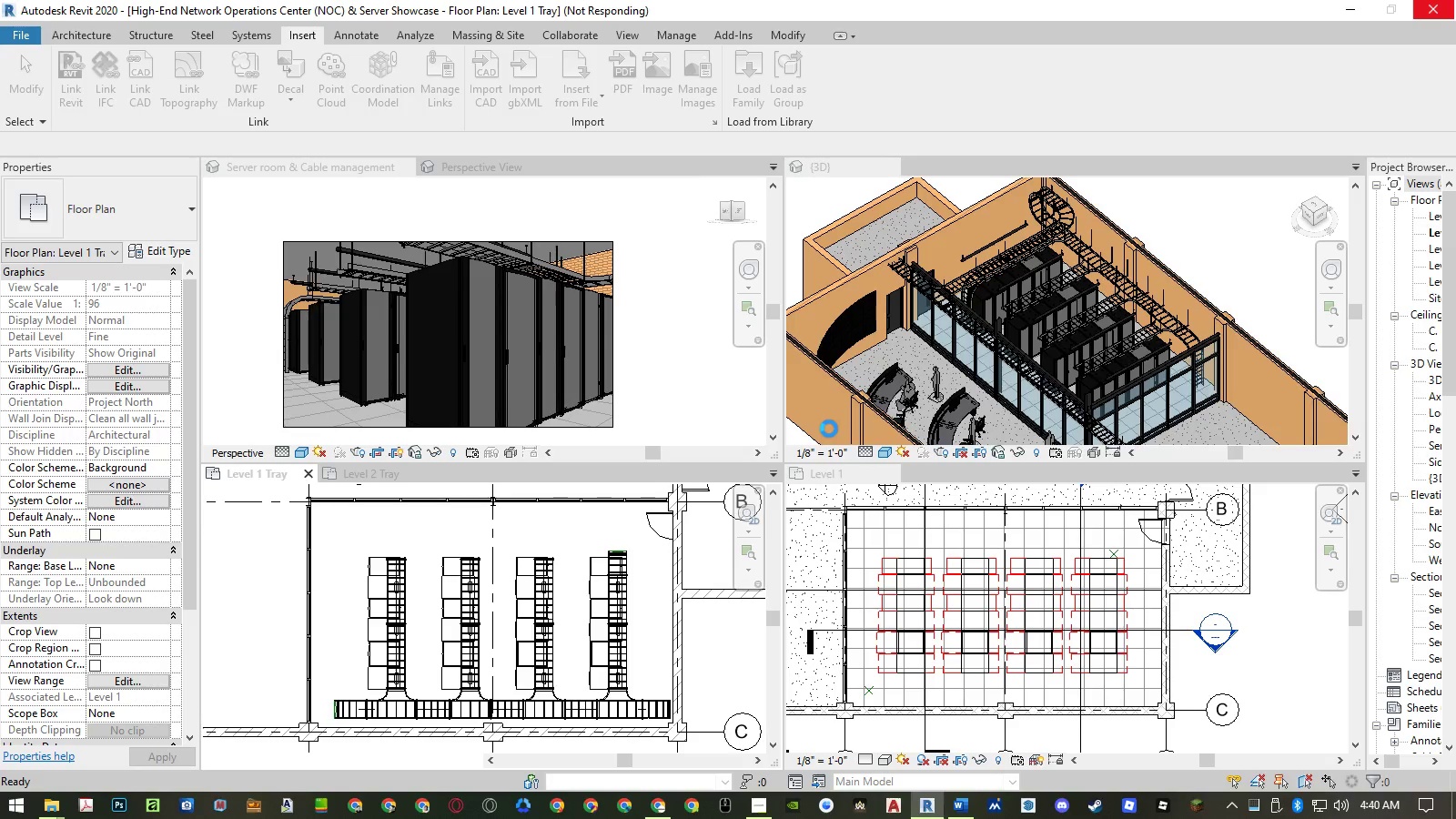 
wait(20.97)
 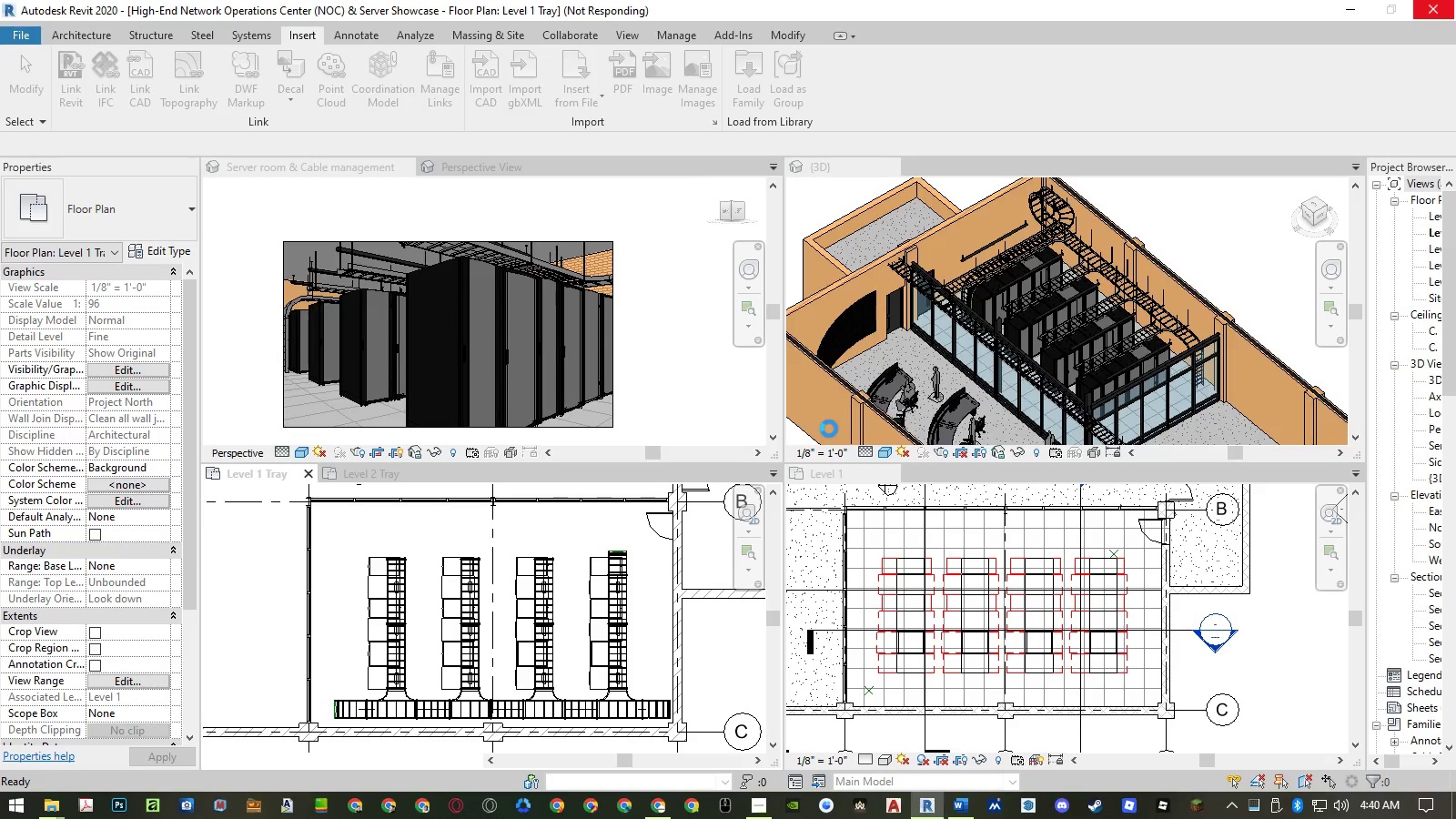 
left_click_drag(start_coordinate=[1366, 398], to_coordinate=[1286, 402])
 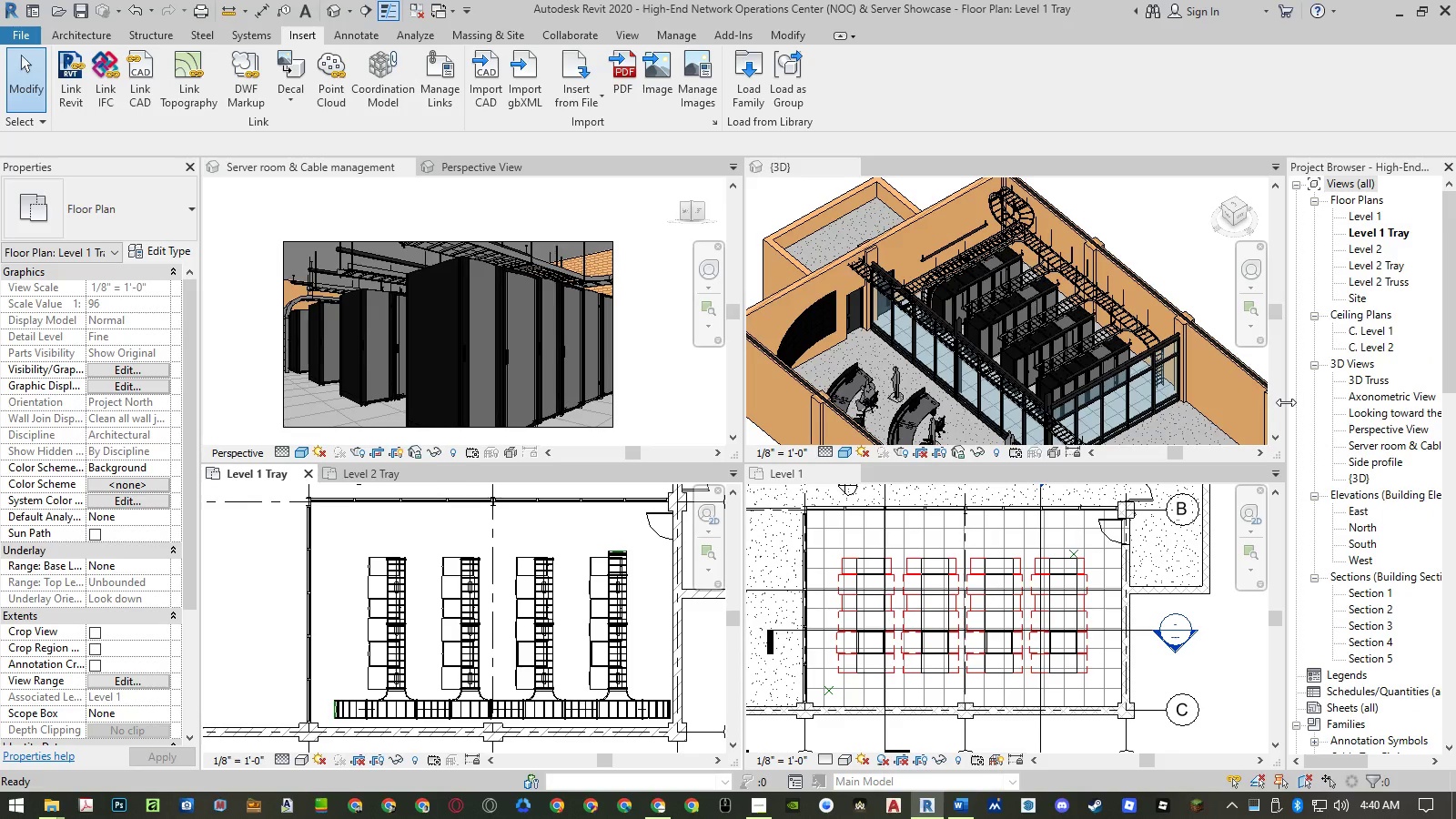 
left_click_drag(start_coordinate=[1286, 402], to_coordinate=[1276, 403])
 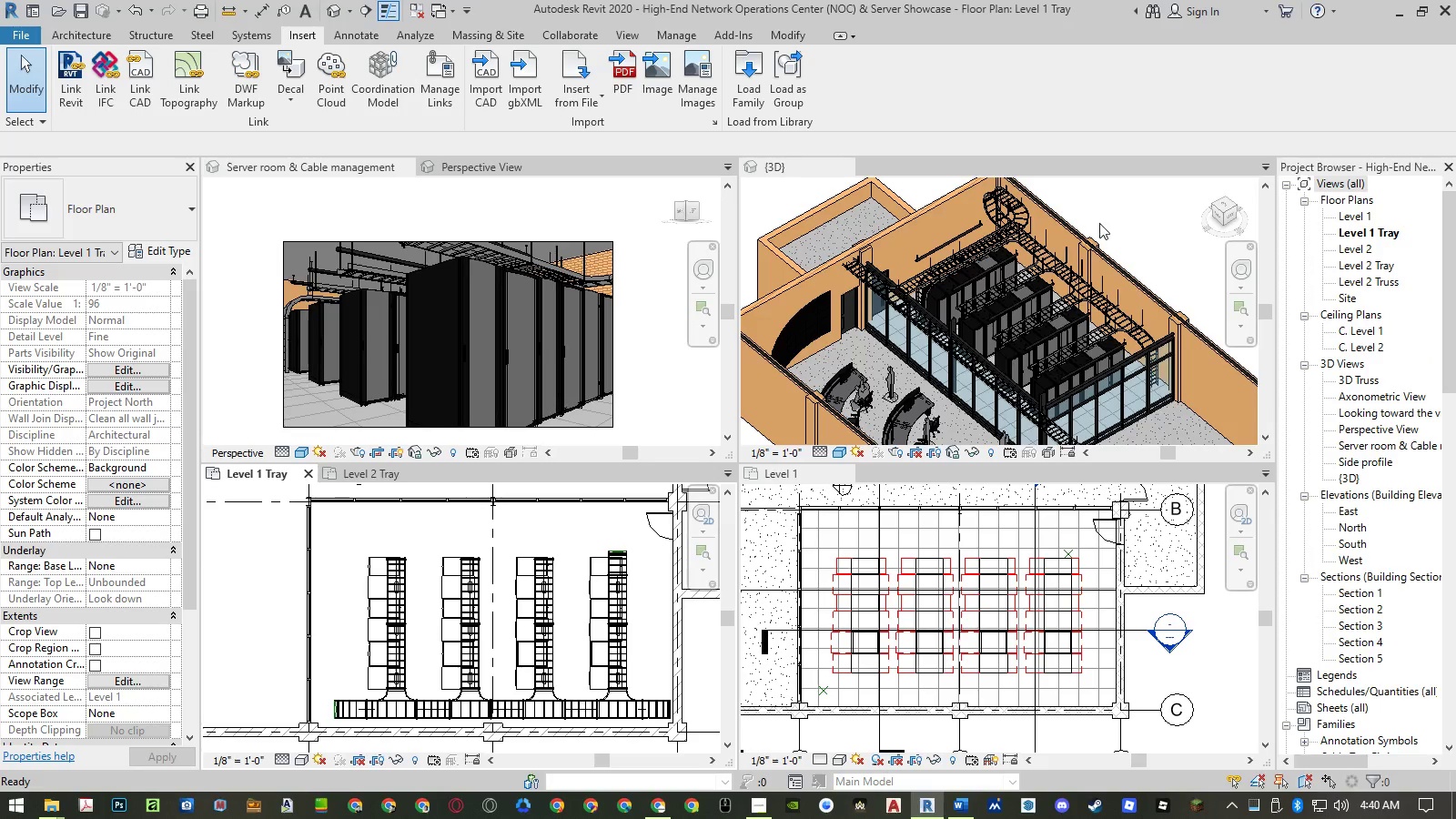 
left_click([595, 532])
 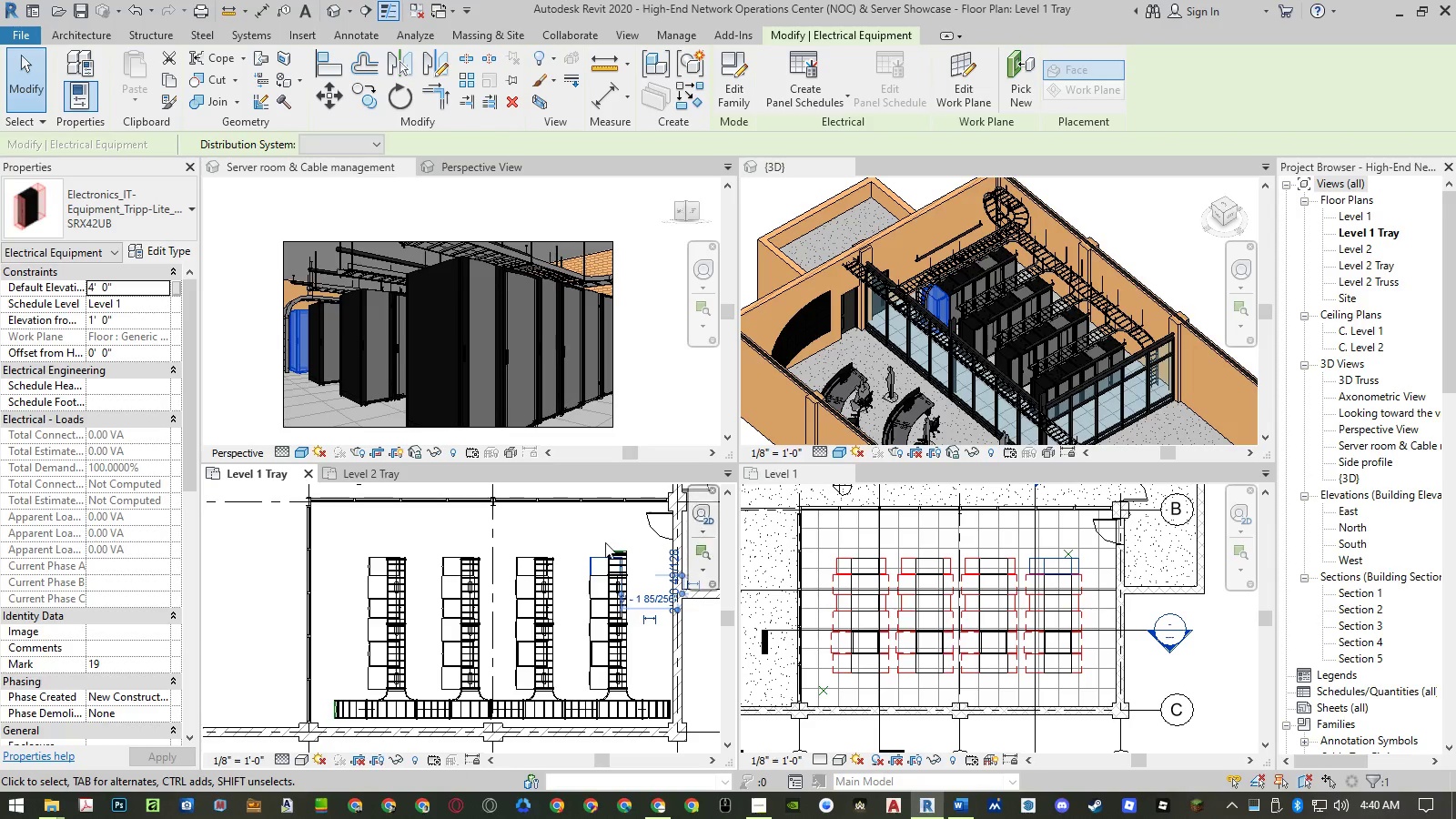 
key(Escape)
 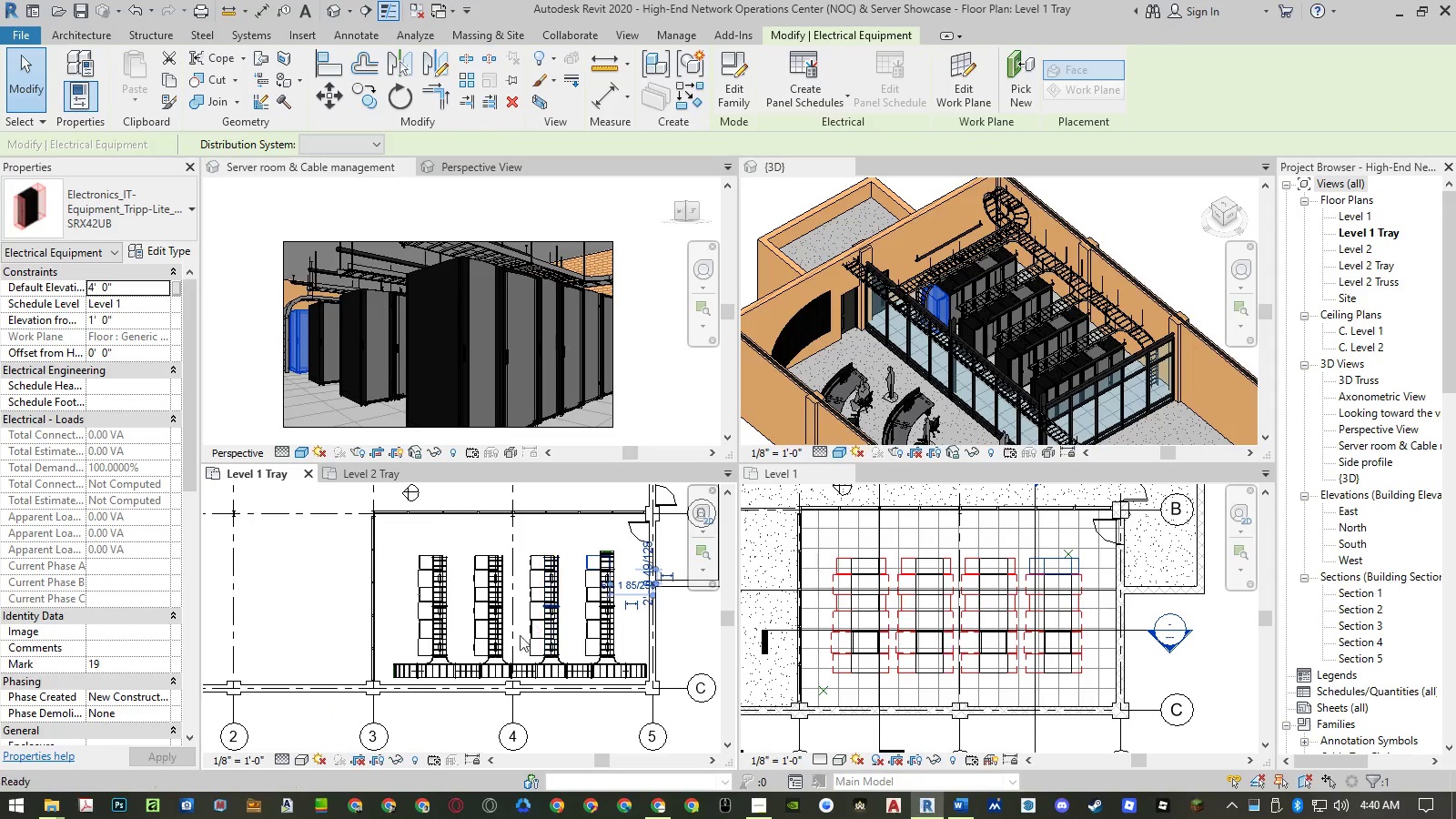 
scroll: coordinate [574, 551], scroll_direction: down, amount: 2.0
 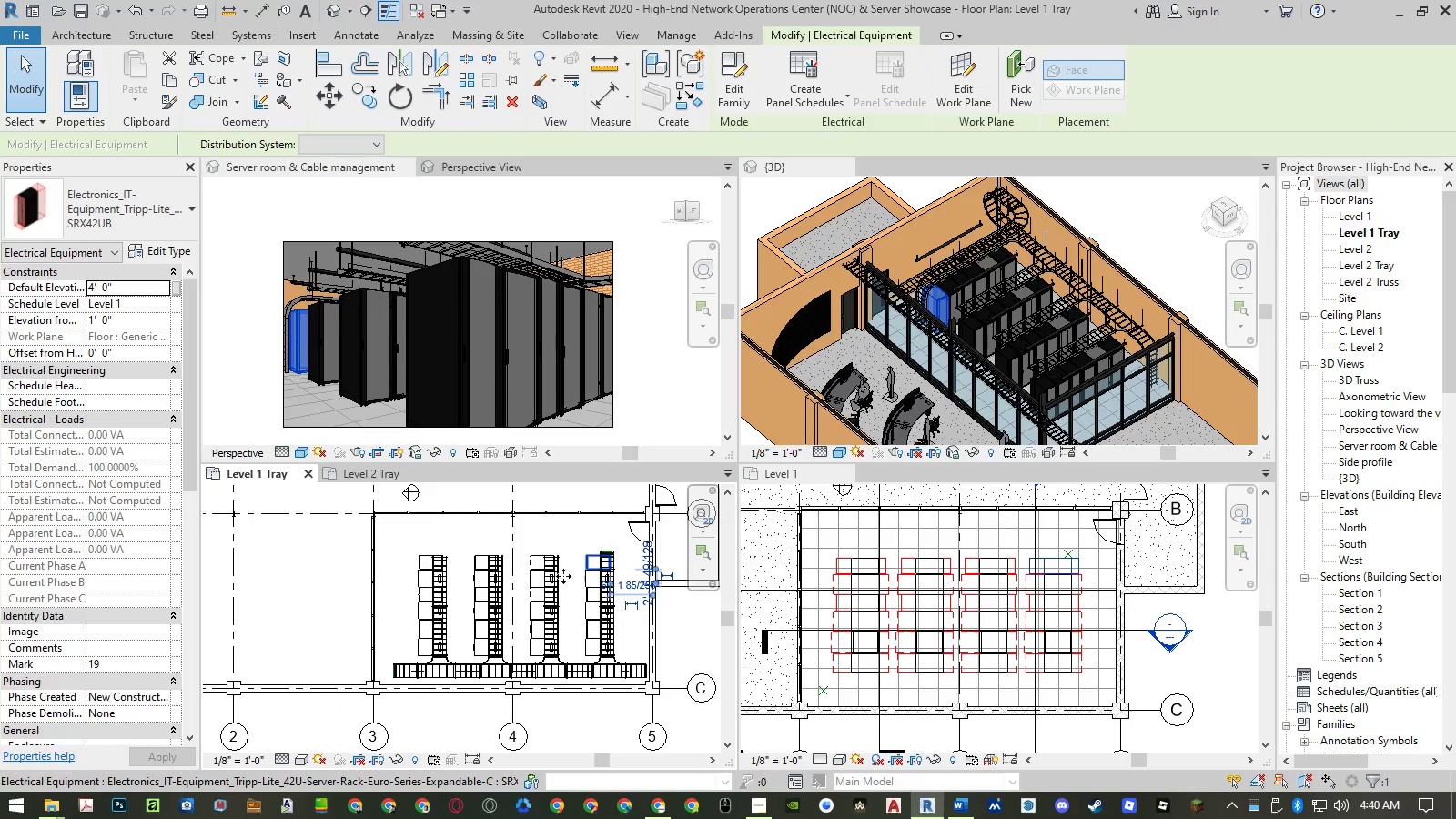 
key(Escape)
 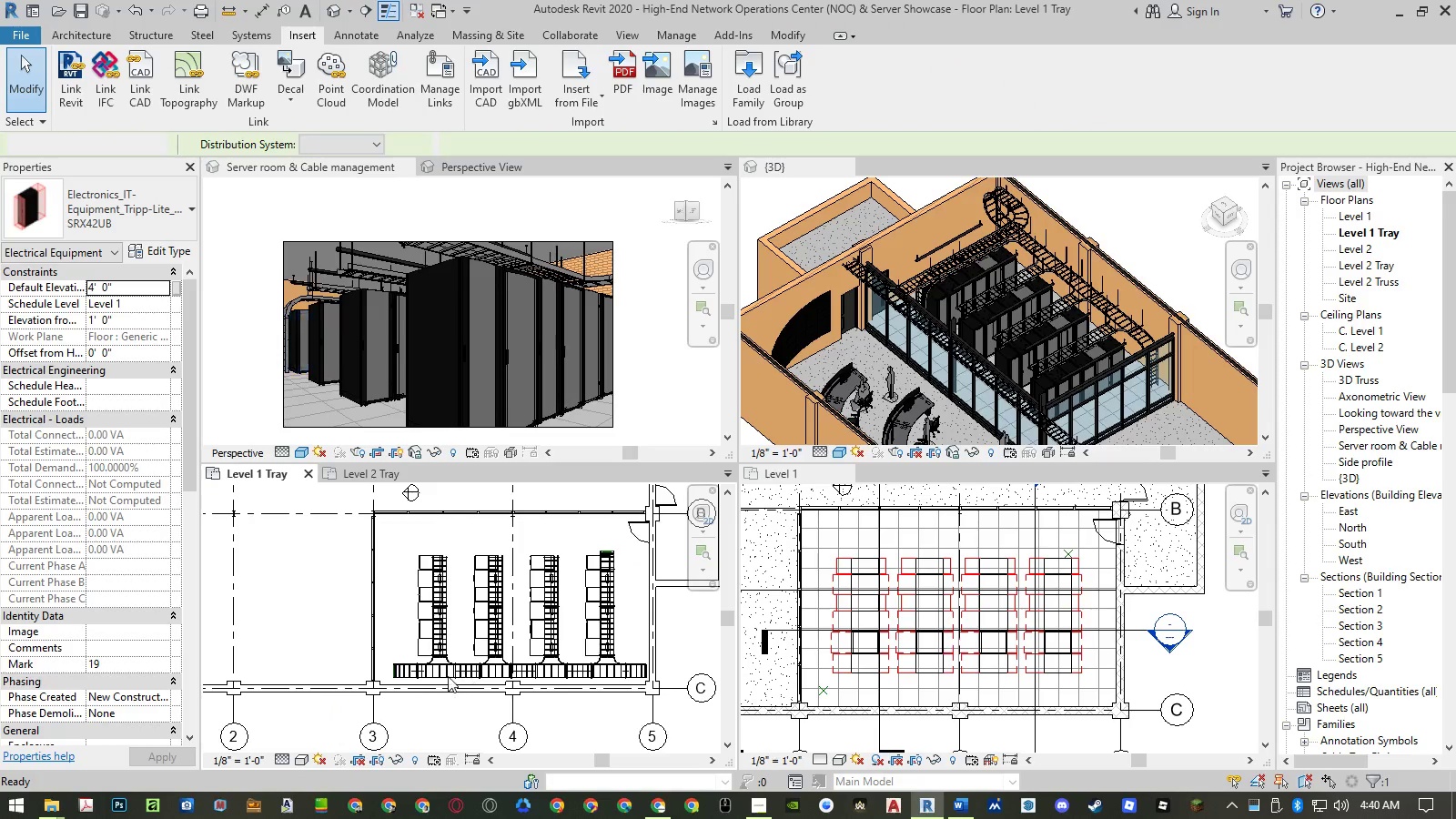 
scroll: coordinate [440, 678], scroll_direction: up, amount: 3.0
 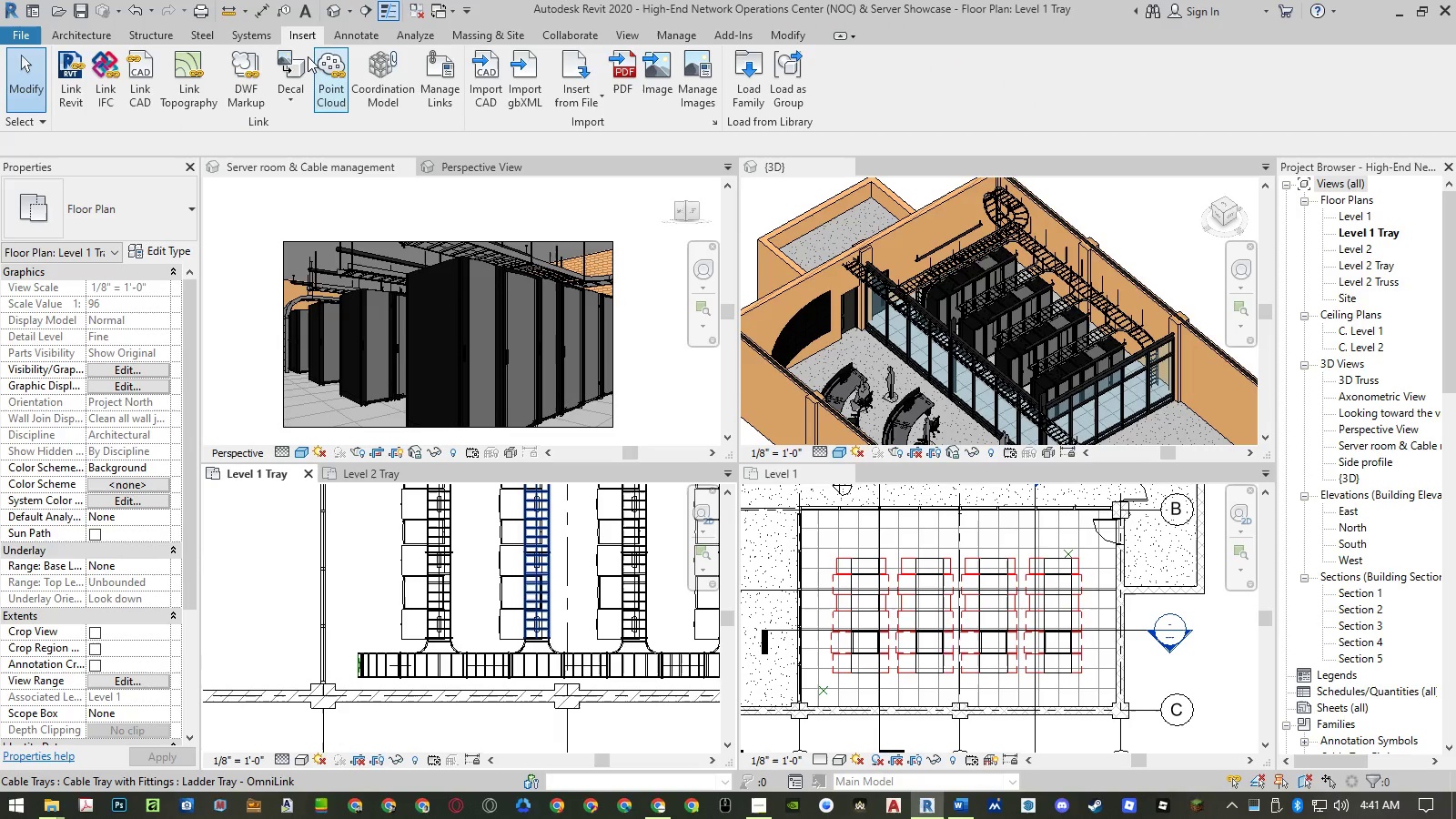 
left_click([260, 40])
 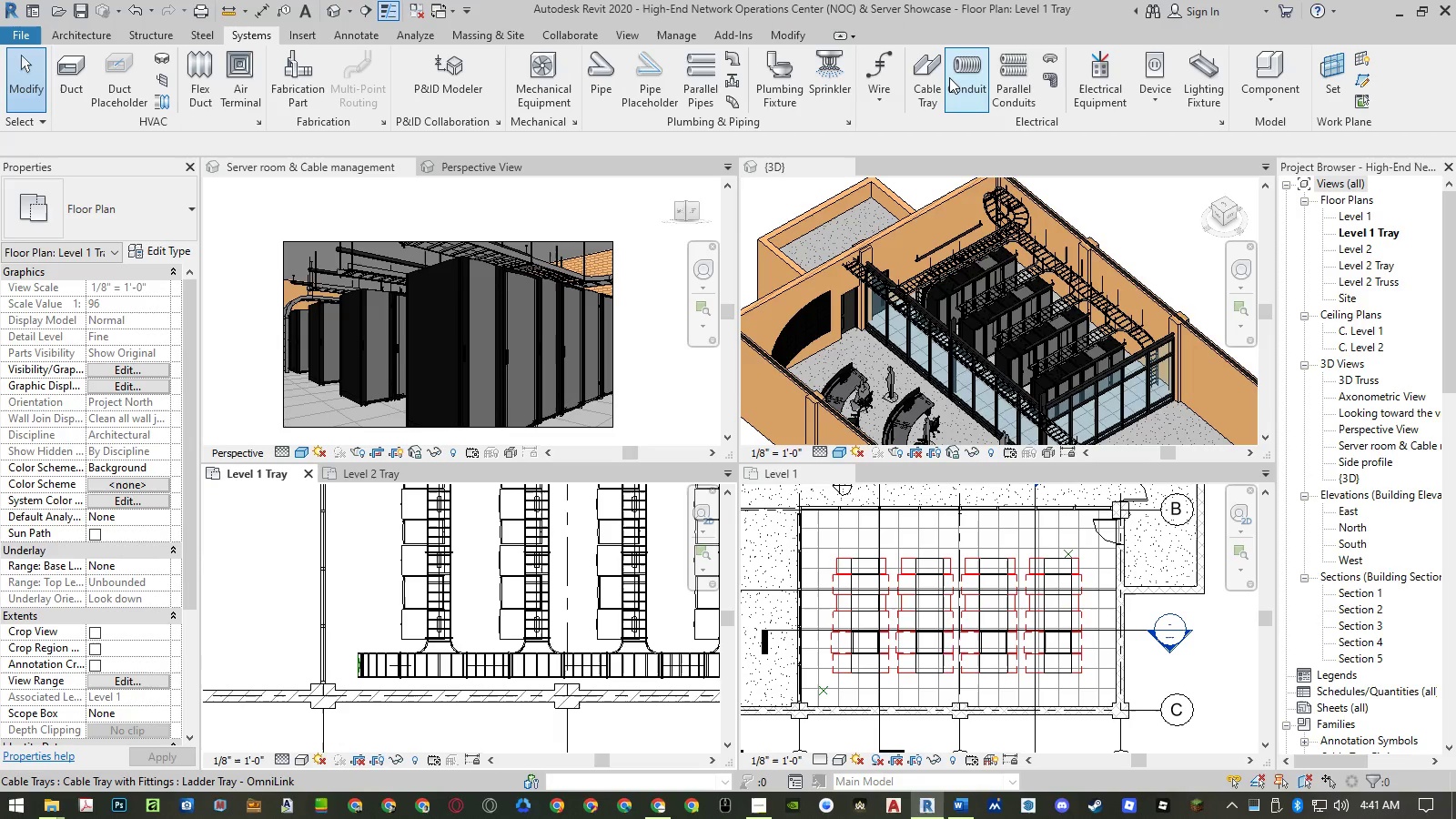 
left_click([952, 77])
 